 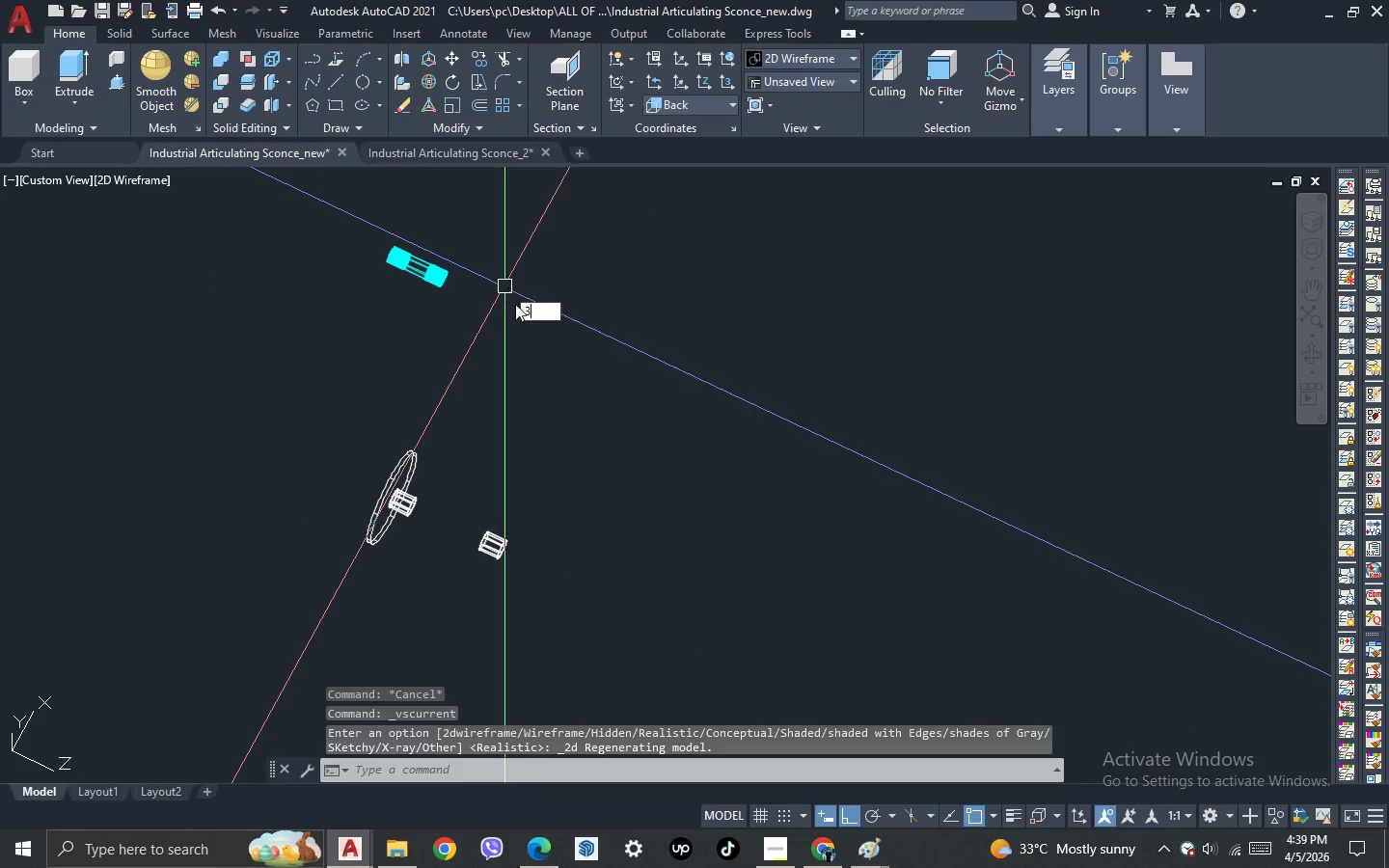 
key(Space)
 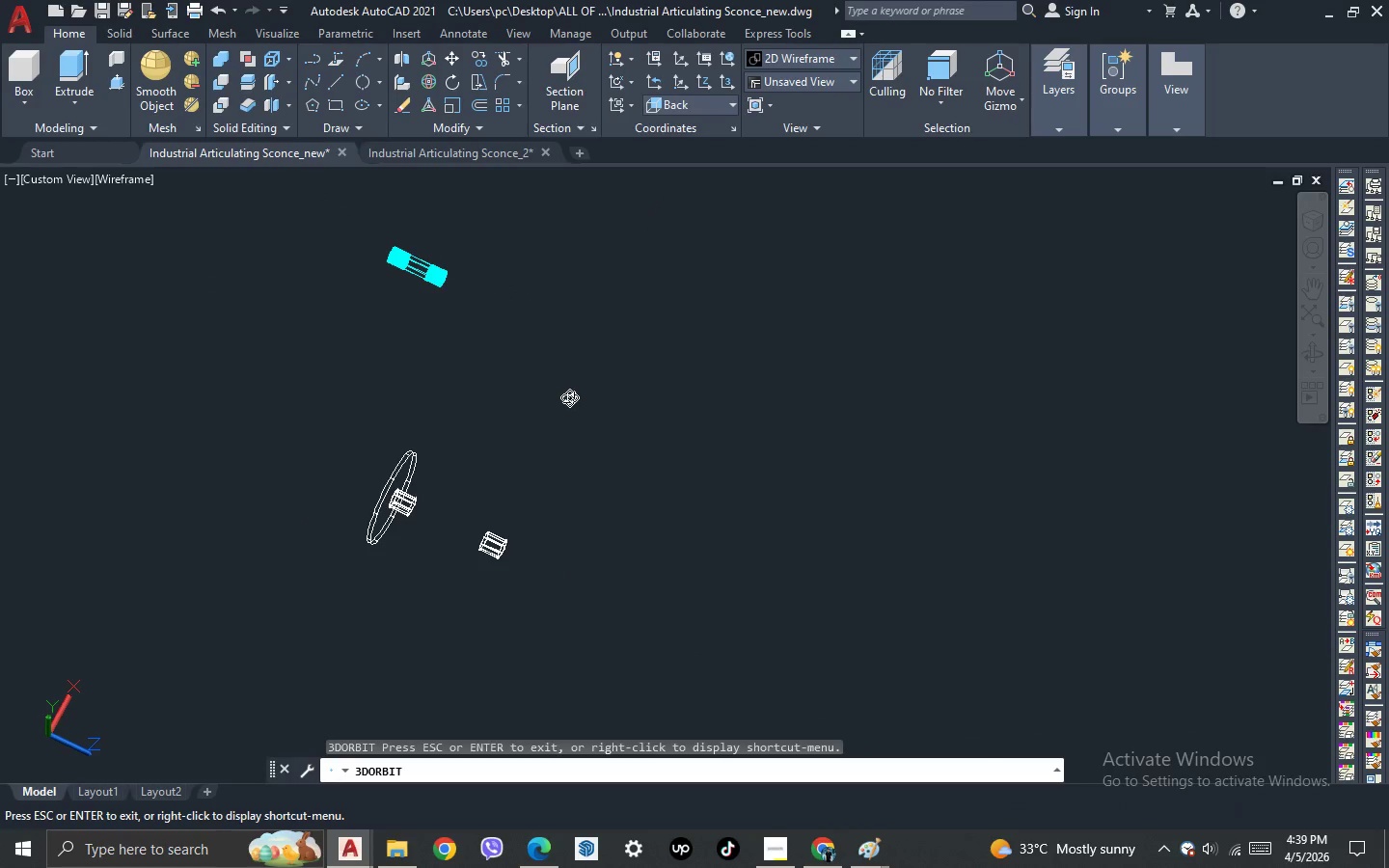 
left_click_drag(start_coordinate=[569, 397], to_coordinate=[544, 366])
 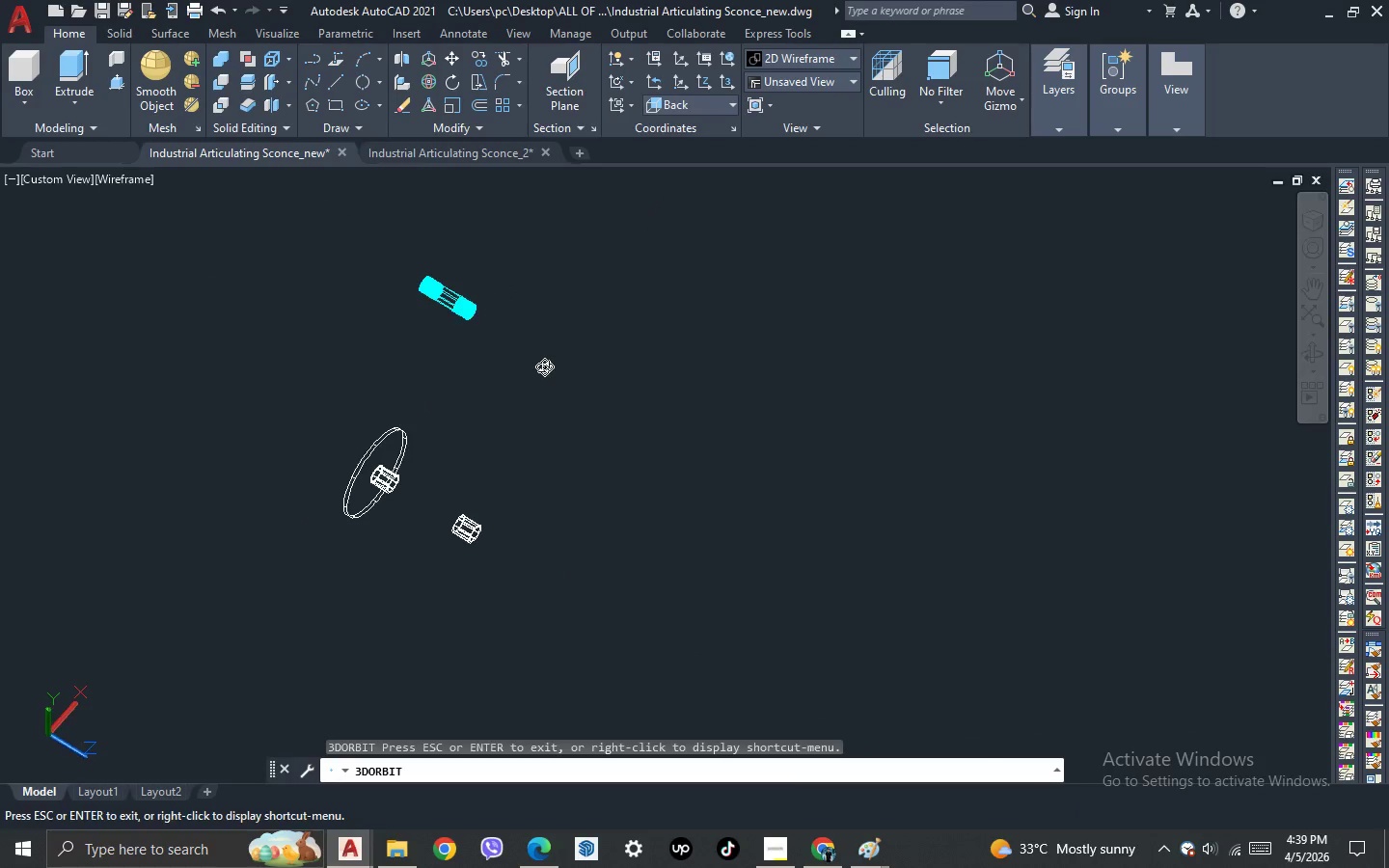 
key(Escape)
 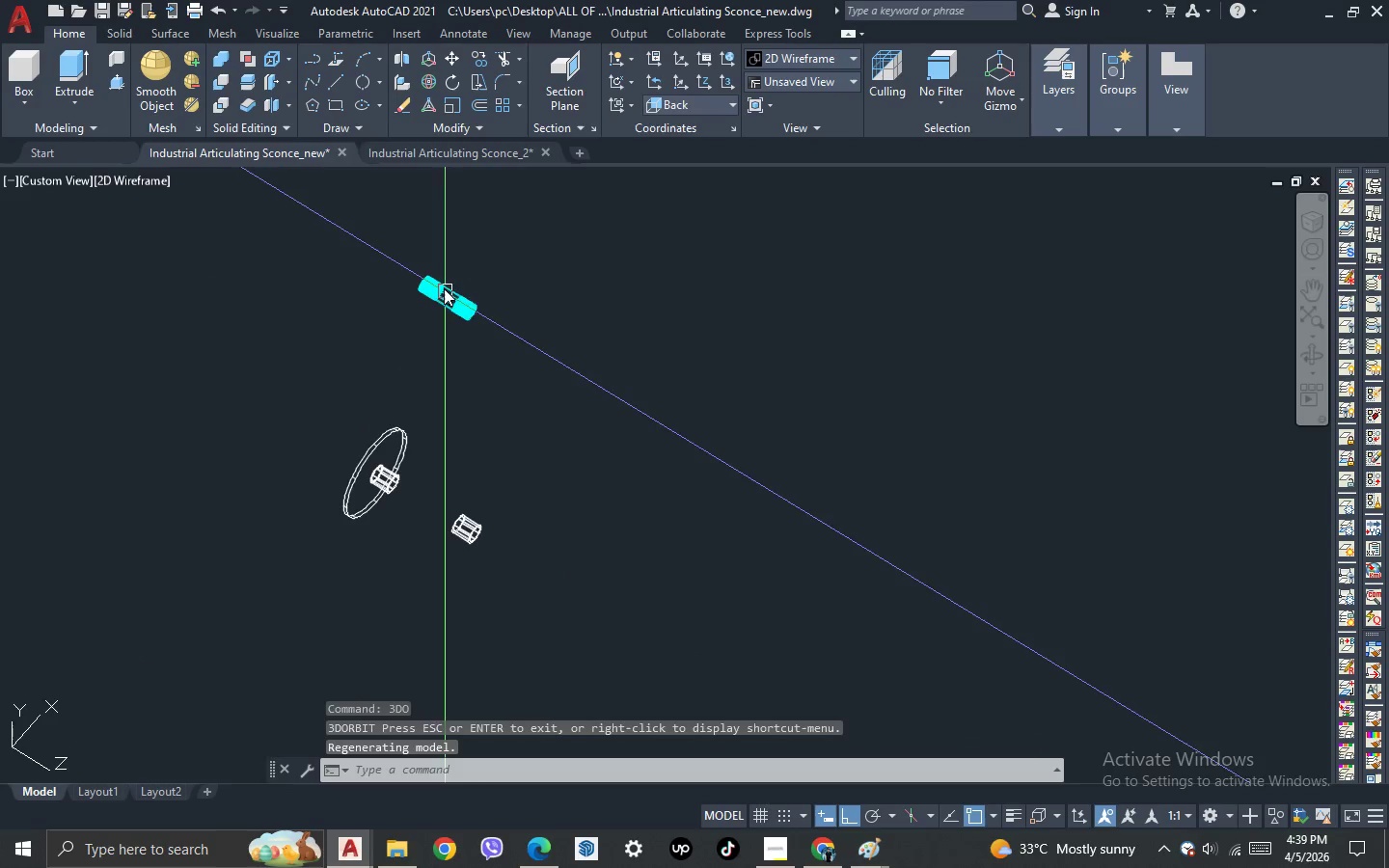 
scroll: coordinate [443, 285], scroll_direction: up, amount: 4.0
 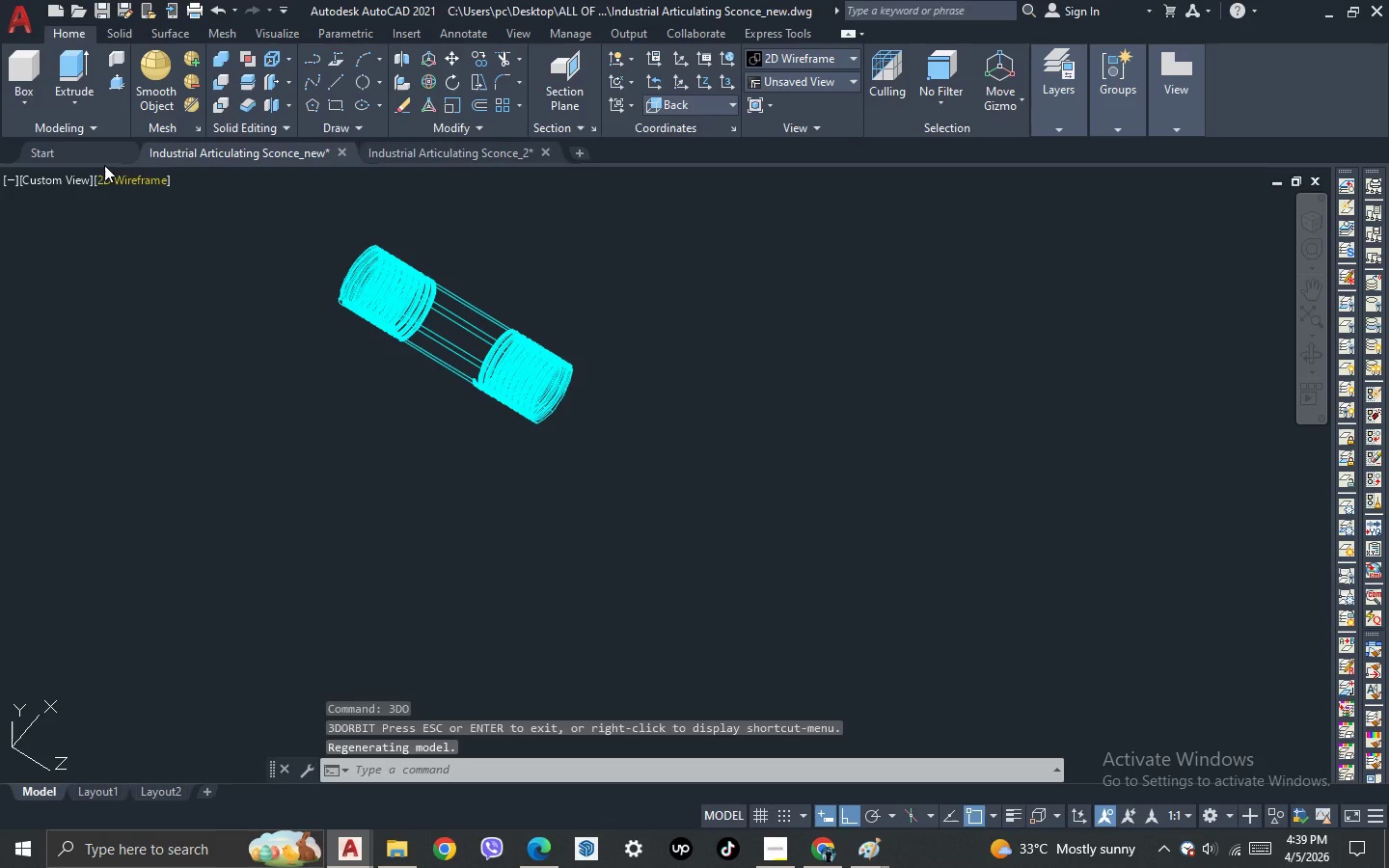 
left_click([107, 168])
 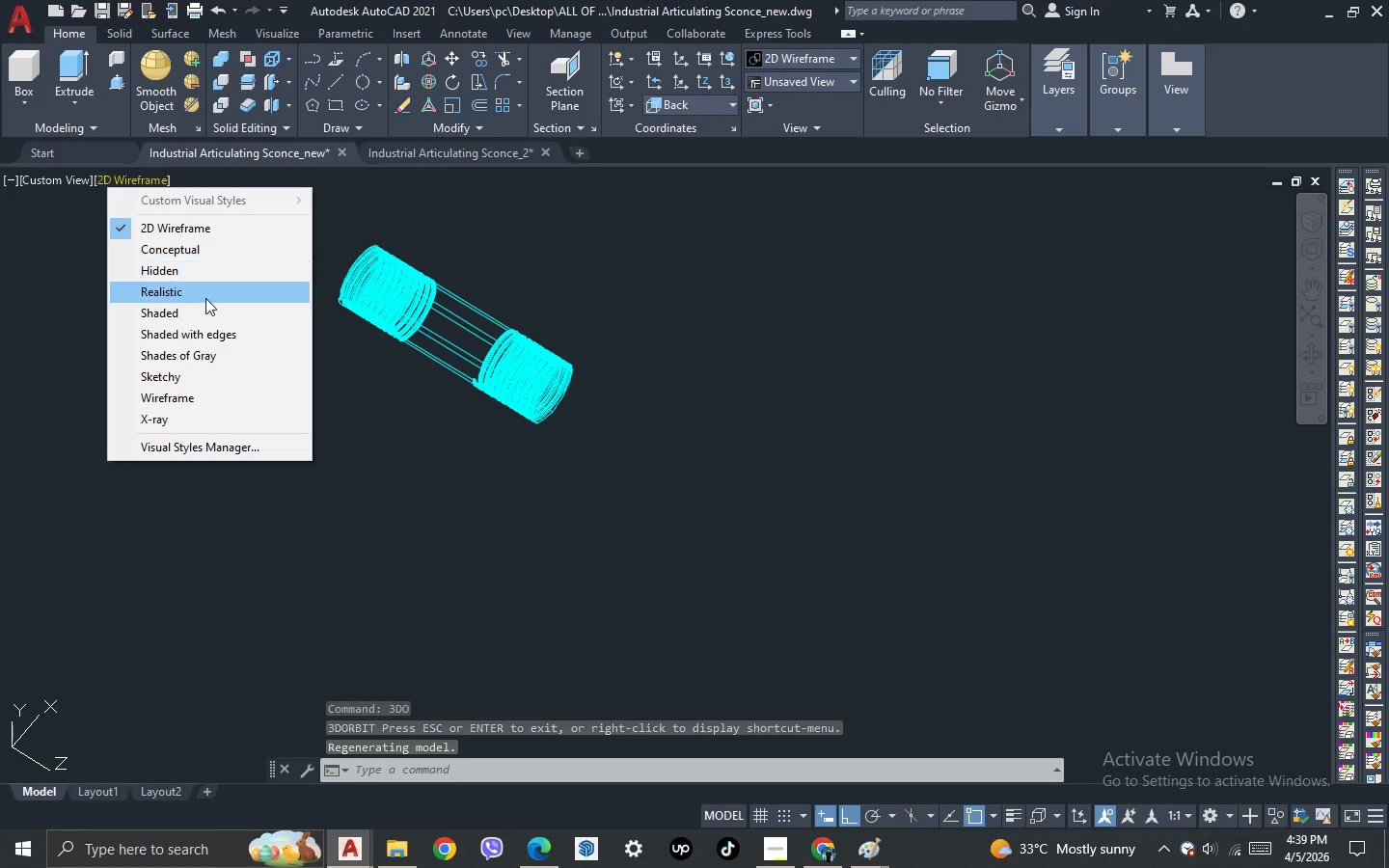 
left_click([208, 292])
 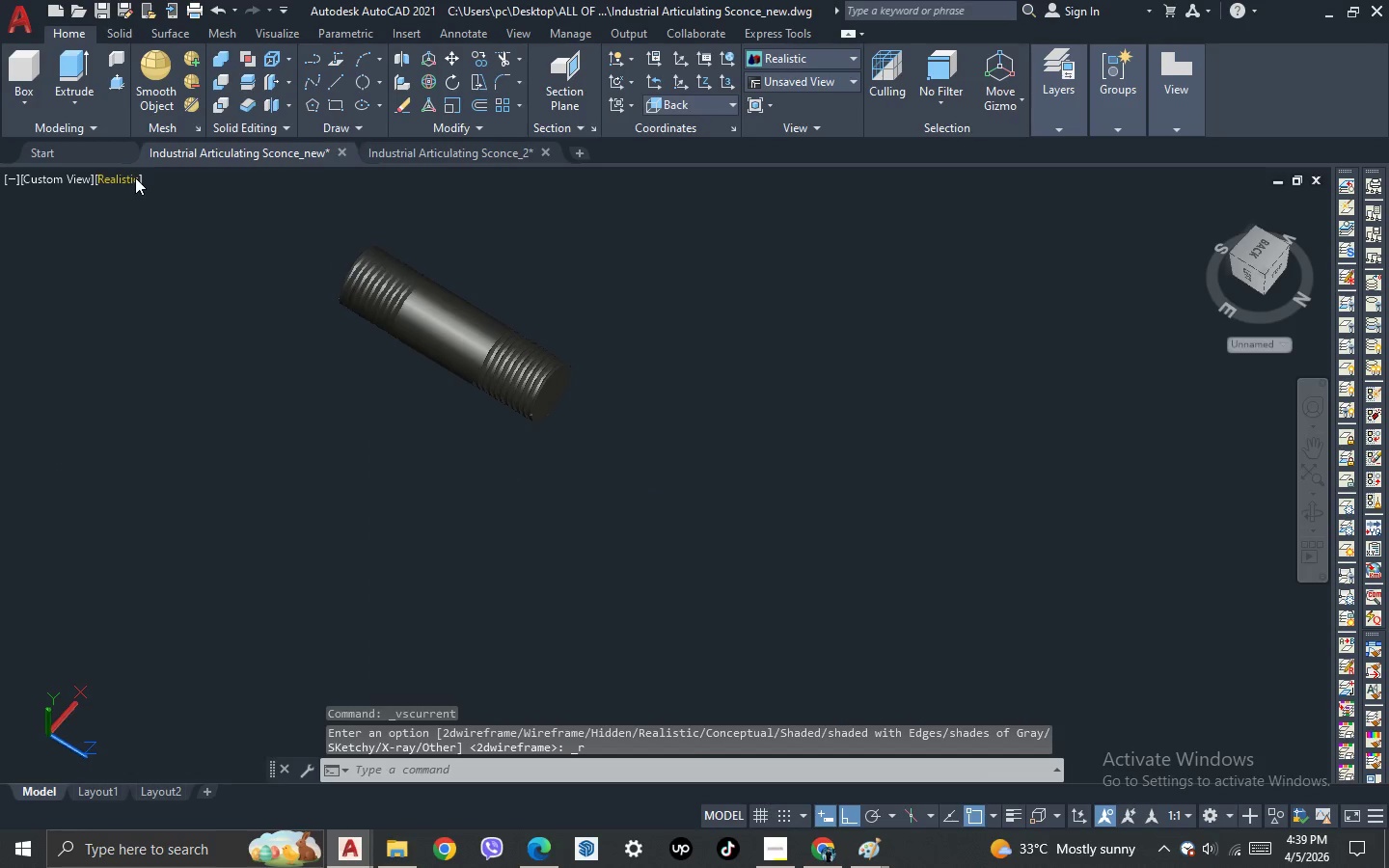 
left_click([134, 177])
 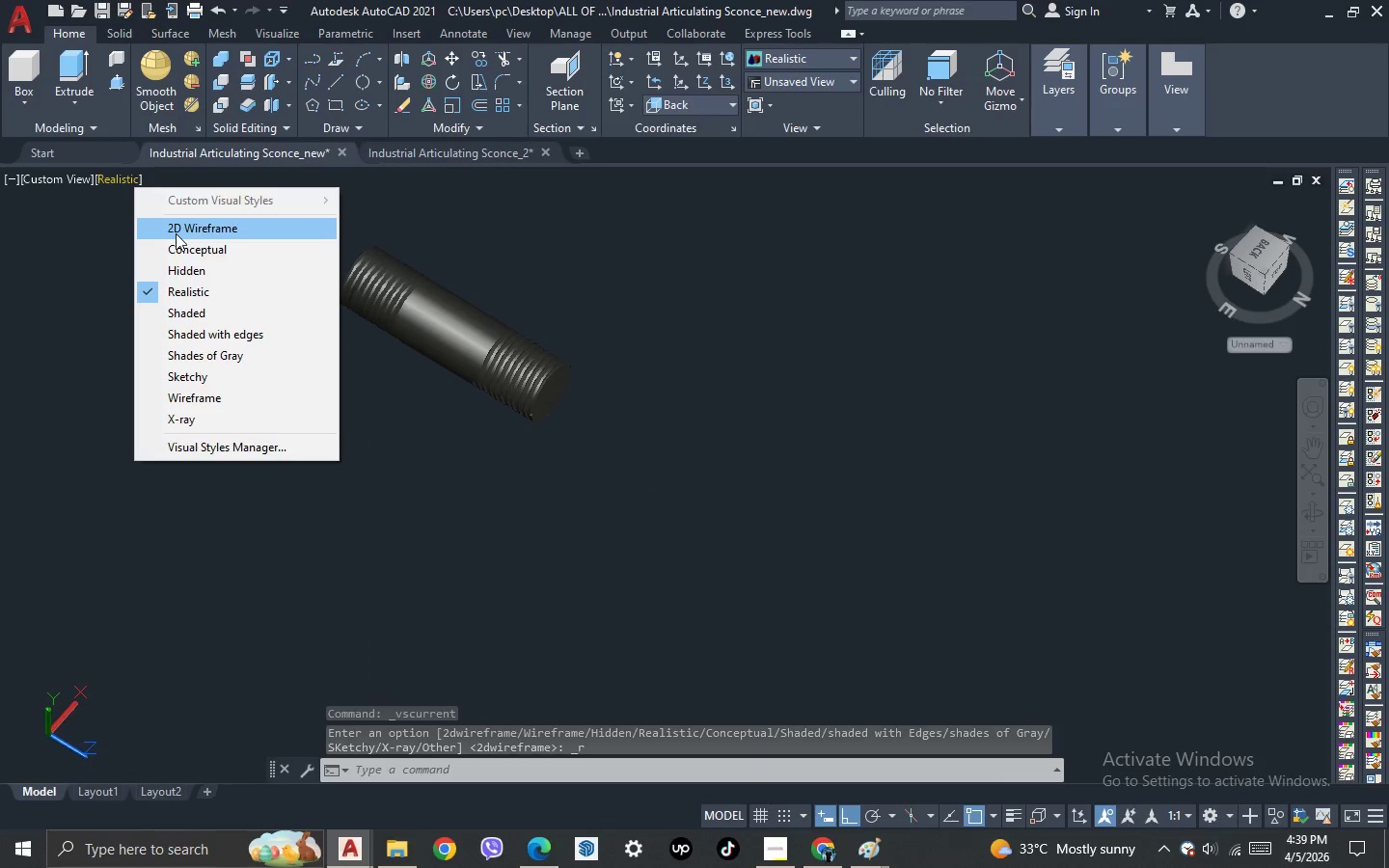 
key(Escape)
 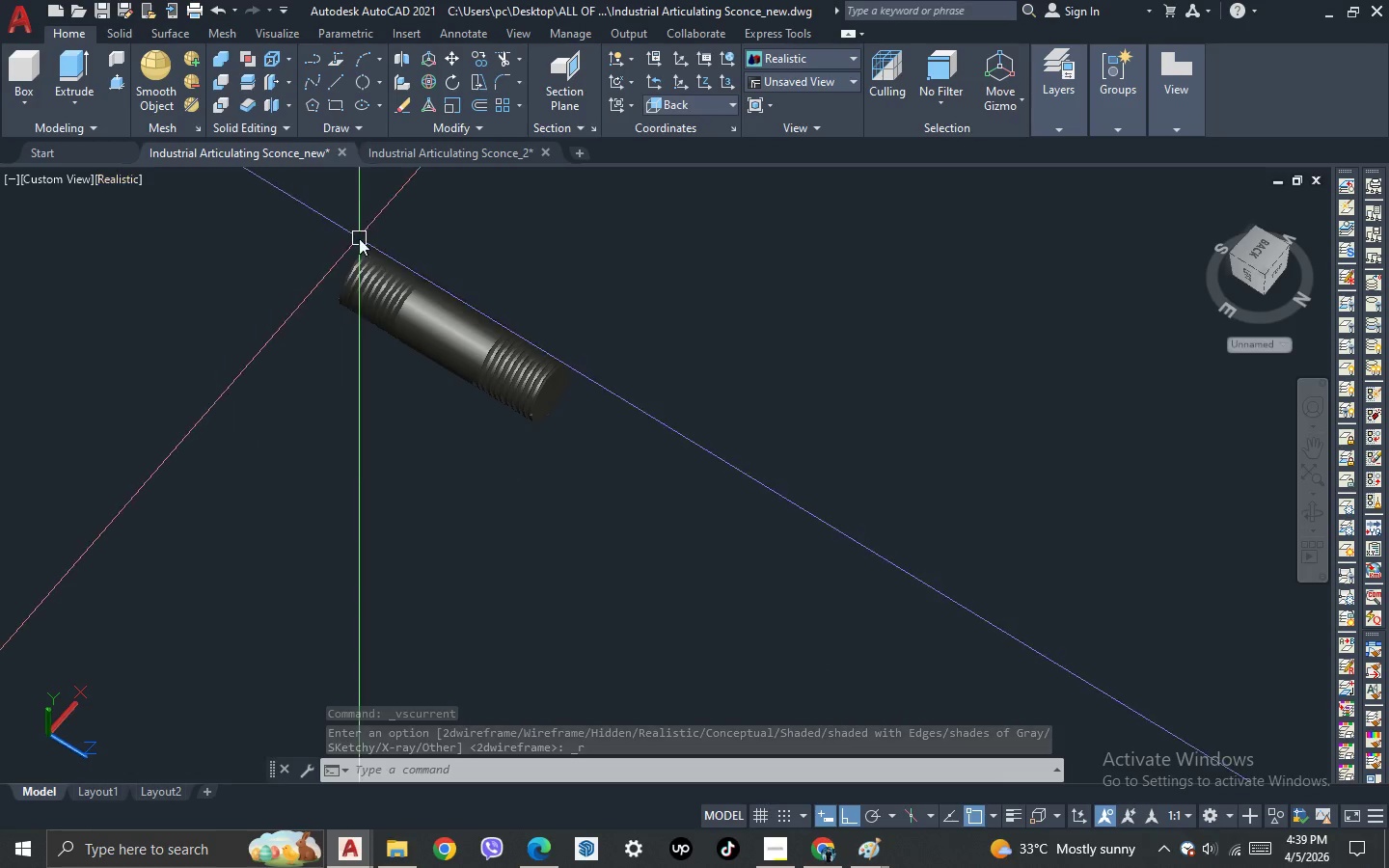 
key(Escape)
 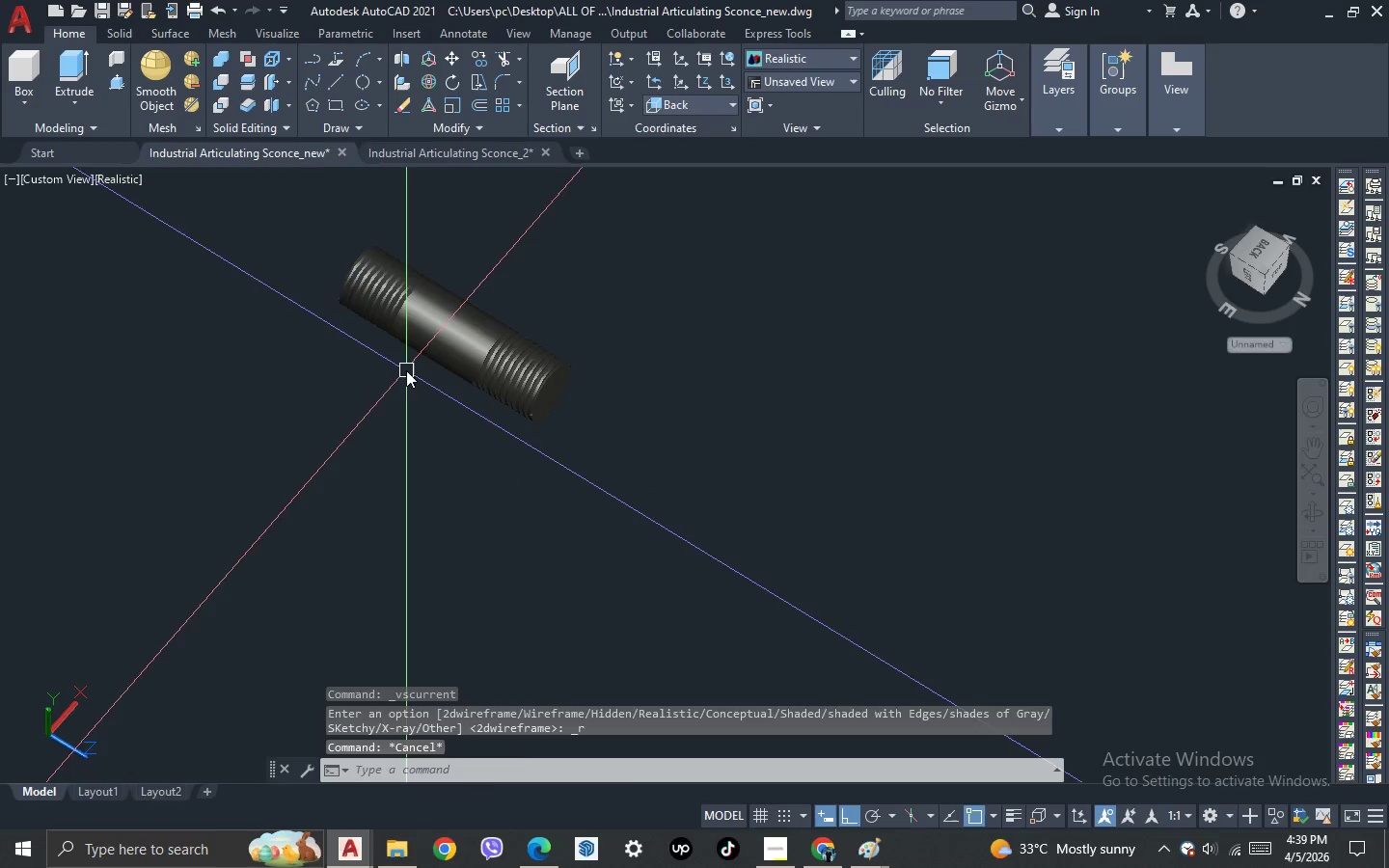 
left_click_drag(start_coordinate=[406, 370], to_coordinate=[383, 327])
 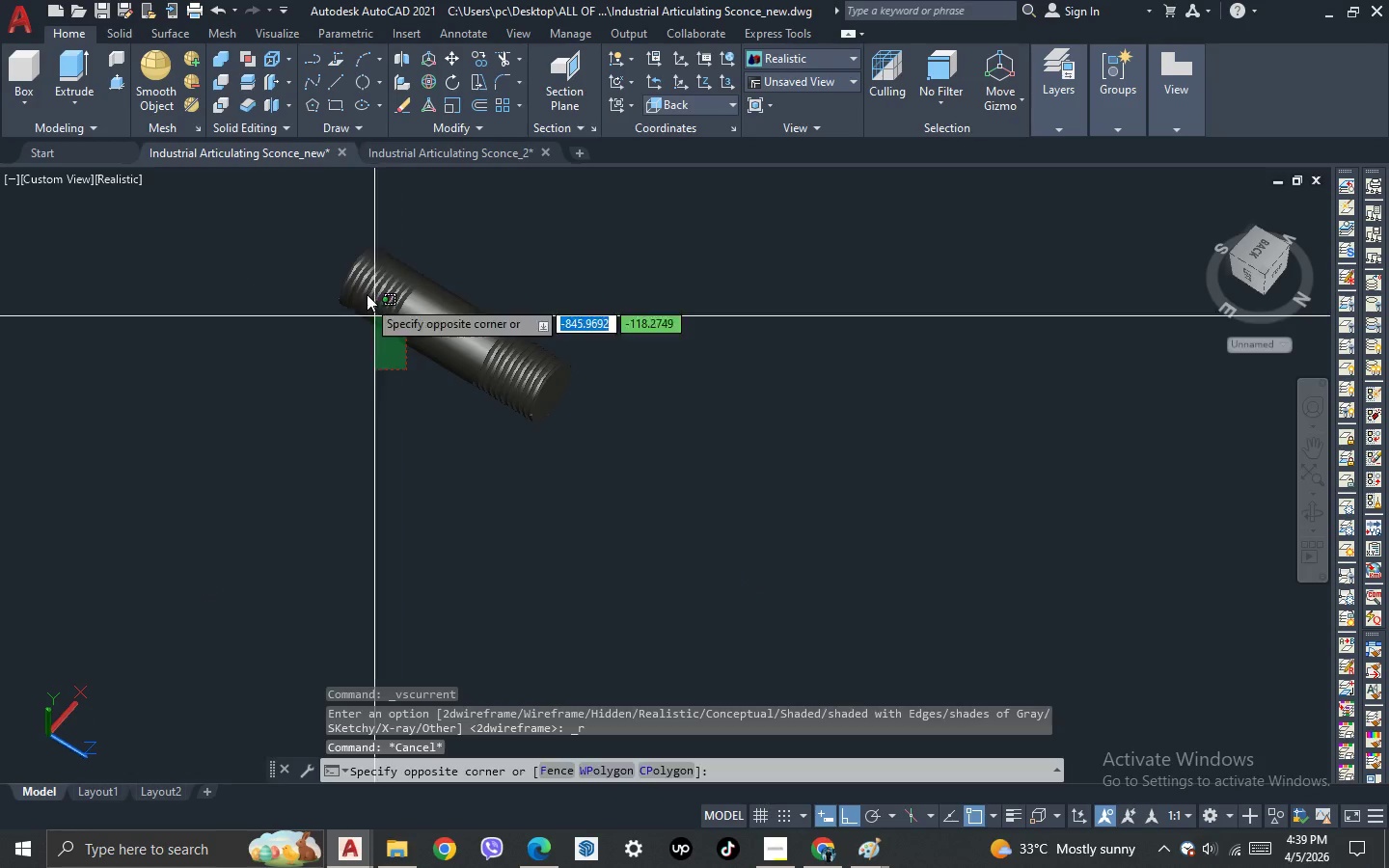 
double_click([367, 294])
 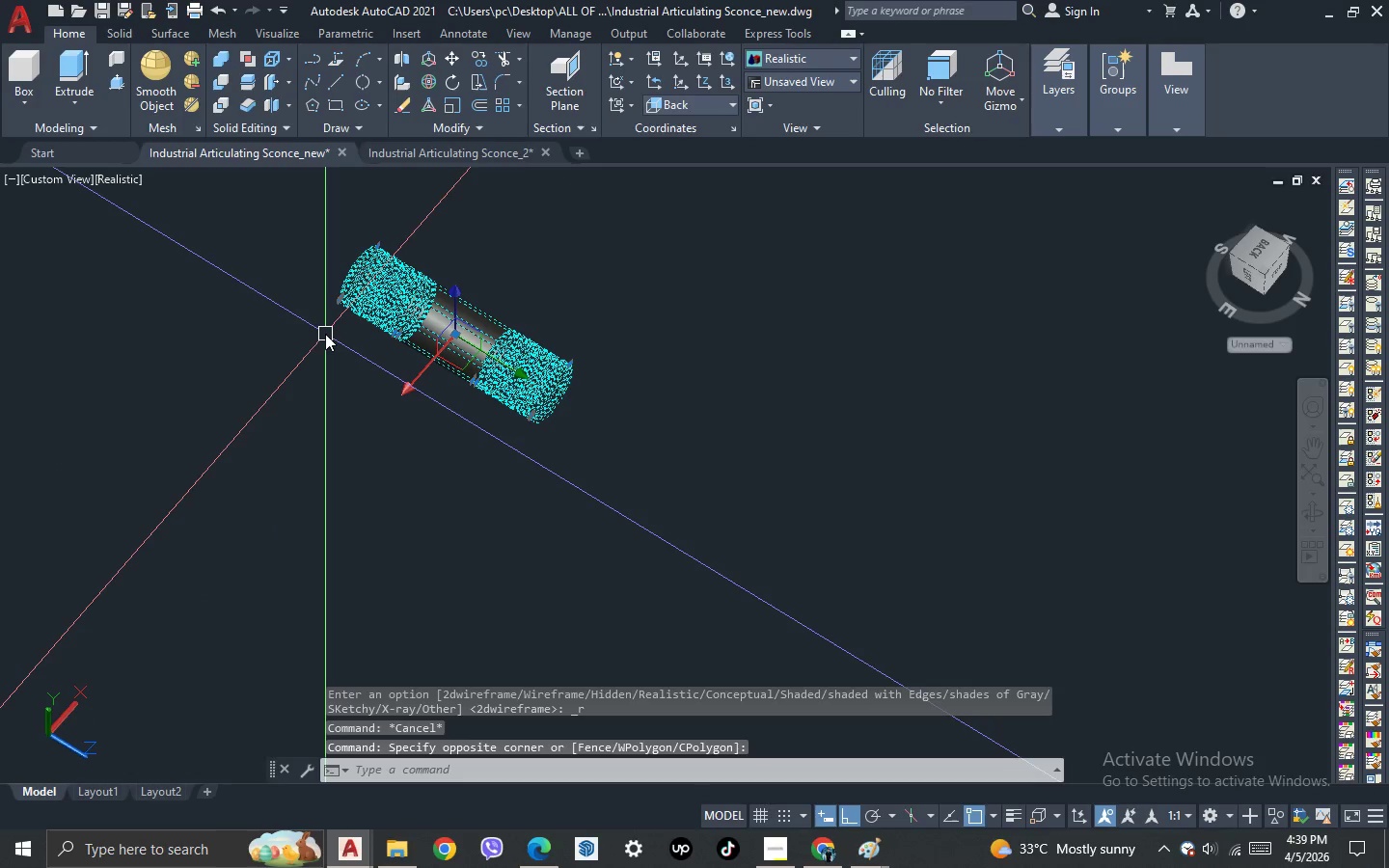 
key(Control+Shift+C)
 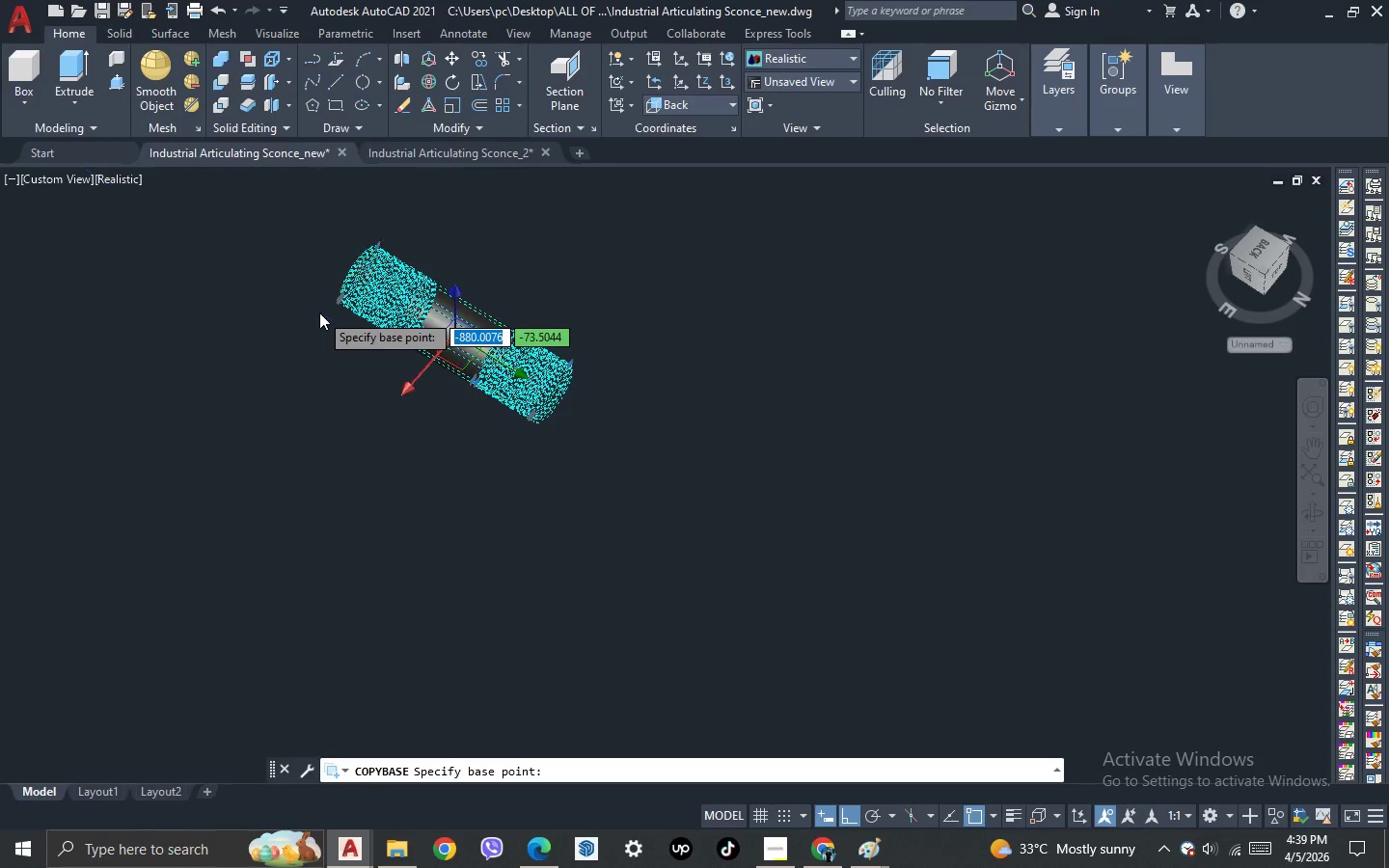 
scroll: coordinate [319, 312], scroll_direction: up, amount: 2.0
 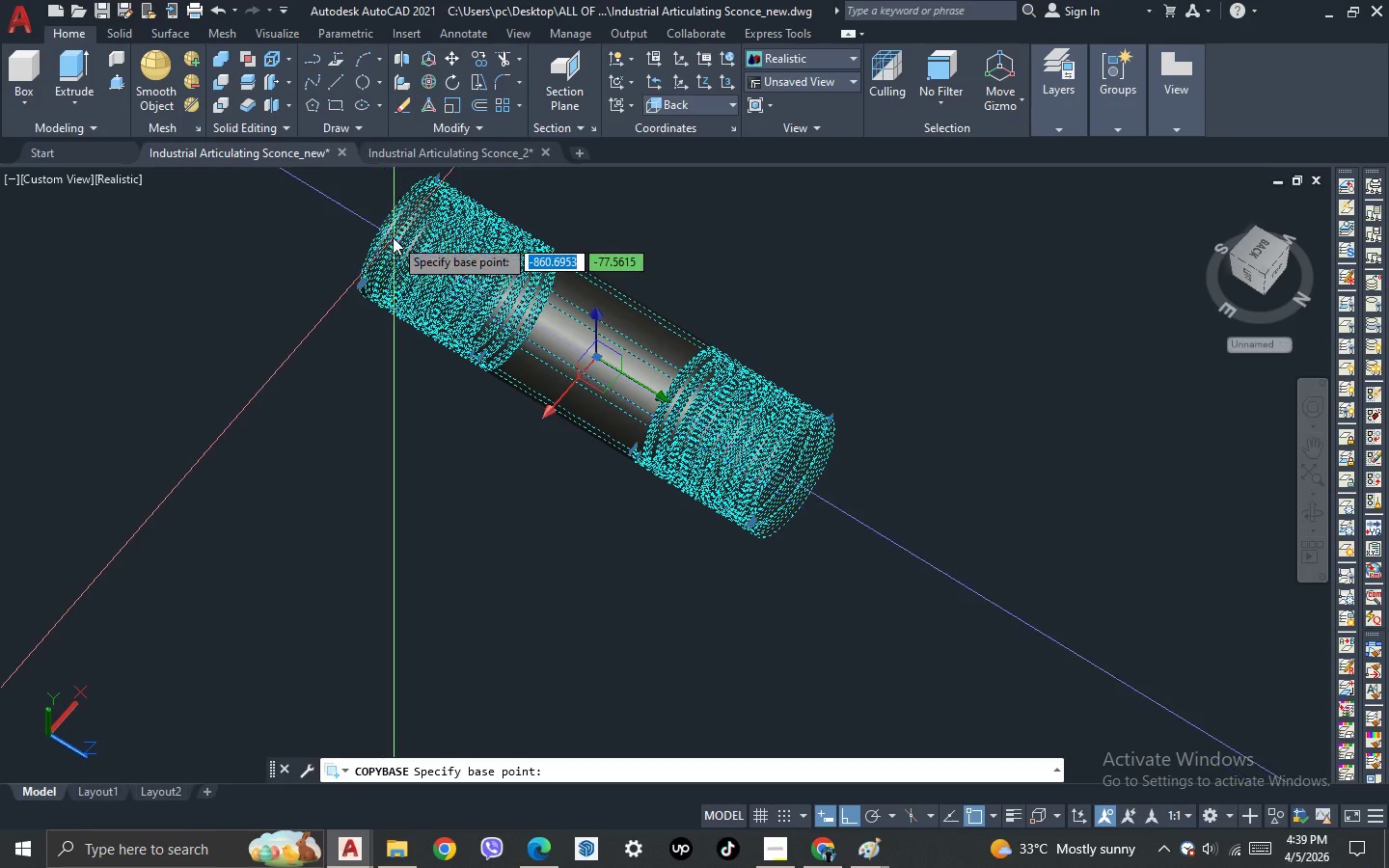 
hold_key(key=ShiftLeft, duration=0.55)
right_click([324, 237])
 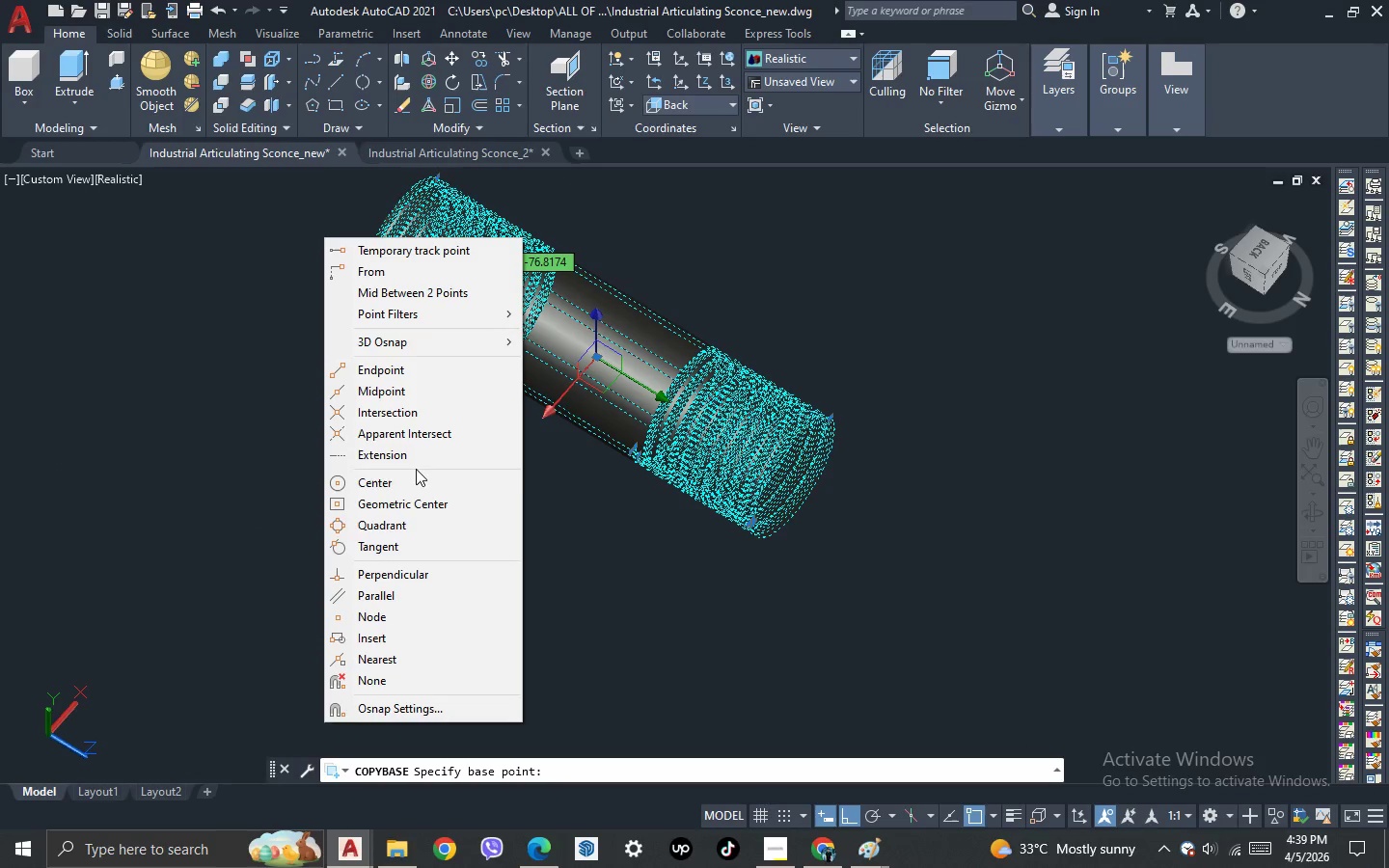 
left_click([416, 479])
 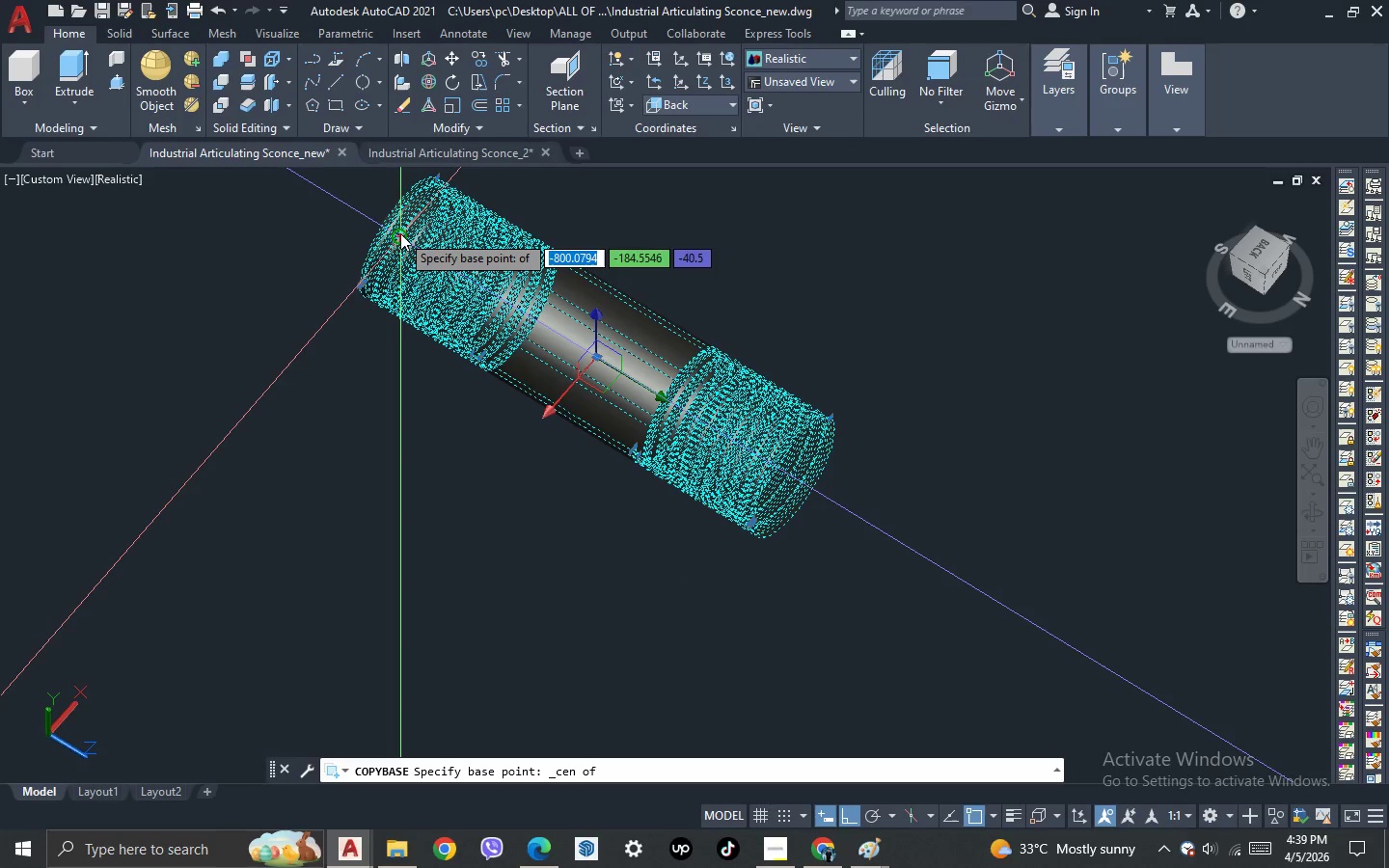 
left_click([400, 233])
 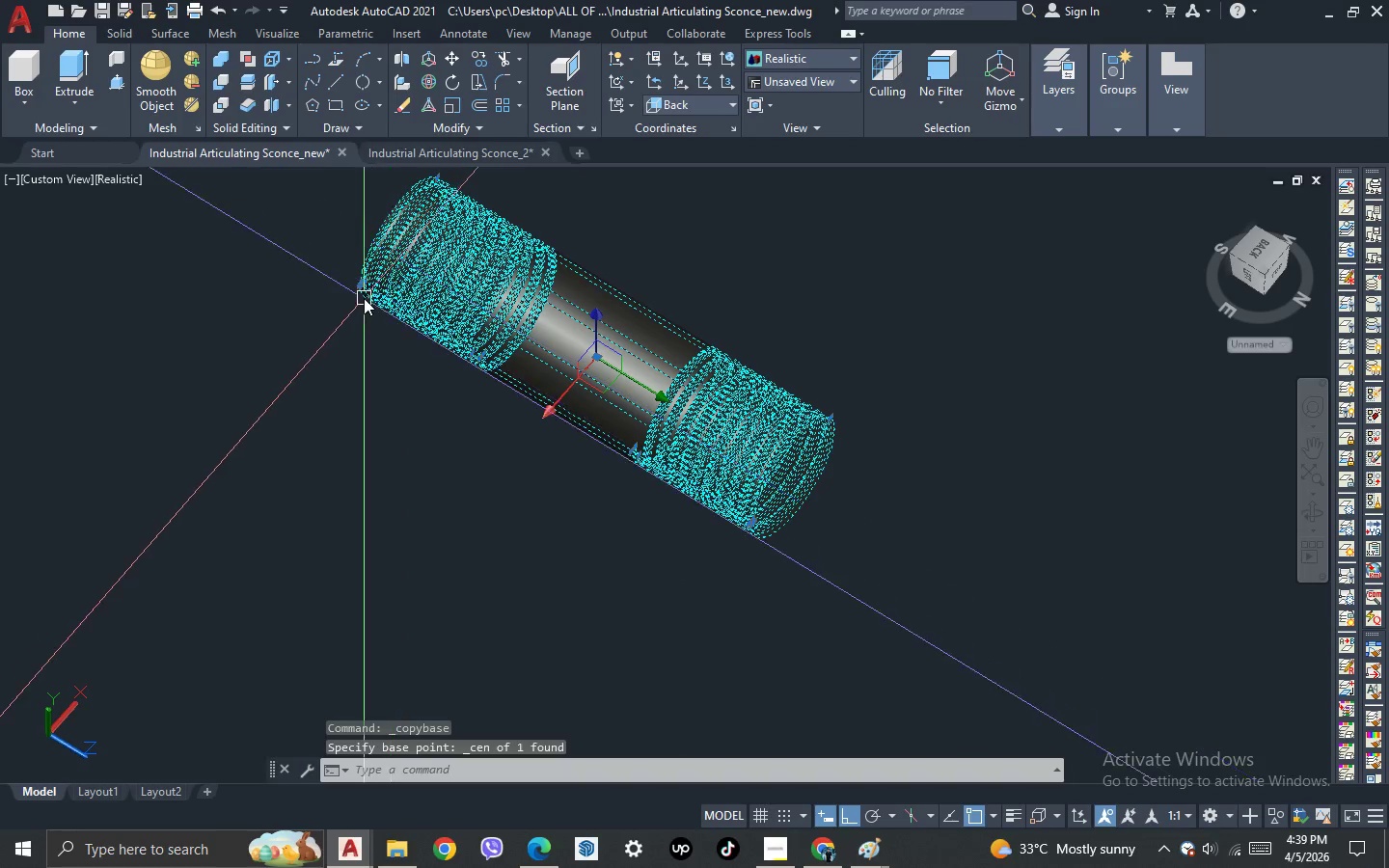 
scroll: coordinate [377, 483], scroll_direction: down, amount: 4.0
 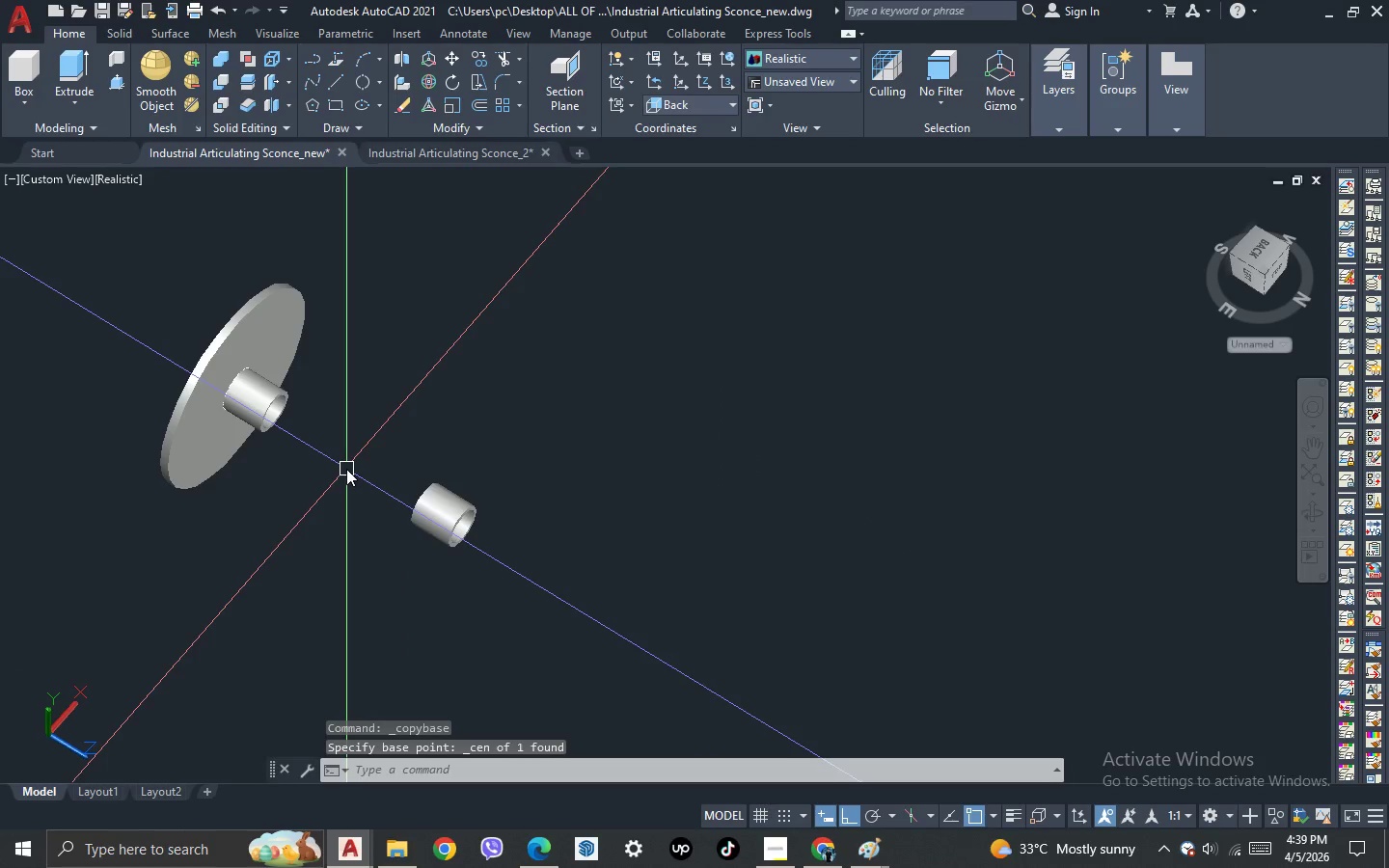 
key(Control+V)
 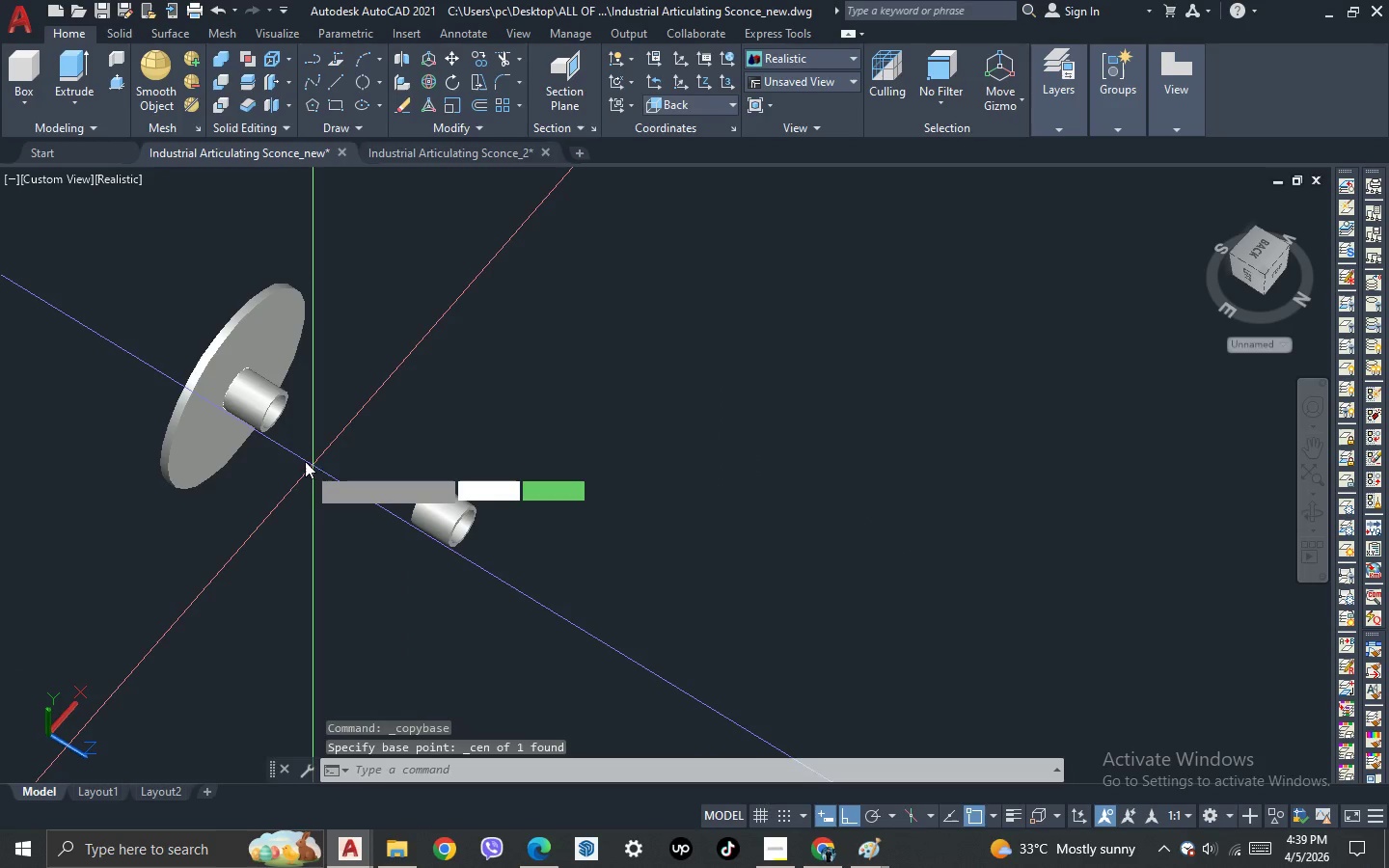 
scroll: coordinate [262, 416], scroll_direction: up, amount: 4.0
 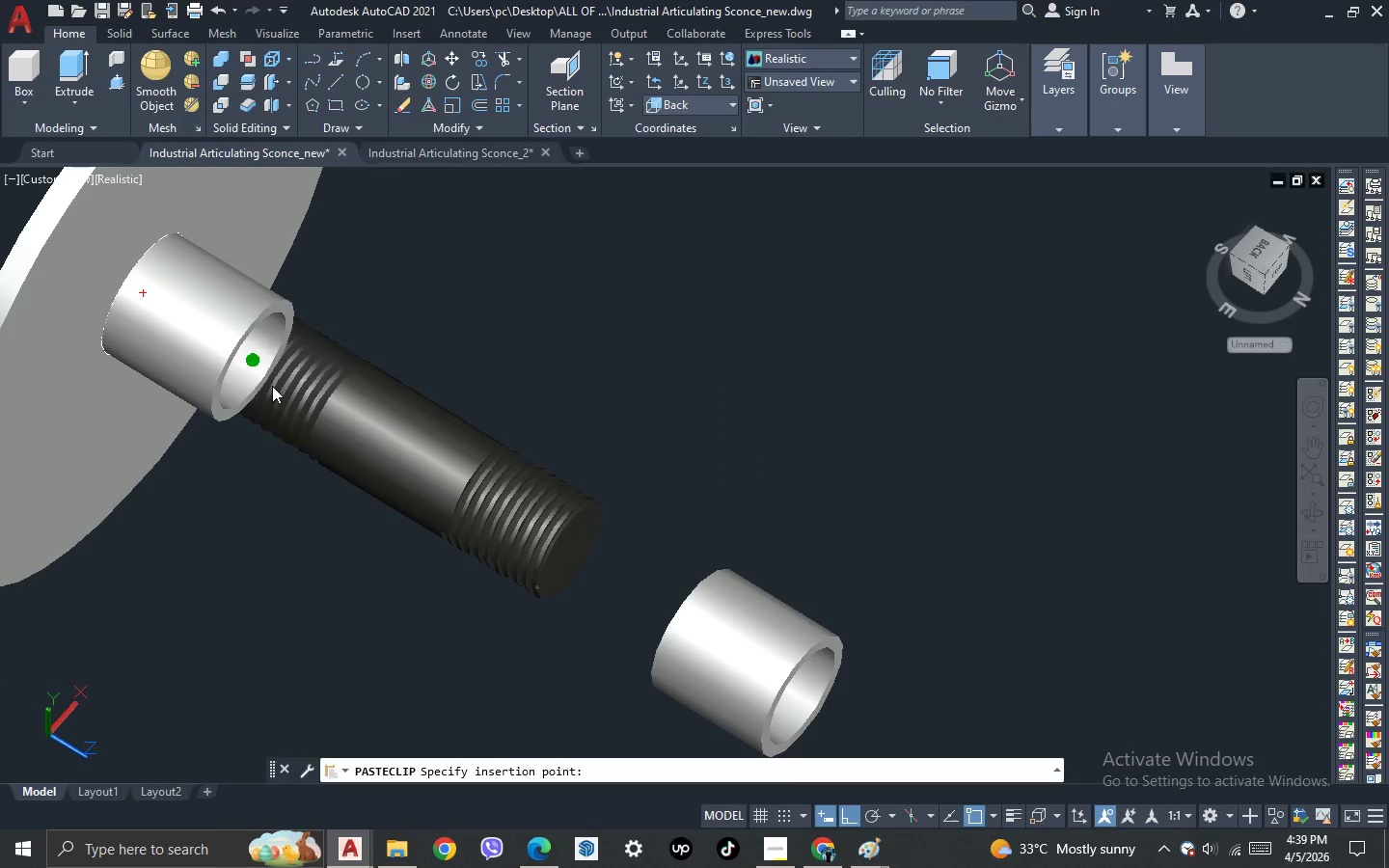 
scroll: coordinate [330, 490], scroll_direction: down, amount: 3.0
 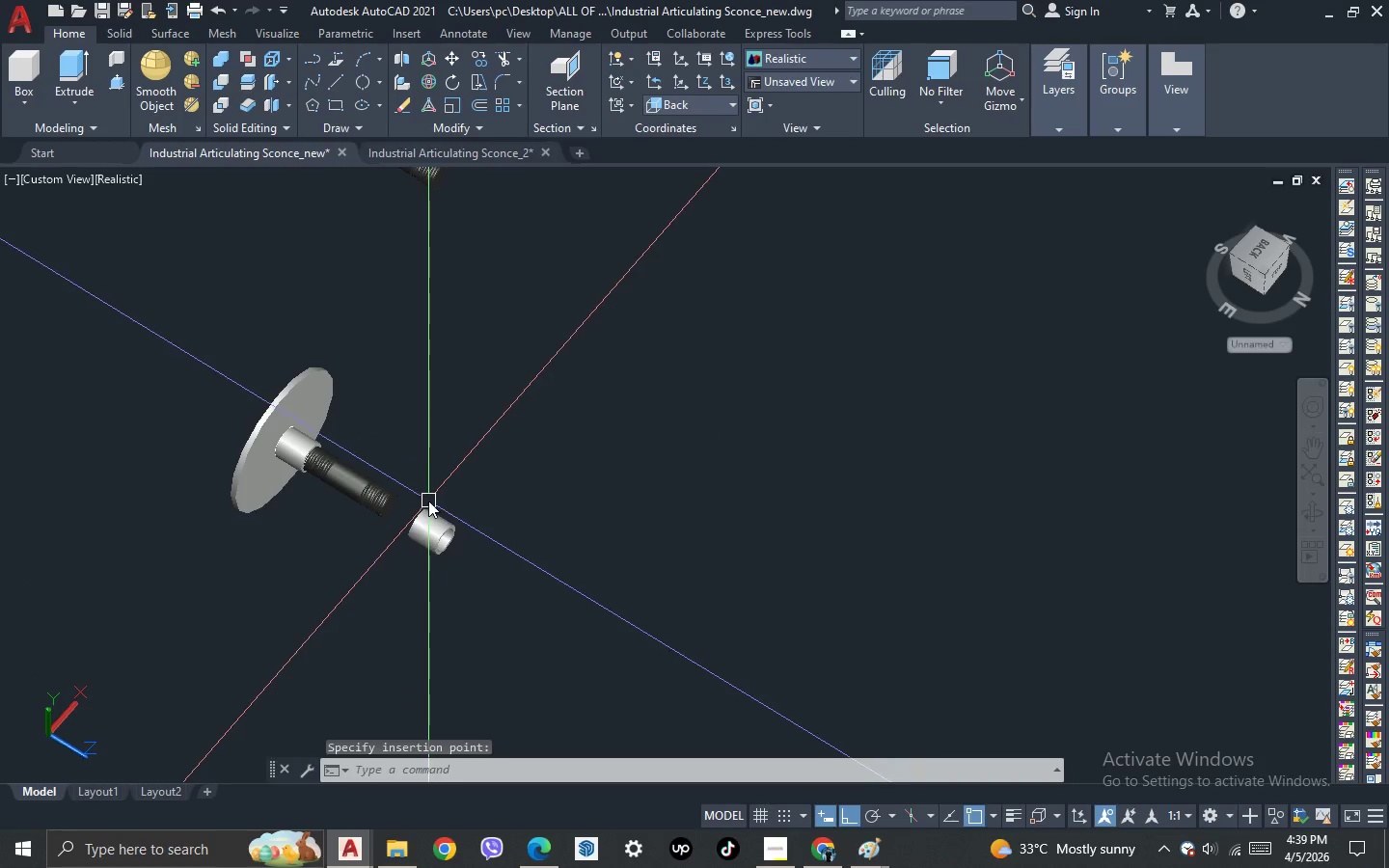 
scroll: coordinate [428, 502], scroll_direction: up, amount: 1.0
 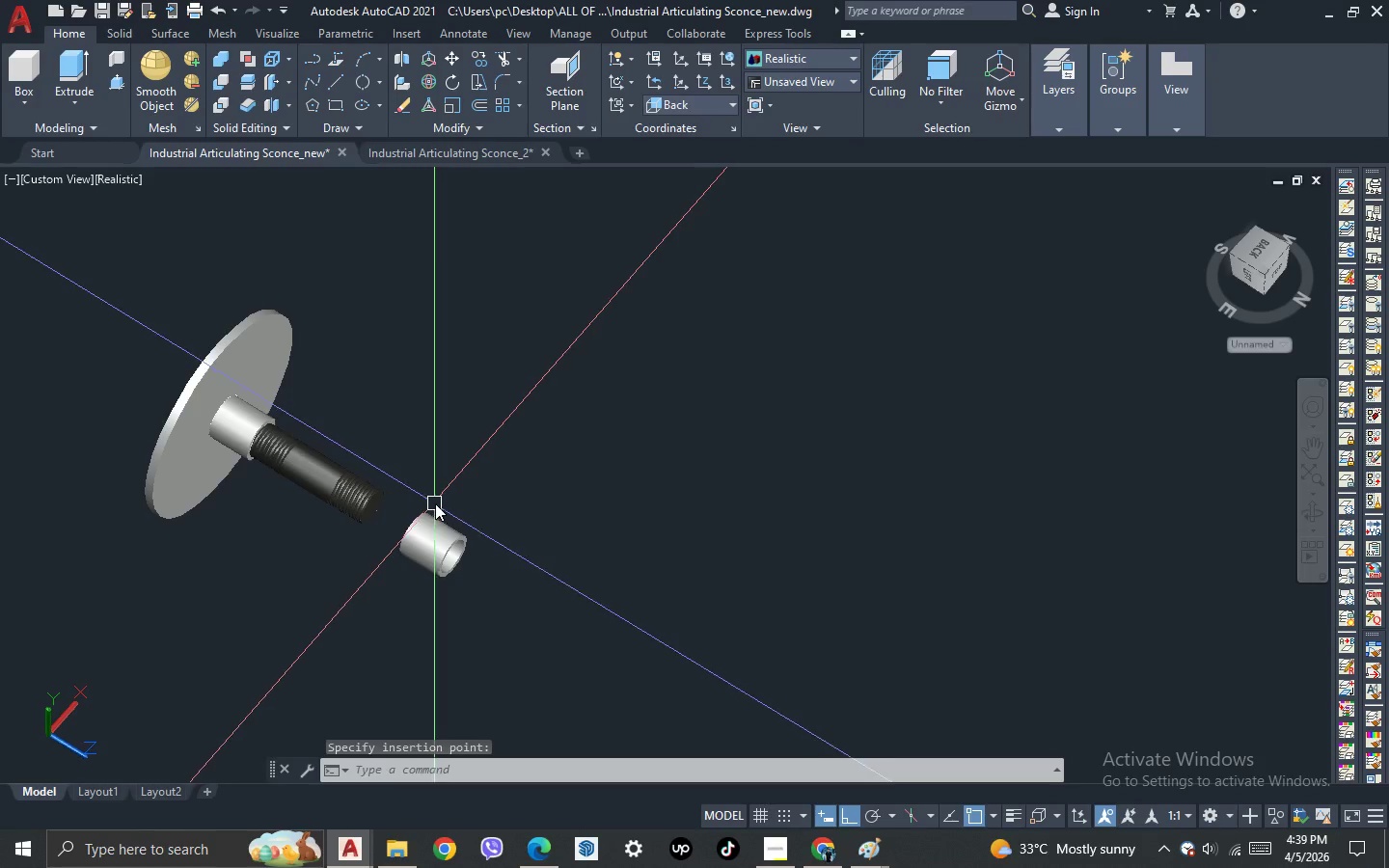 
key(3)
 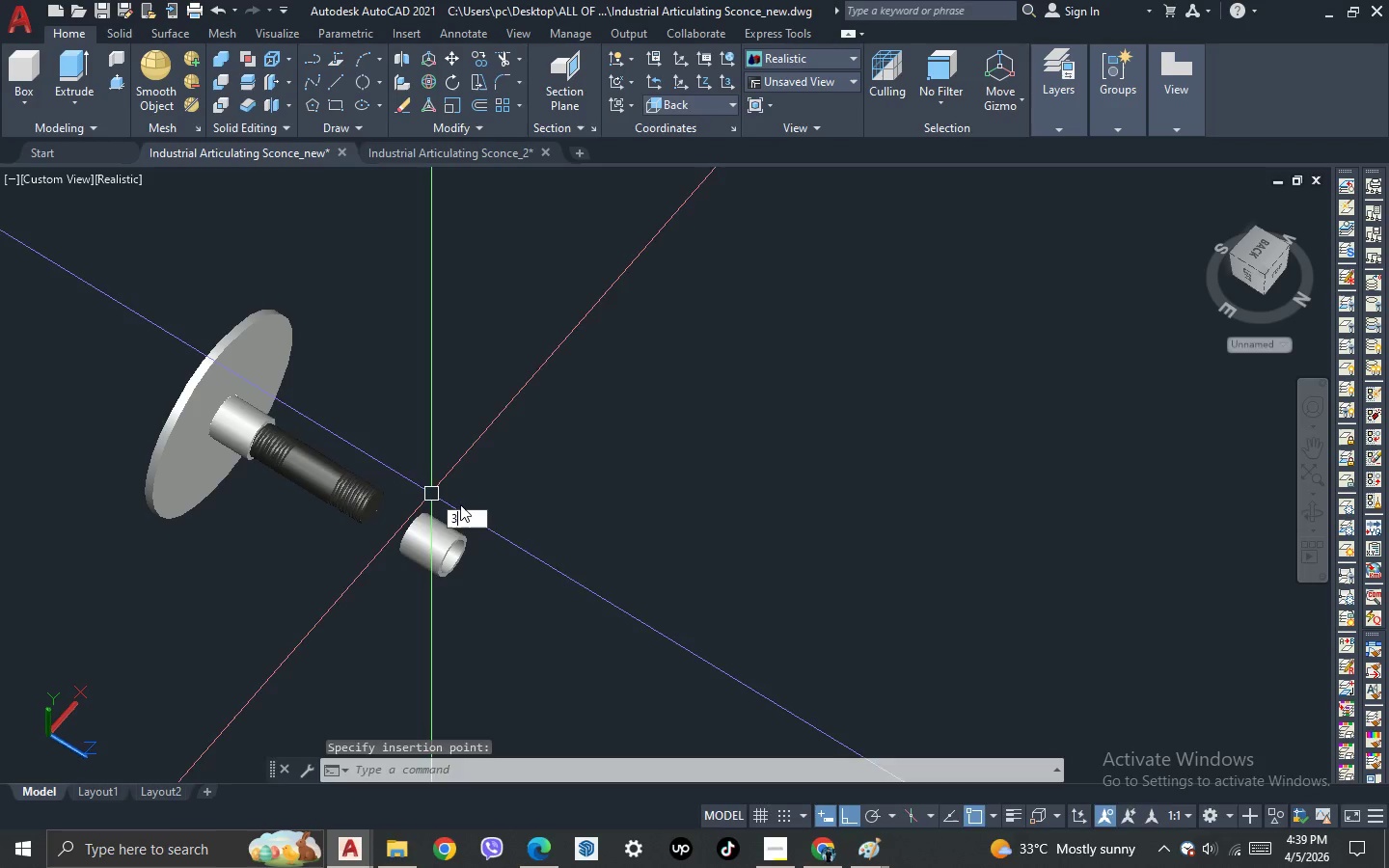 
key(Space)
 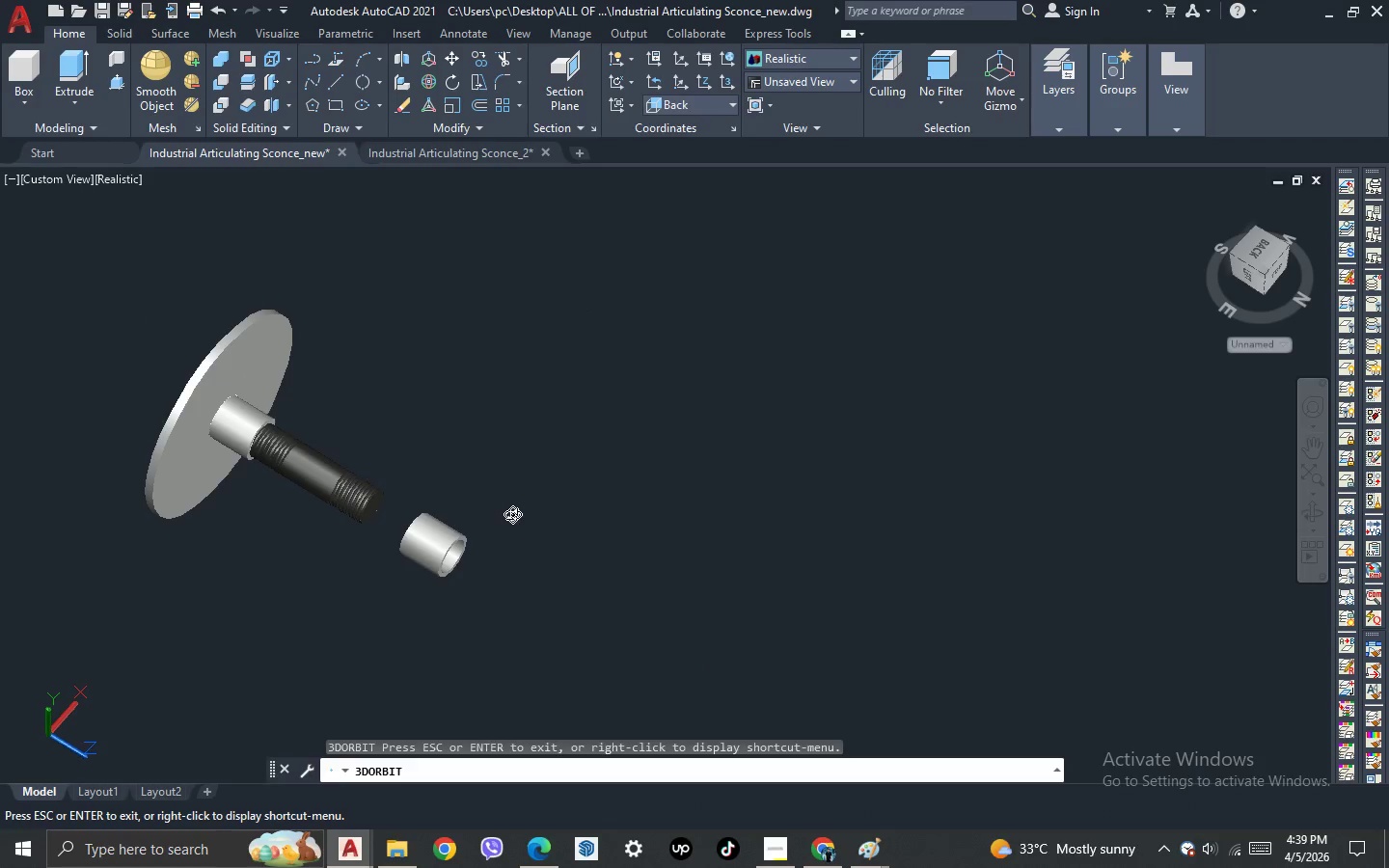 
left_click_drag(start_coordinate=[511, 514], to_coordinate=[509, 458])
 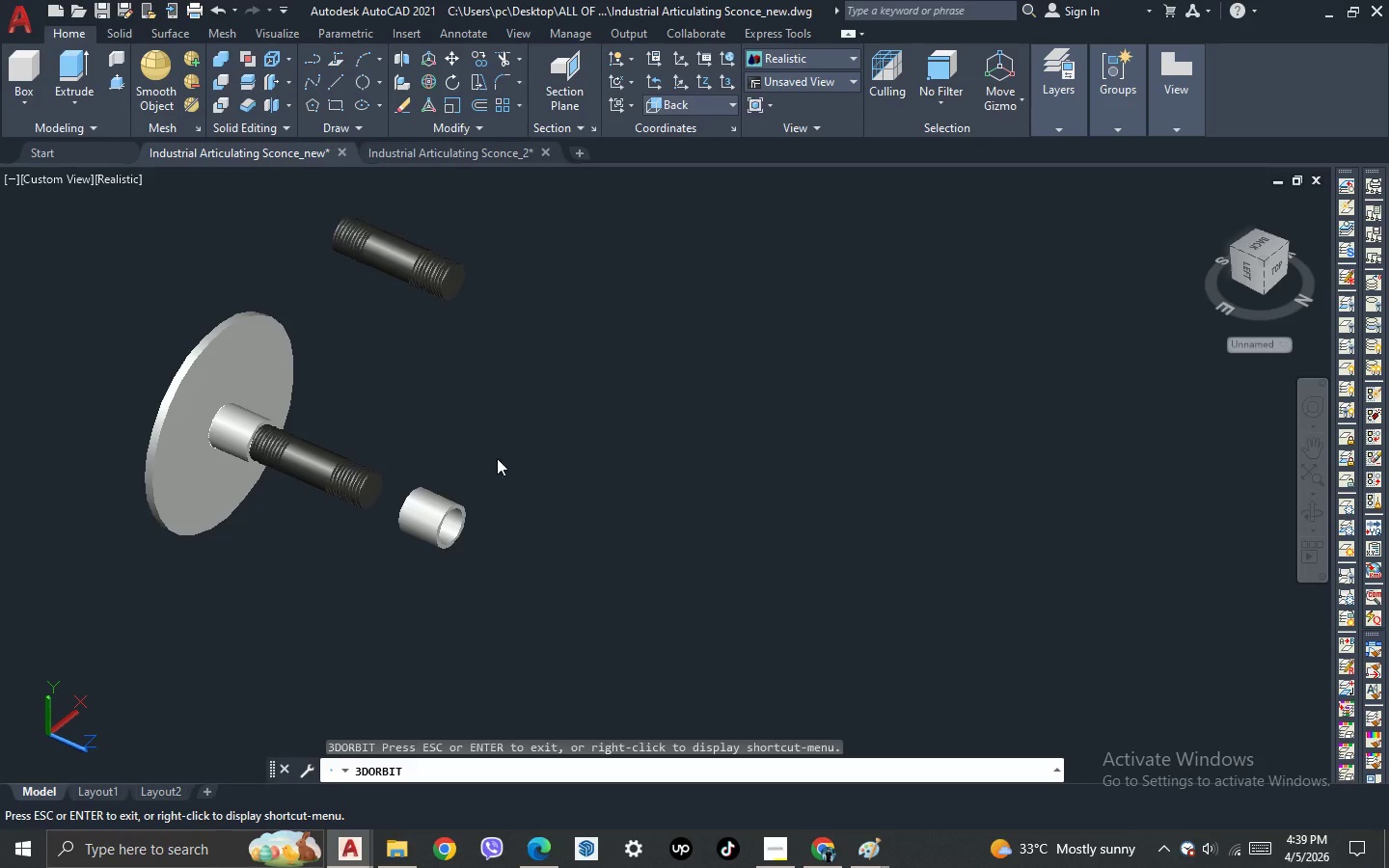 
key(Escape)
 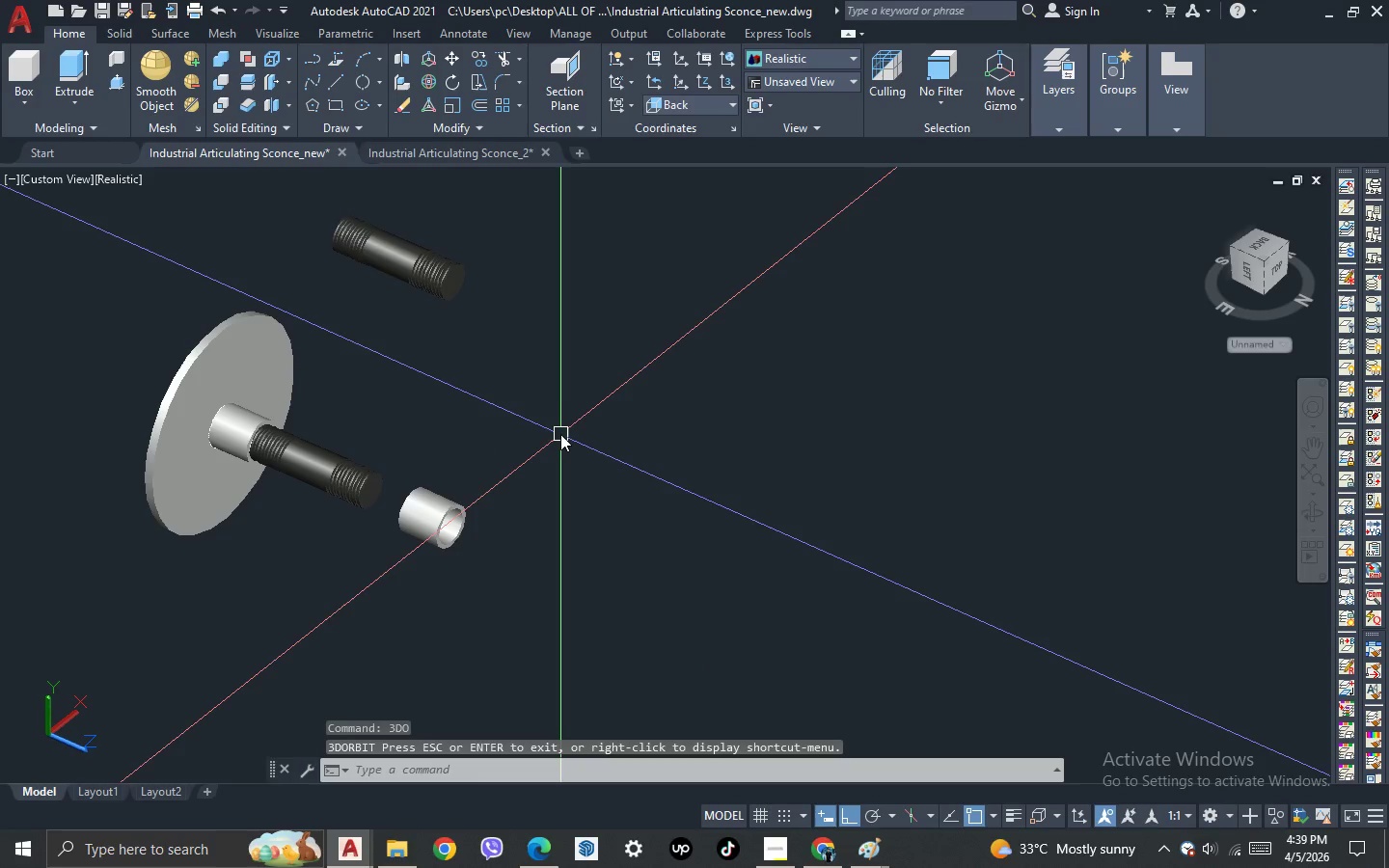 
scroll: coordinate [558, 435], scroll_direction: down, amount: 1.0
 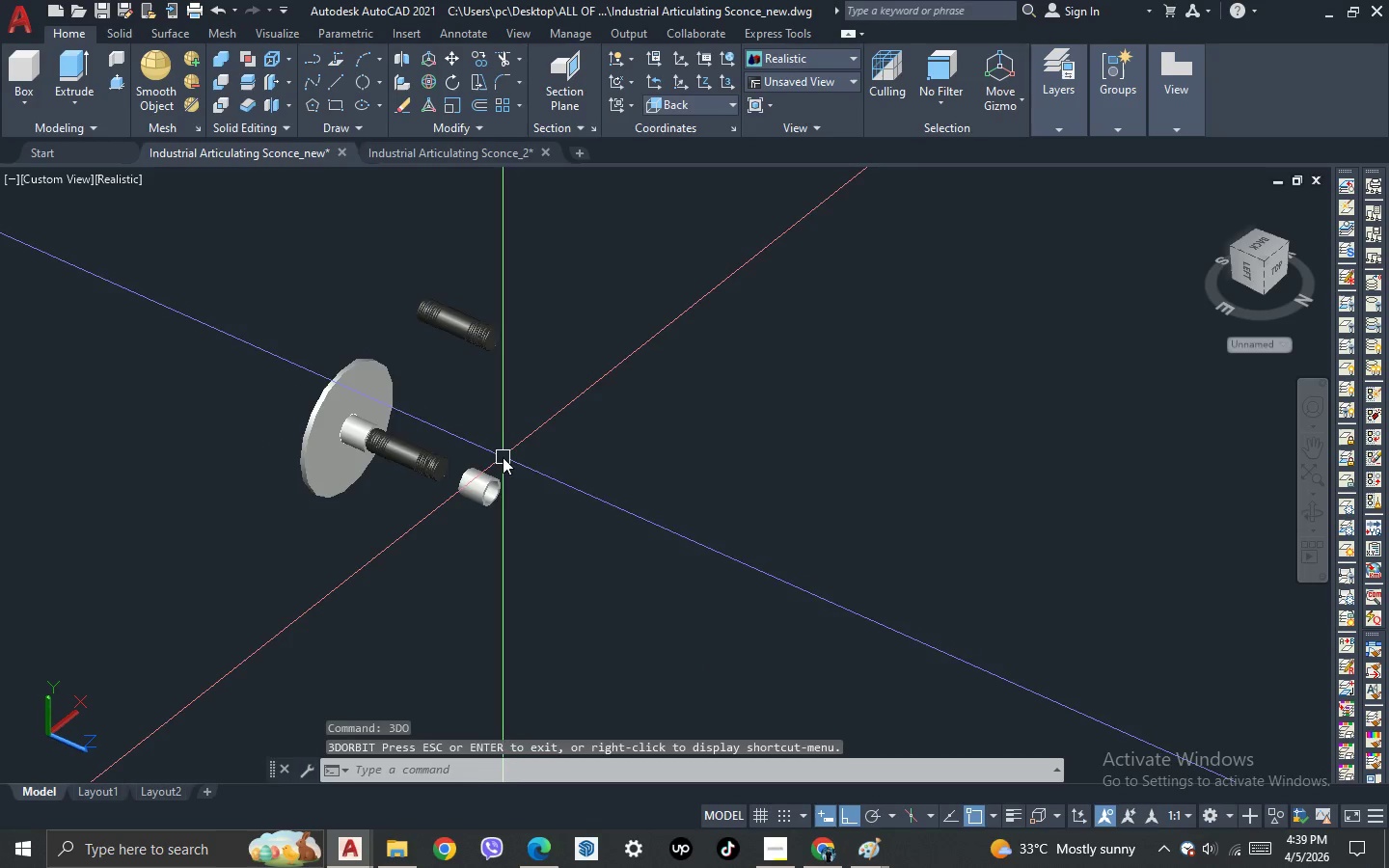 
scroll: coordinate [493, 463], scroll_direction: up, amount: 2.0
 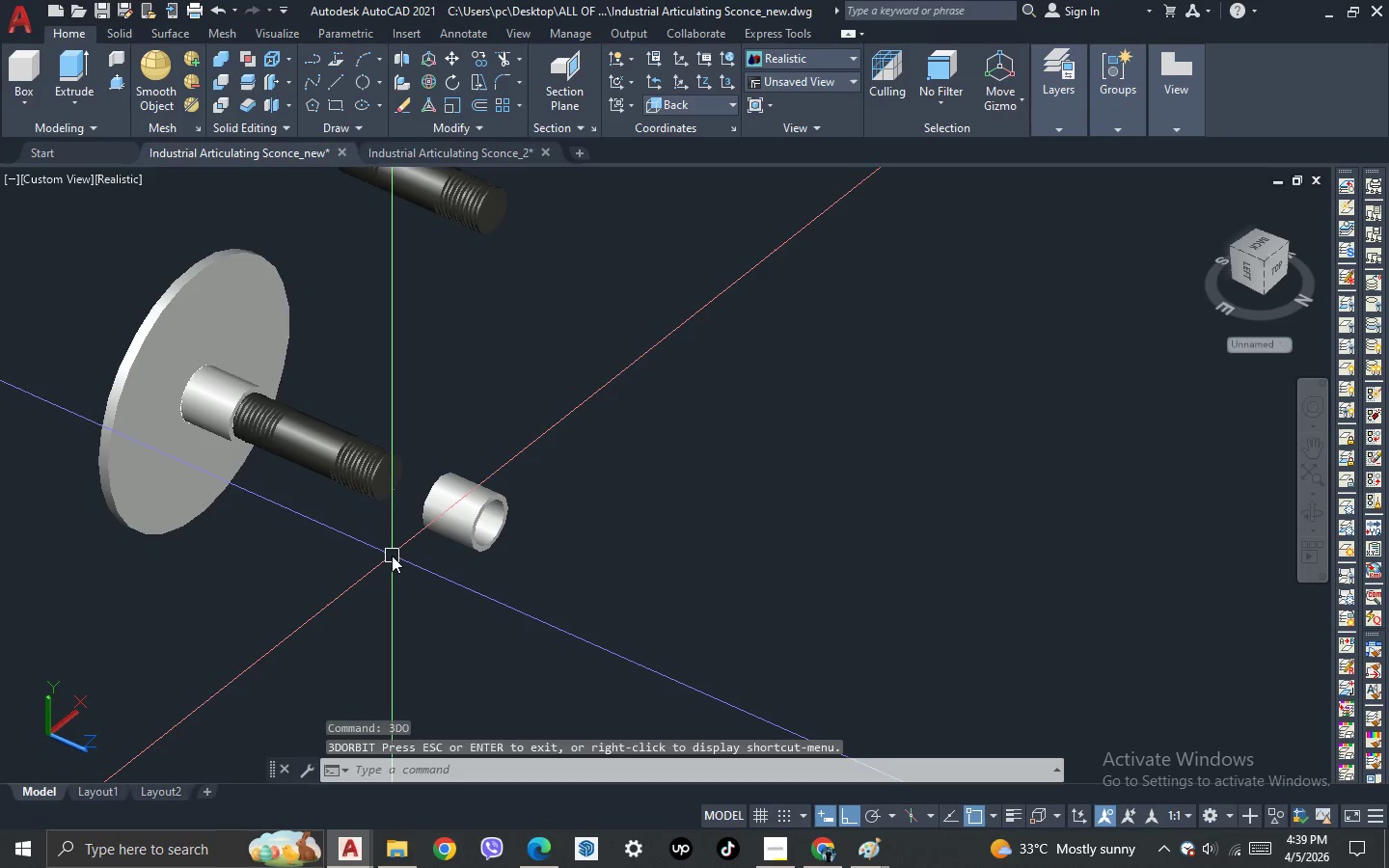 
key(3)
 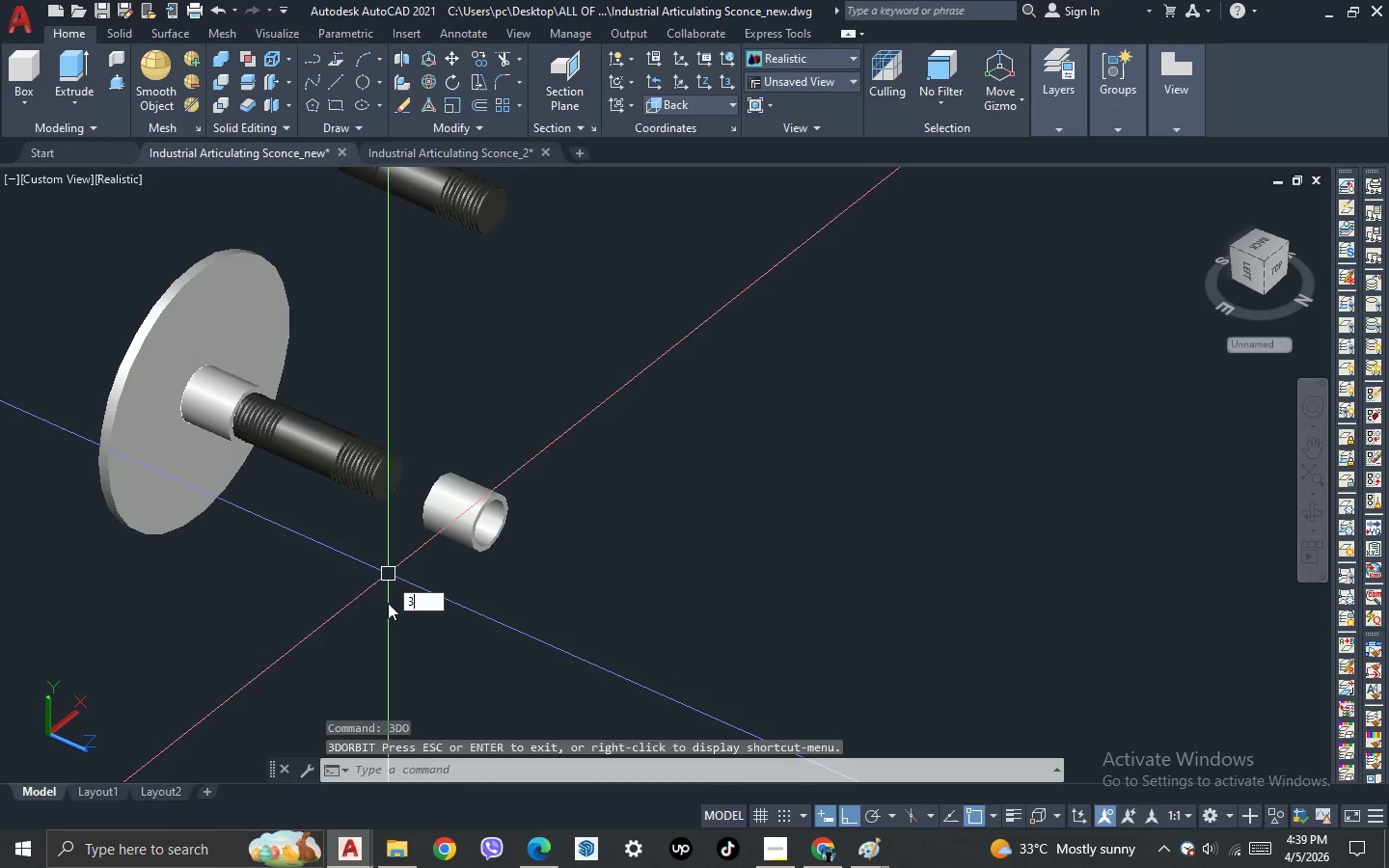 
key(Space)
 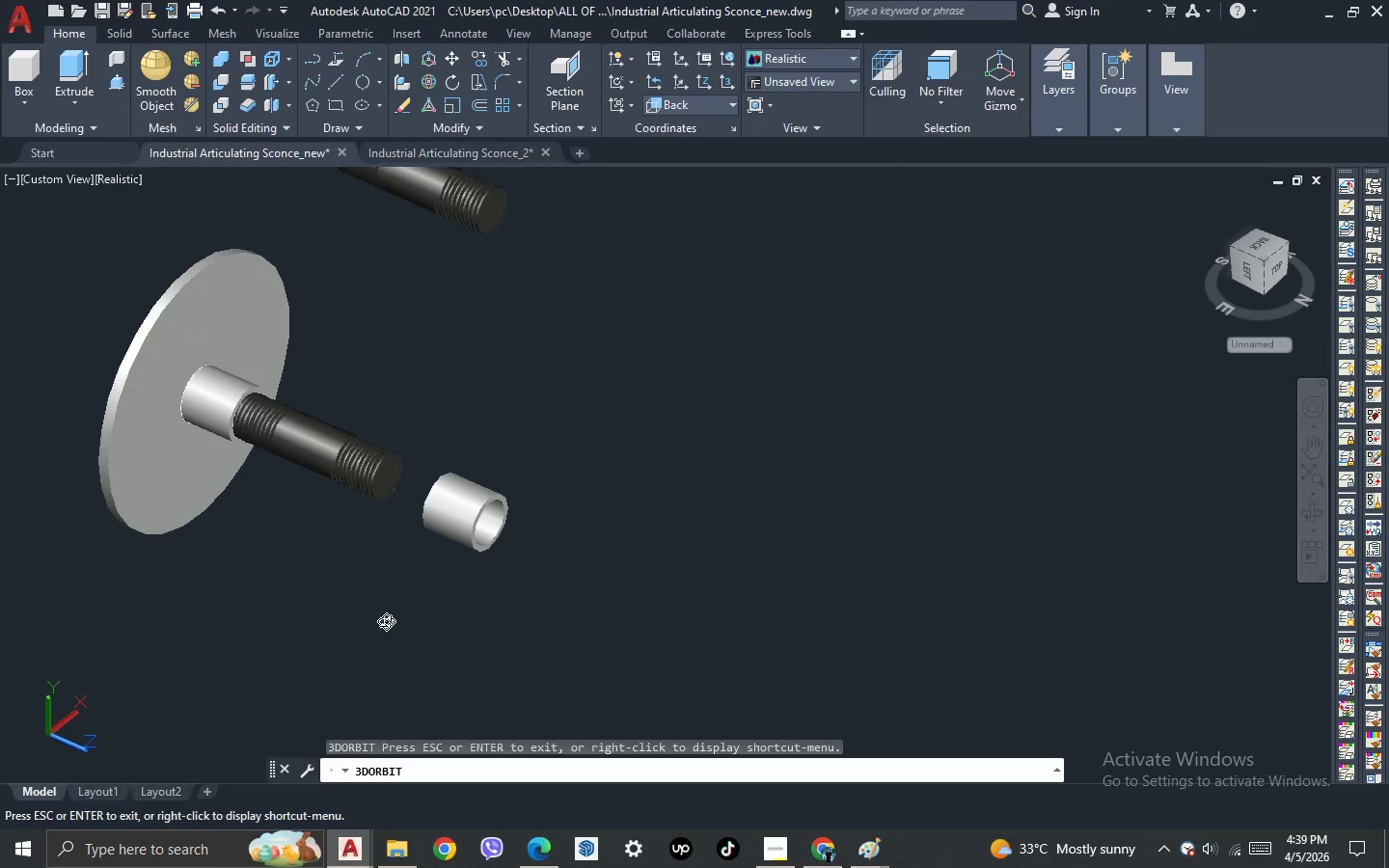 
left_click_drag(start_coordinate=[386, 621], to_coordinate=[414, 624])
 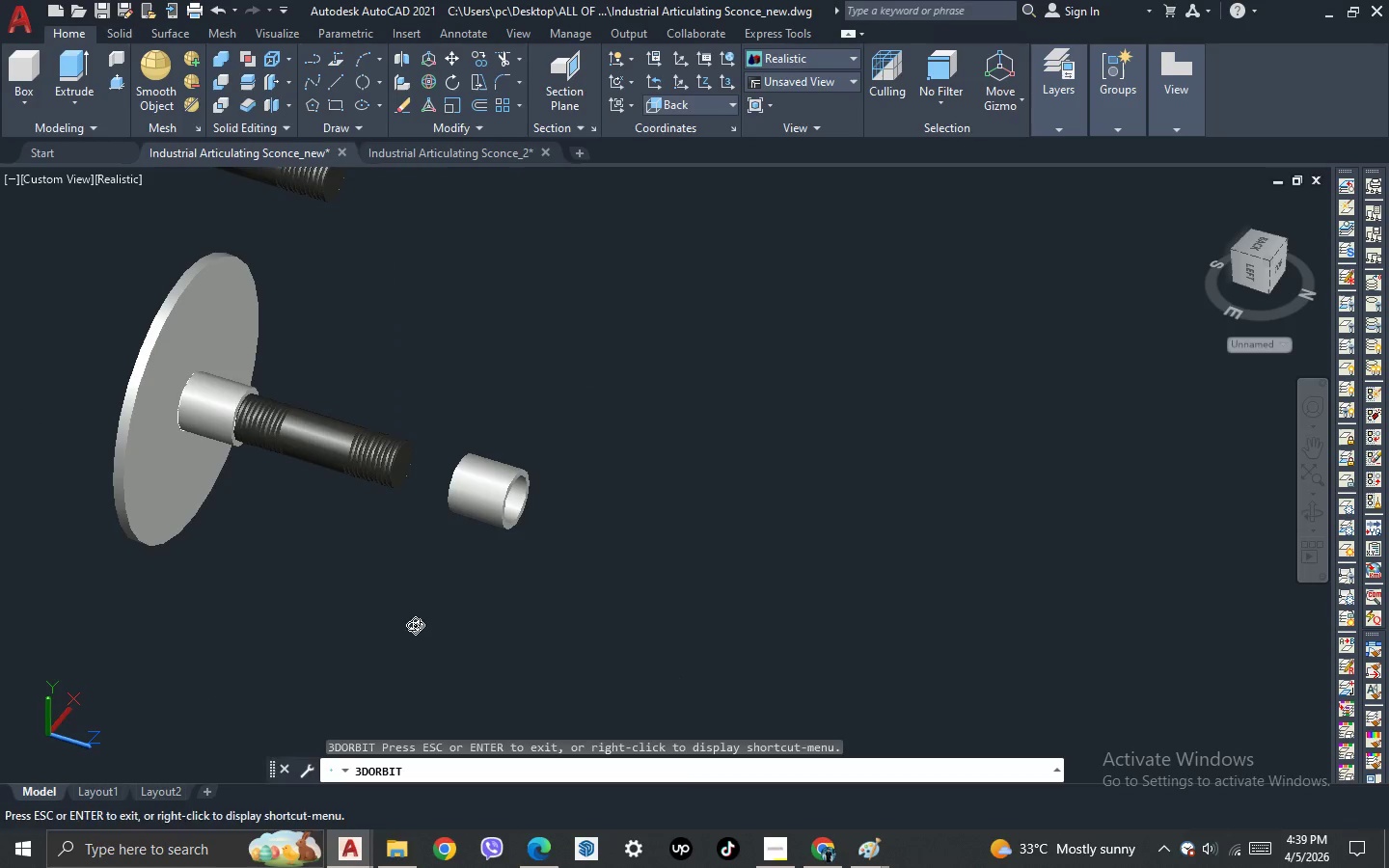 
key(Escape)
 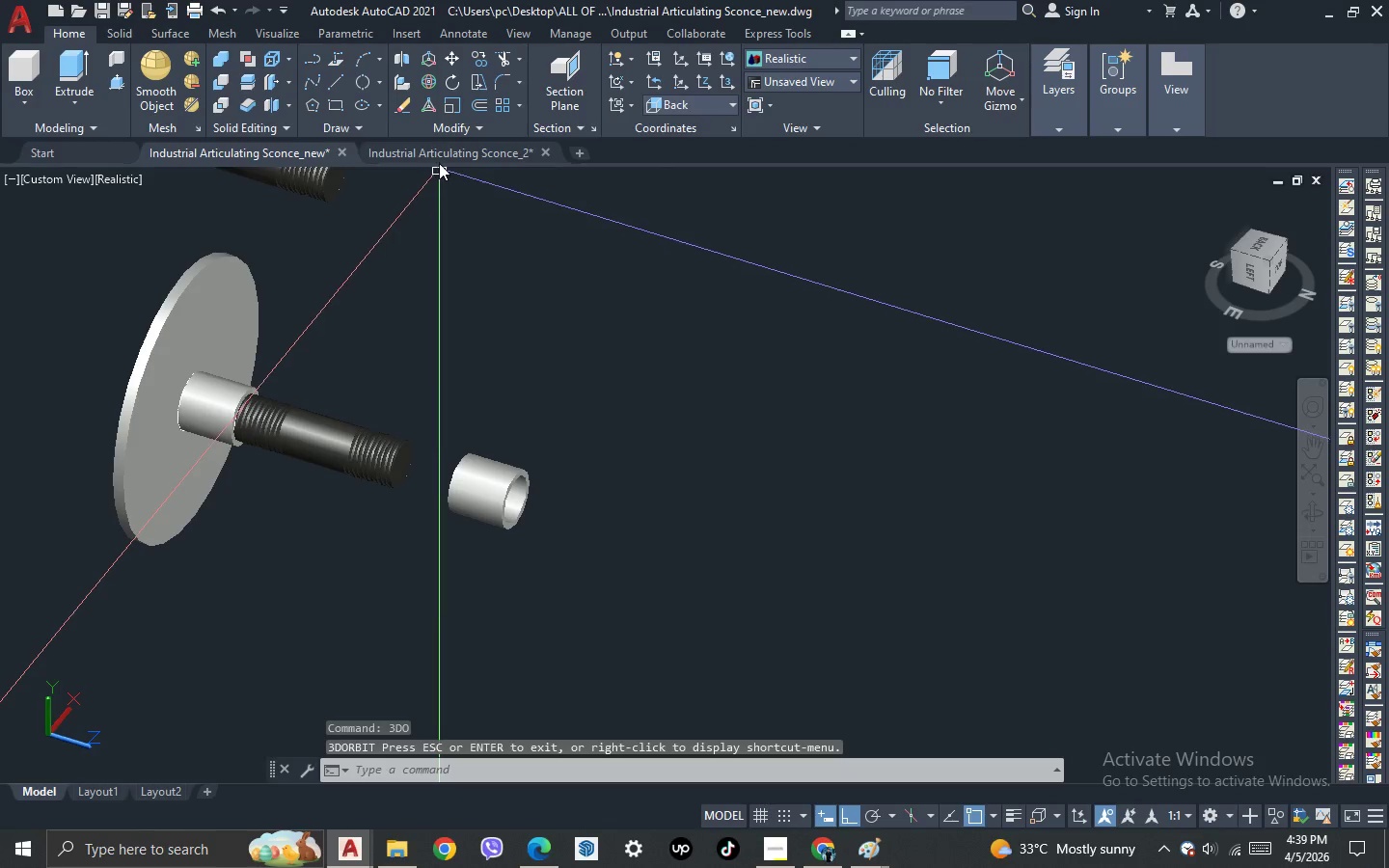 
left_click([442, 152])
 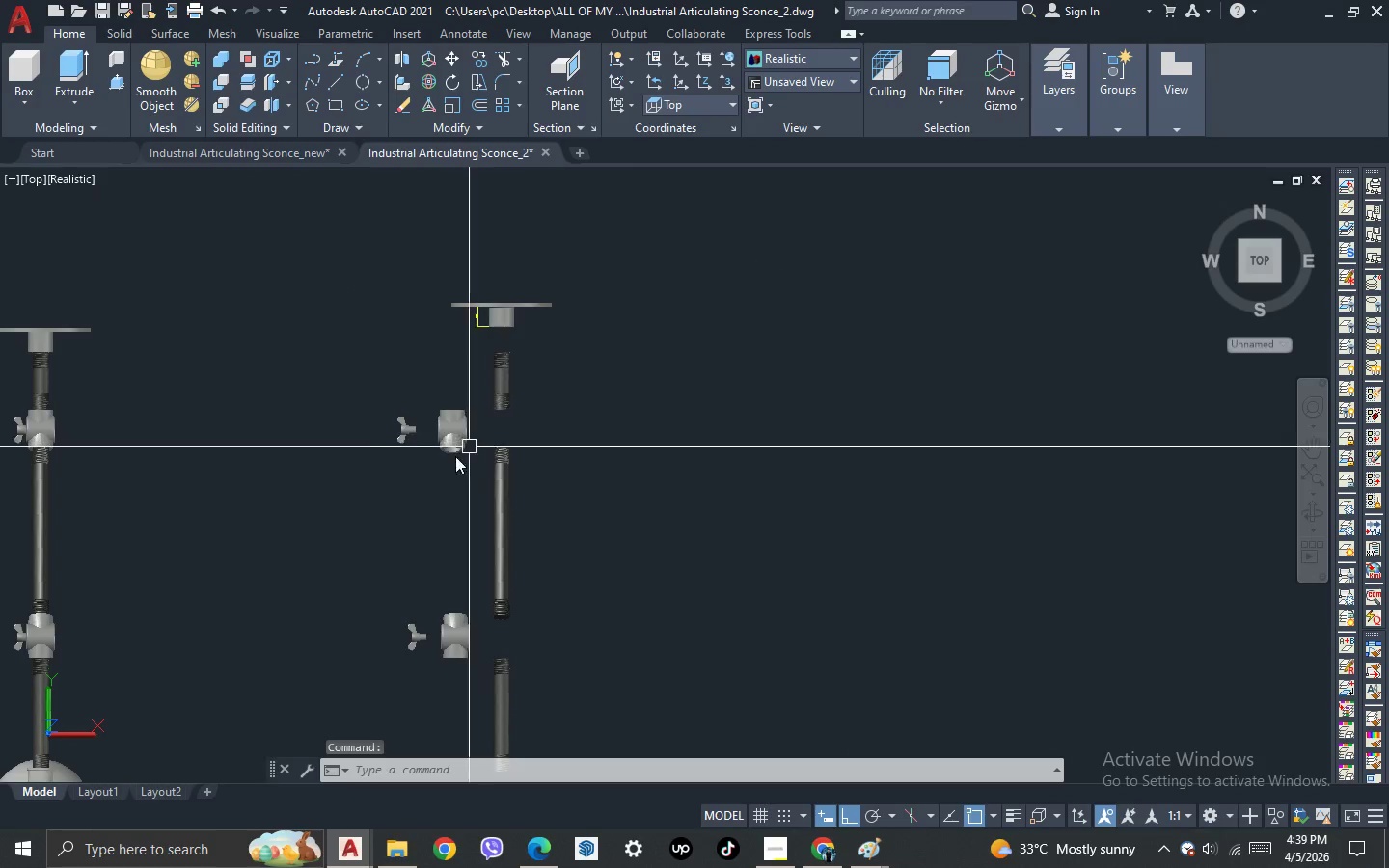 
key(3)
 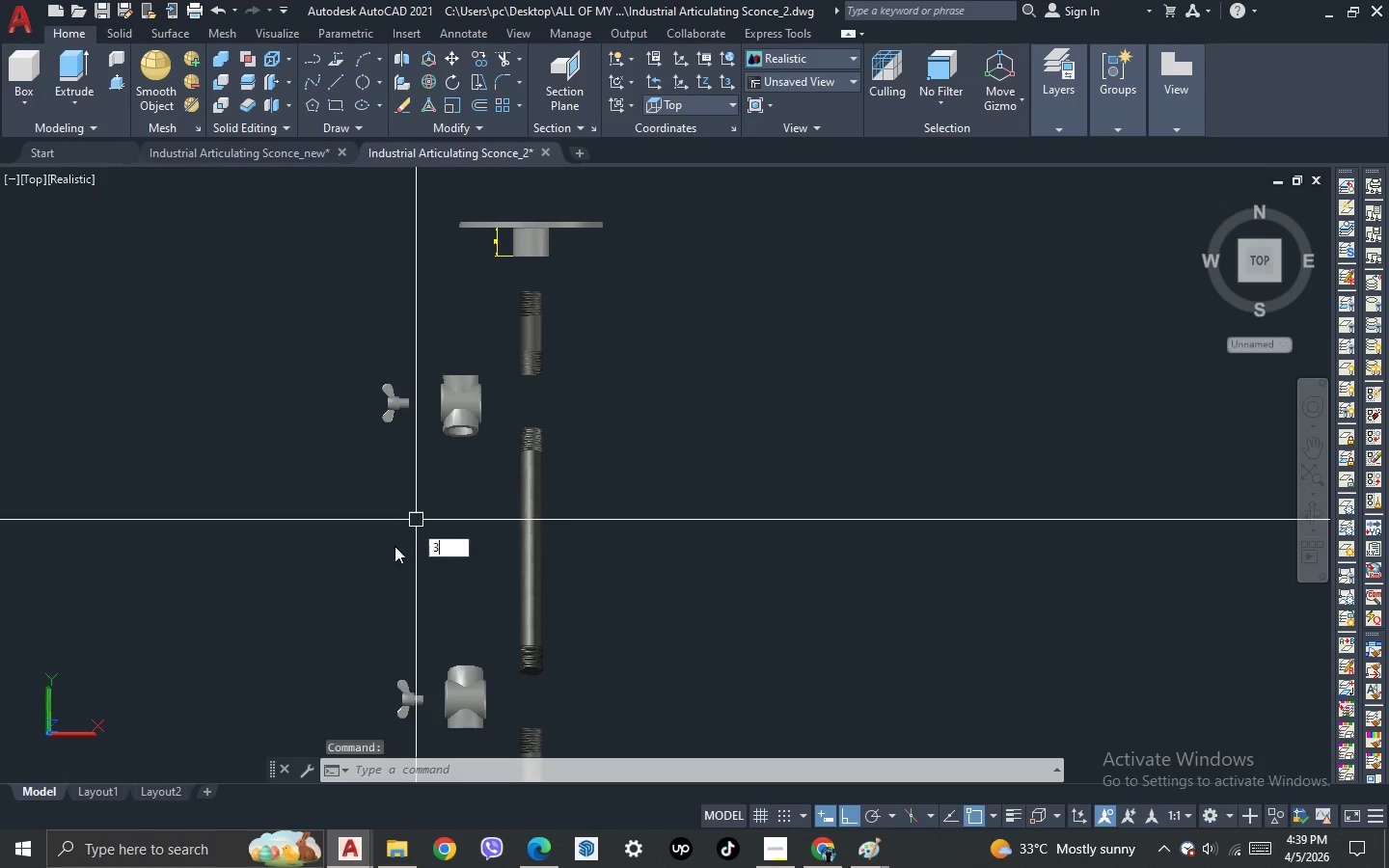 
key(Space)
 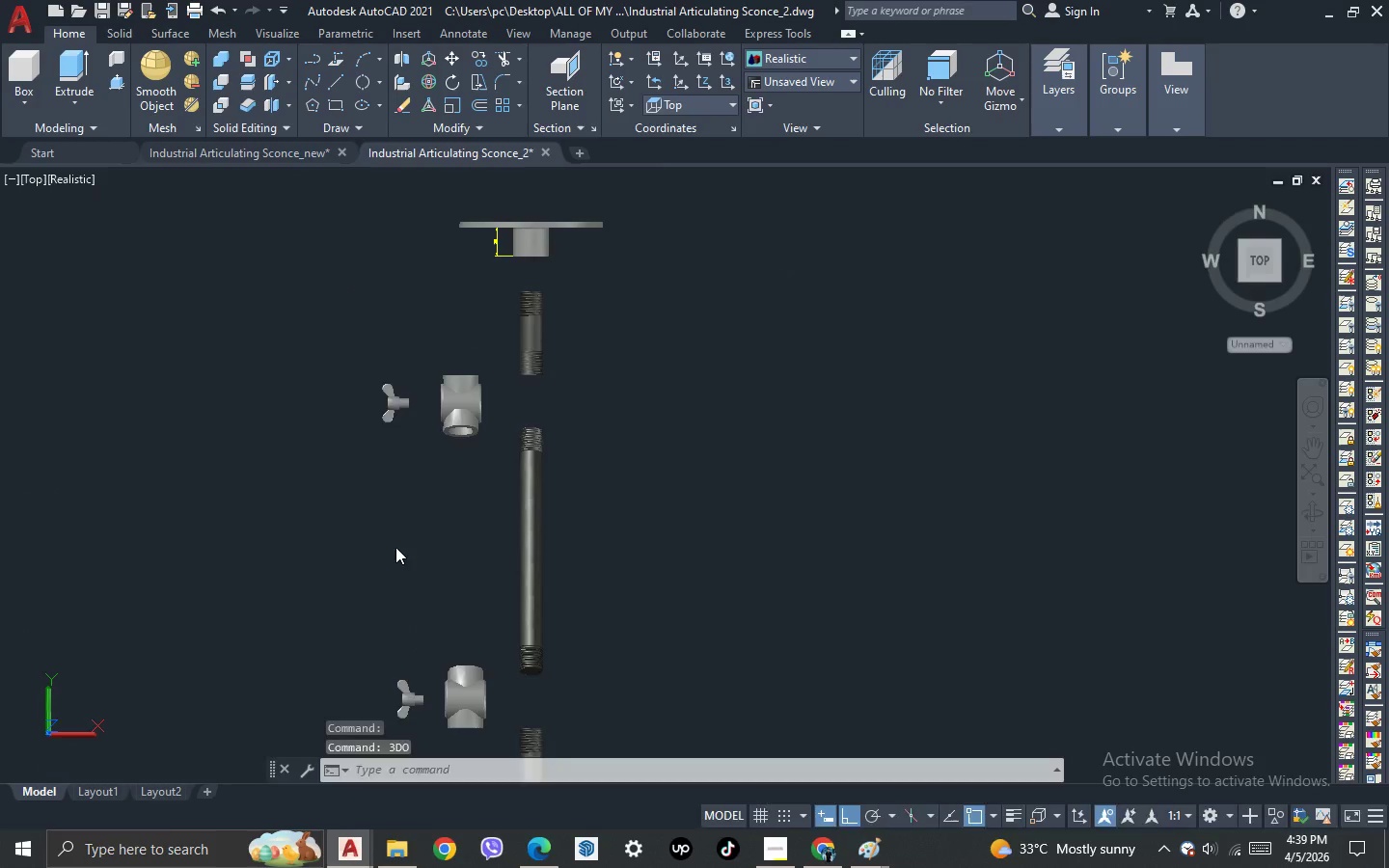 
scroll: coordinate [432, 492], scroll_direction: up, amount: 1.0
 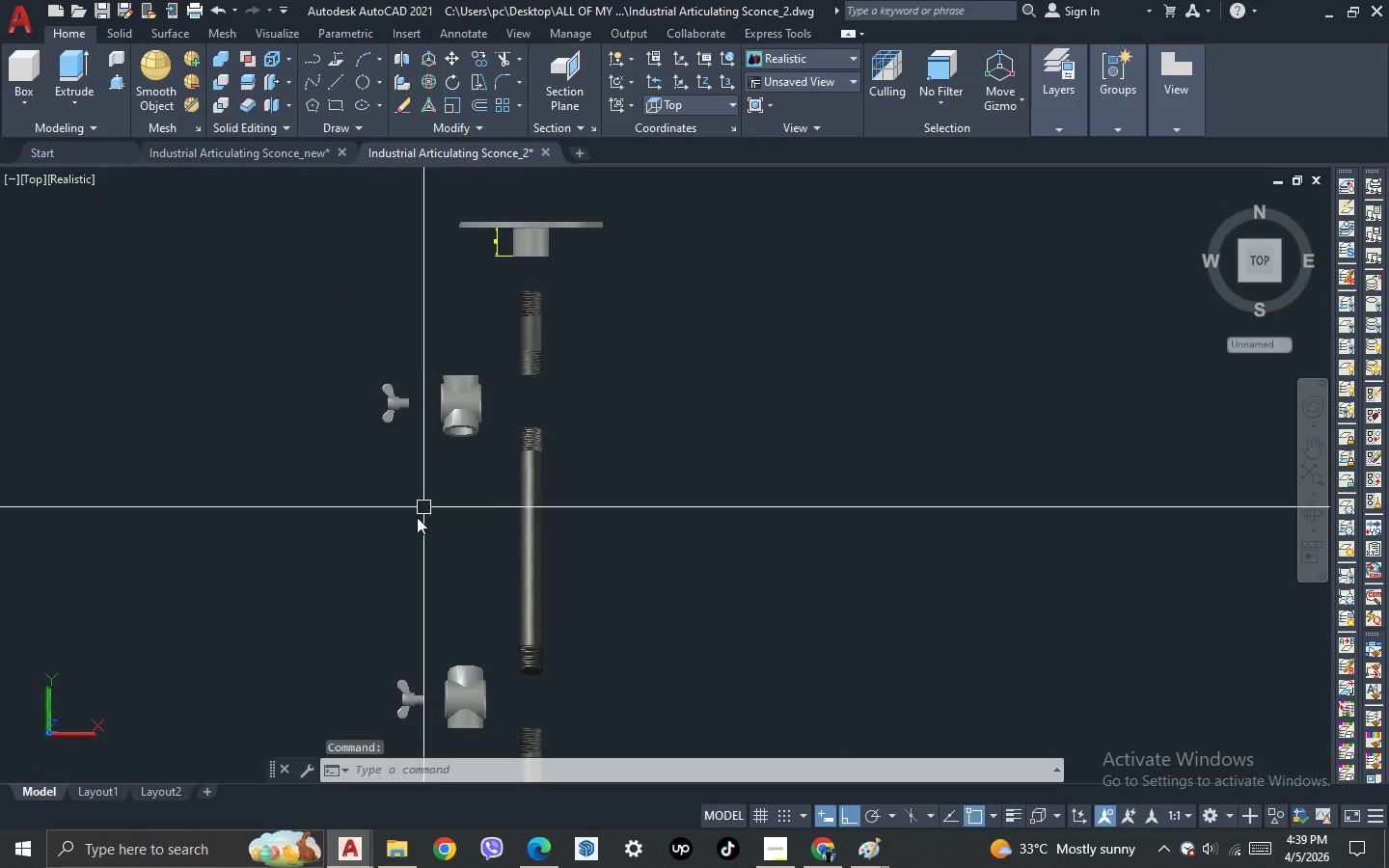 
left_click_drag(start_coordinate=[398, 546], to_coordinate=[496, 466])
 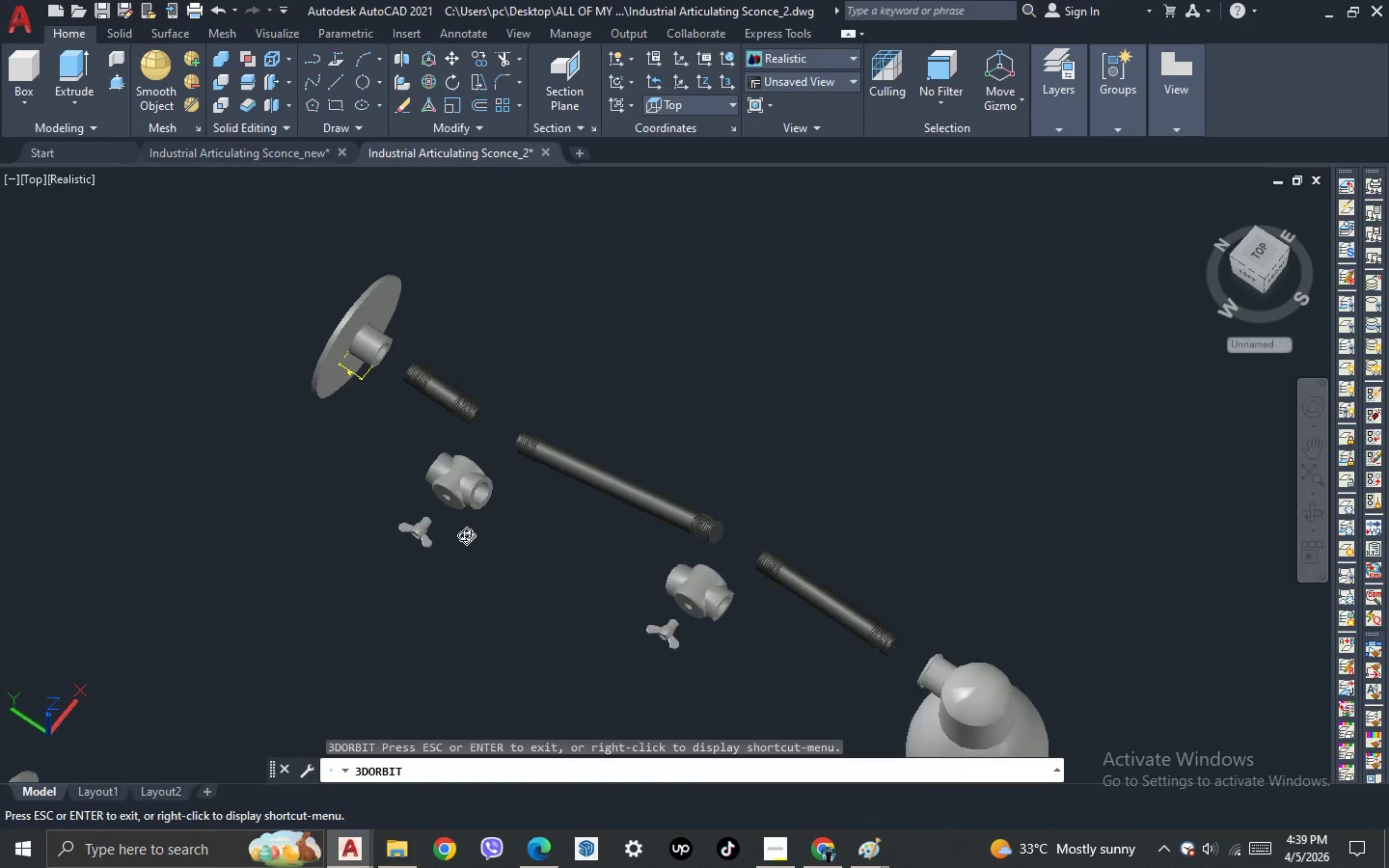 
left_click_drag(start_coordinate=[535, 576], to_coordinate=[518, 584])
 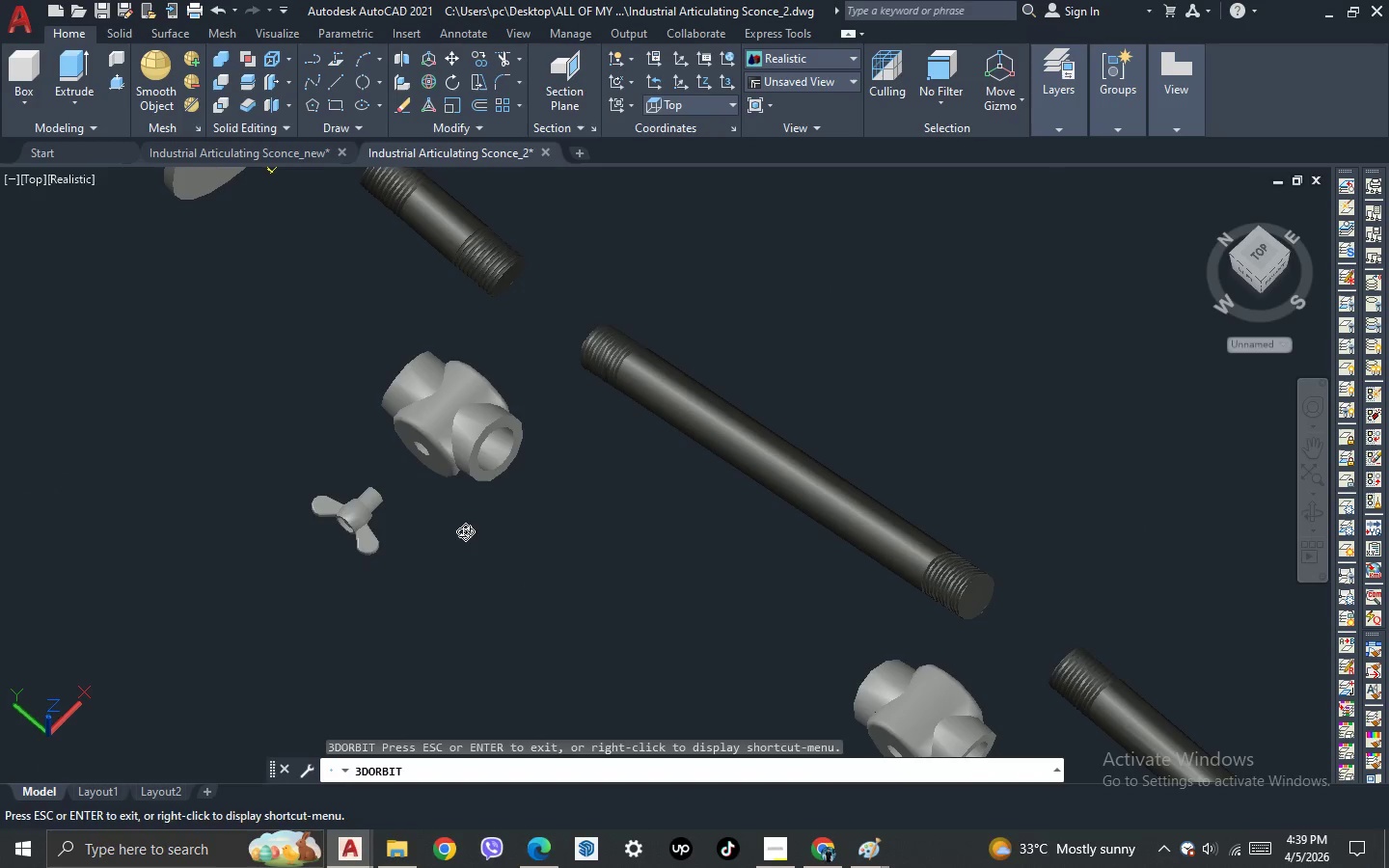 
scroll: coordinate [461, 526], scroll_direction: up, amount: 12.0
 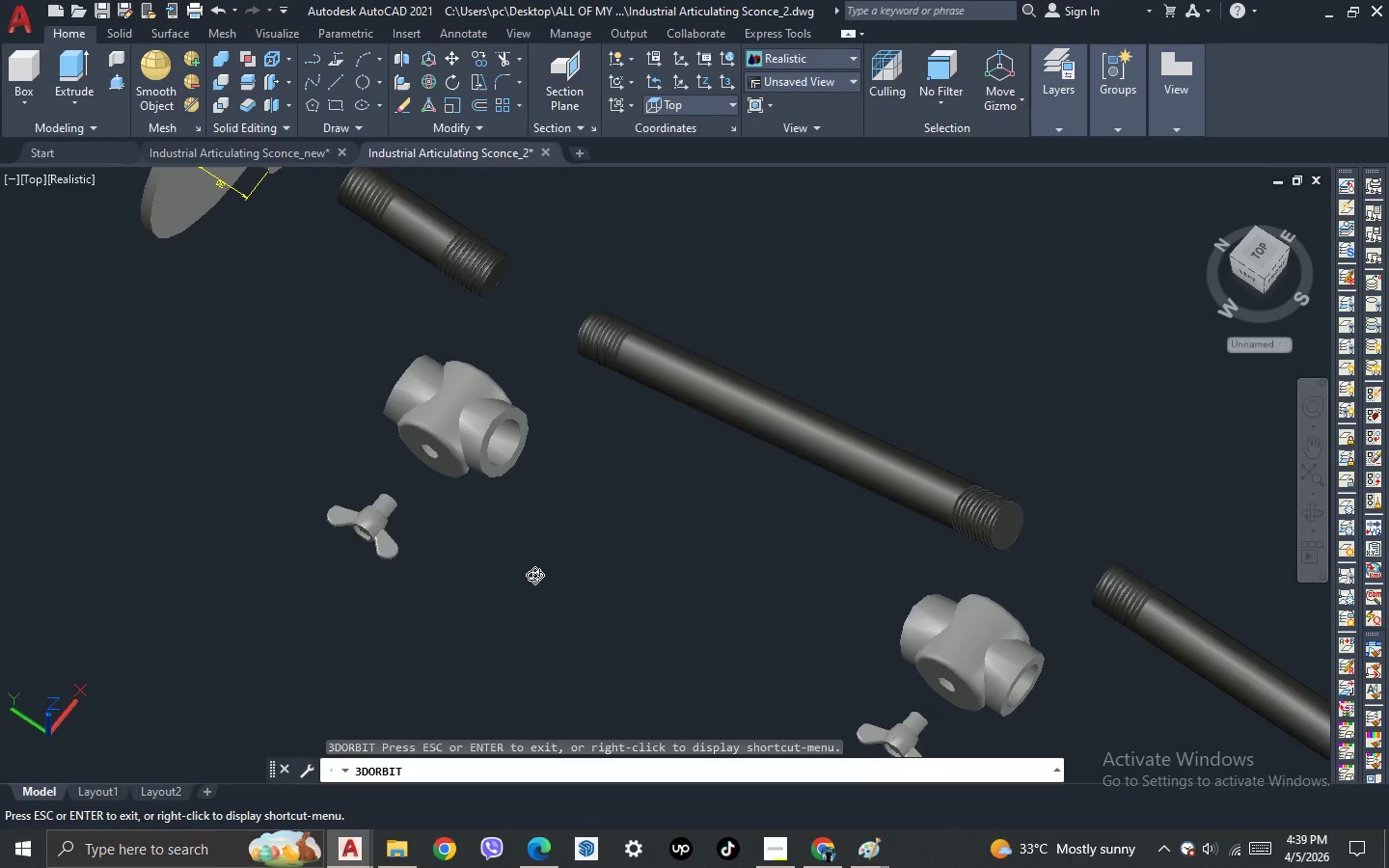 
key(Escape)
 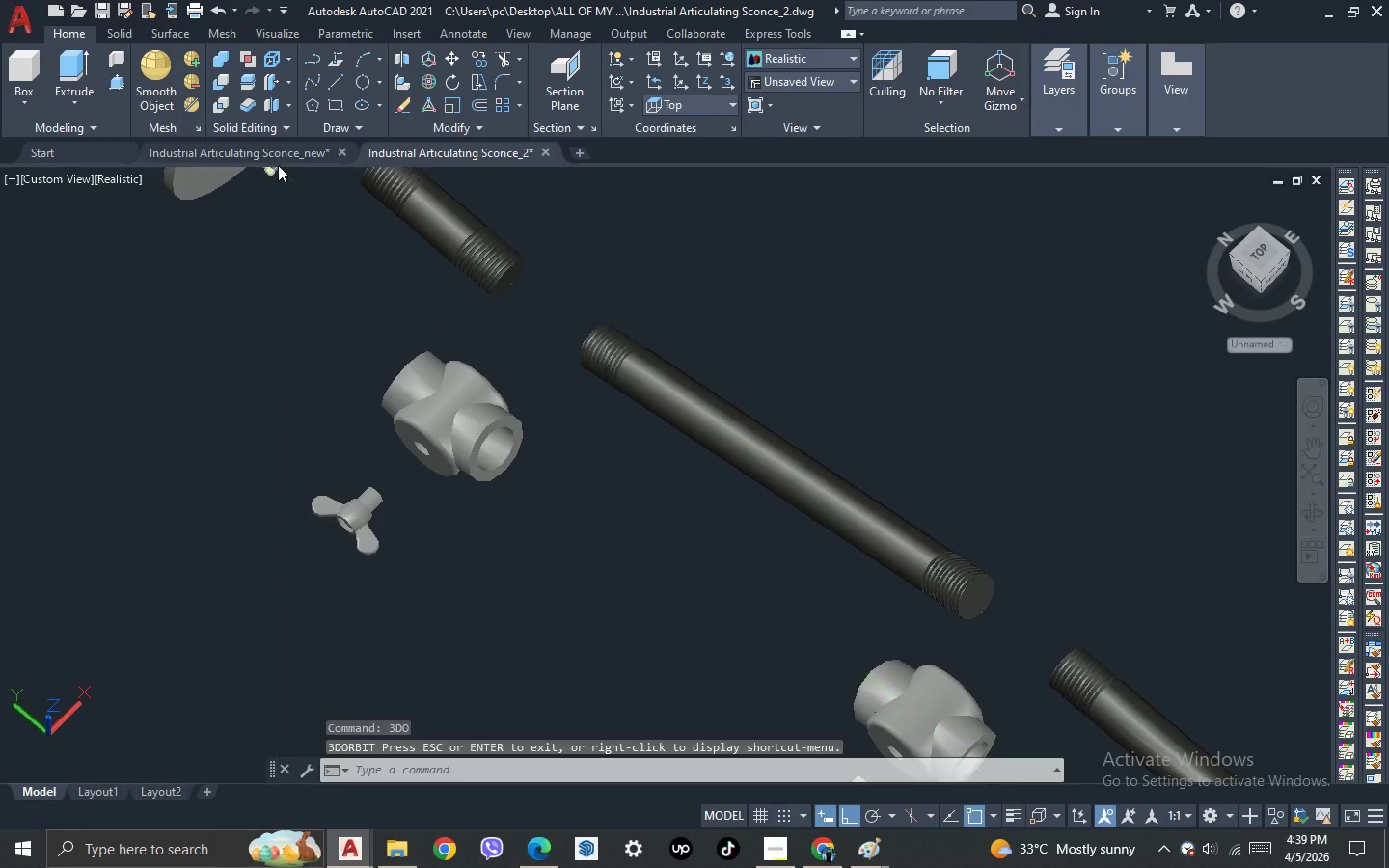 
left_click([282, 156])
 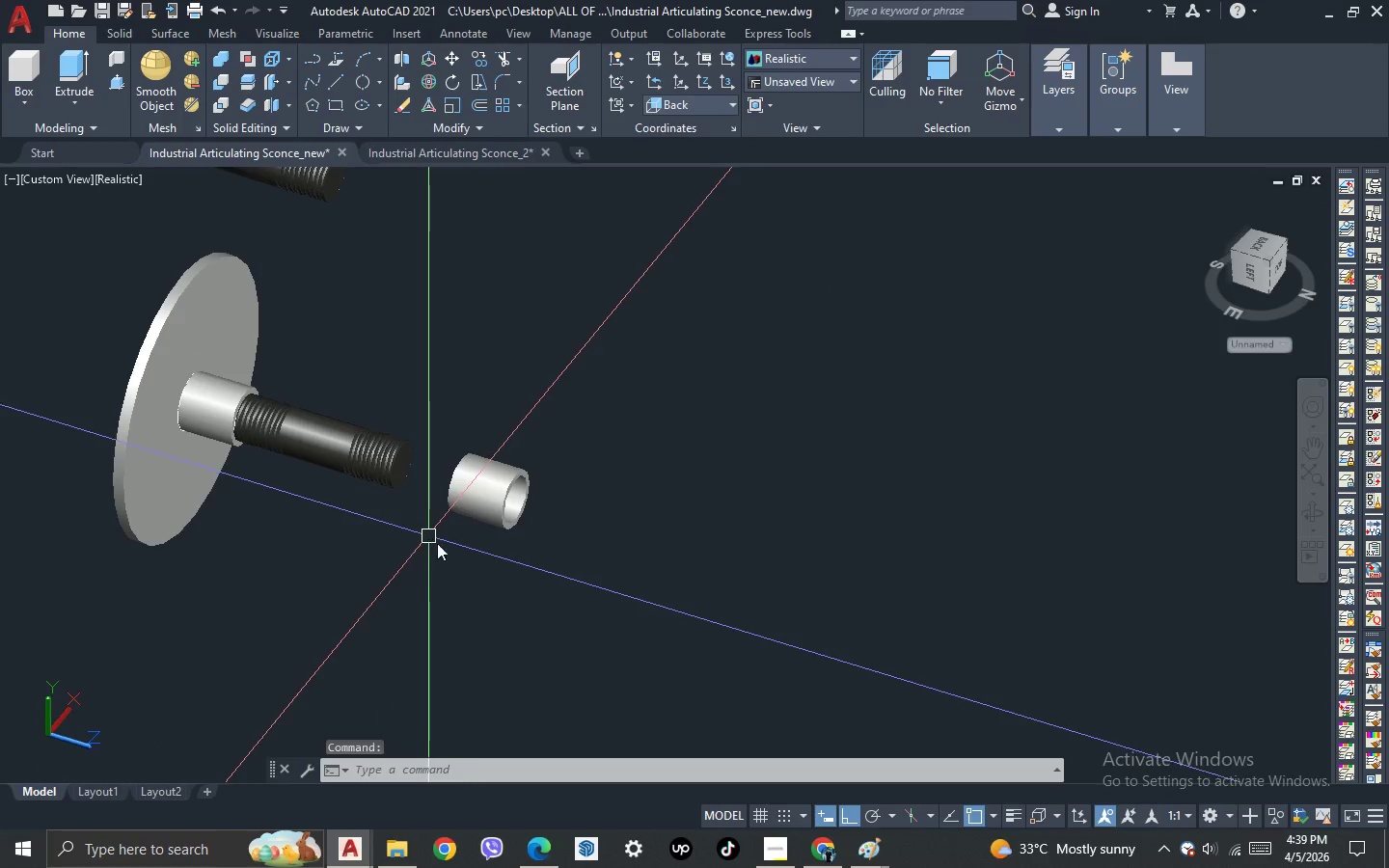 
scroll: coordinate [455, 549], scroll_direction: up, amount: 2.0
 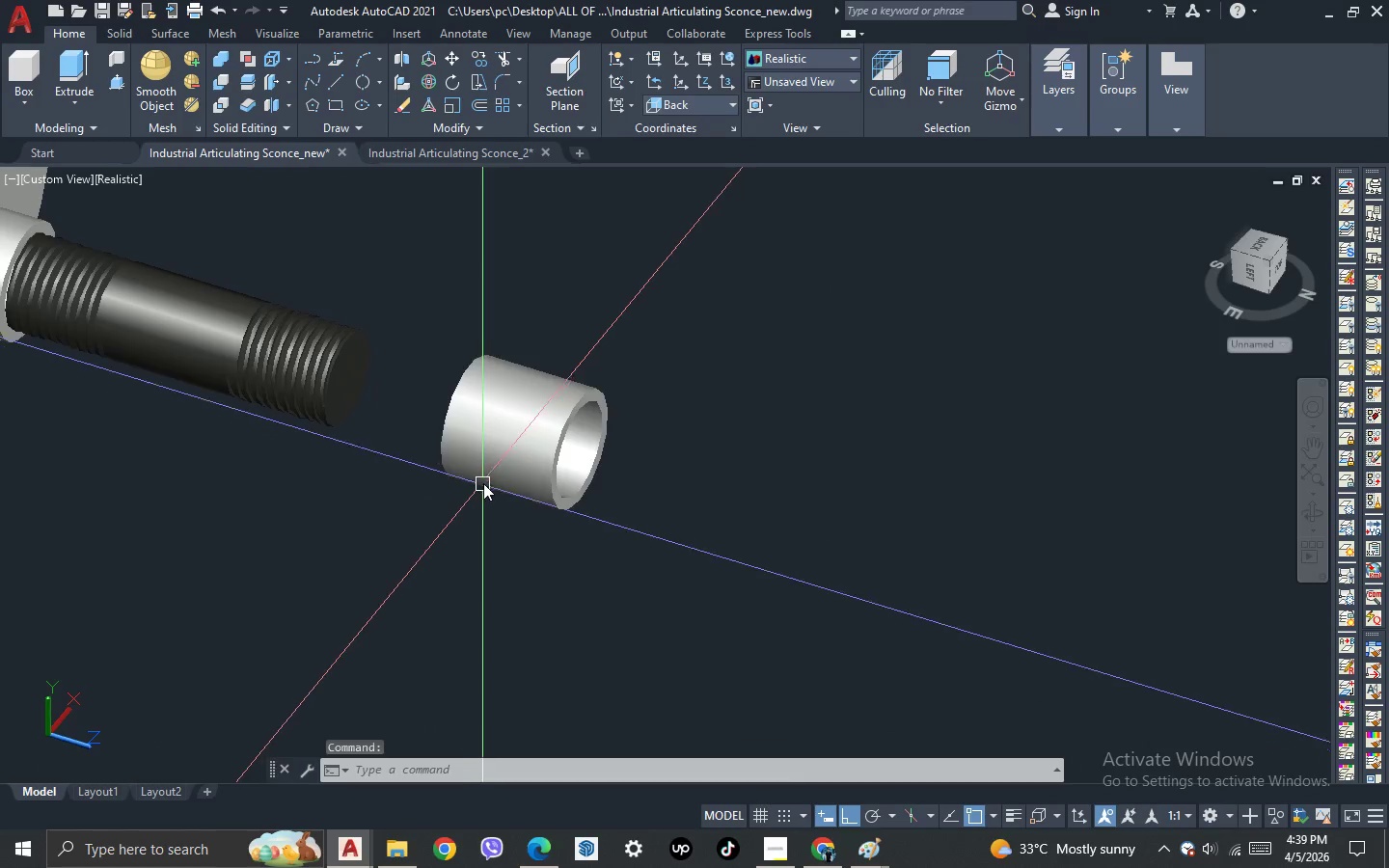 
left_click([487, 474])
 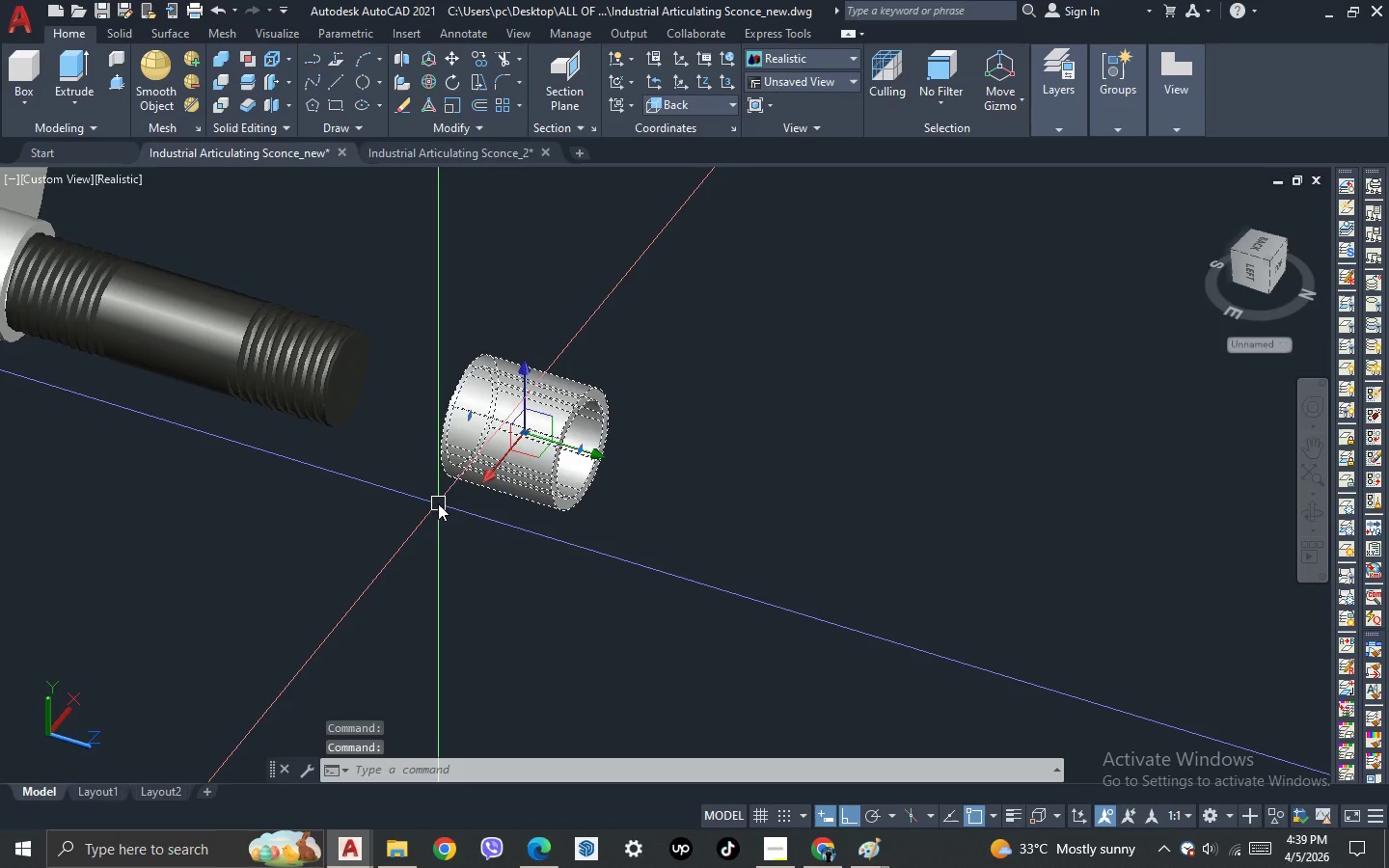 
key(Escape)
 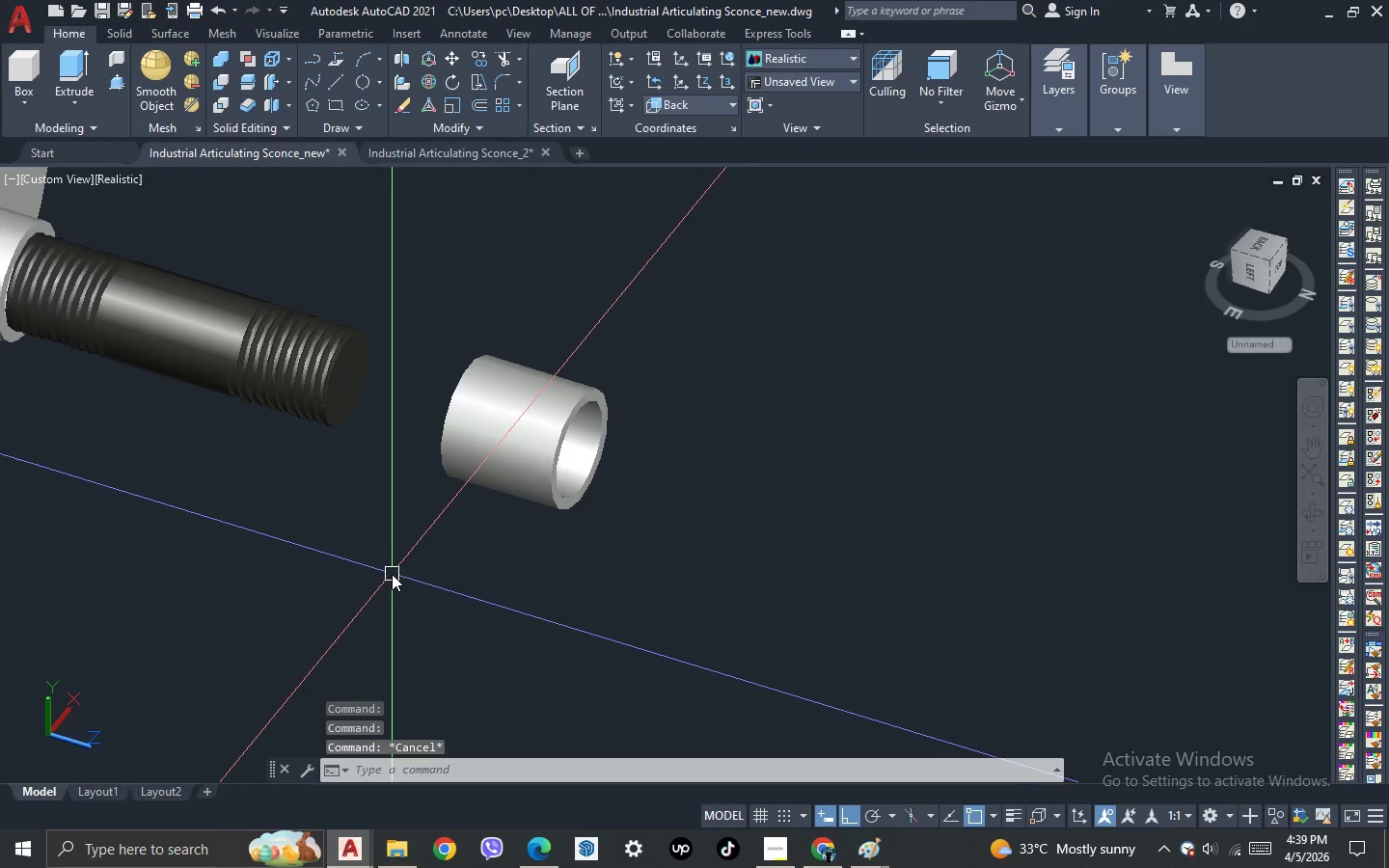 
key(3)
 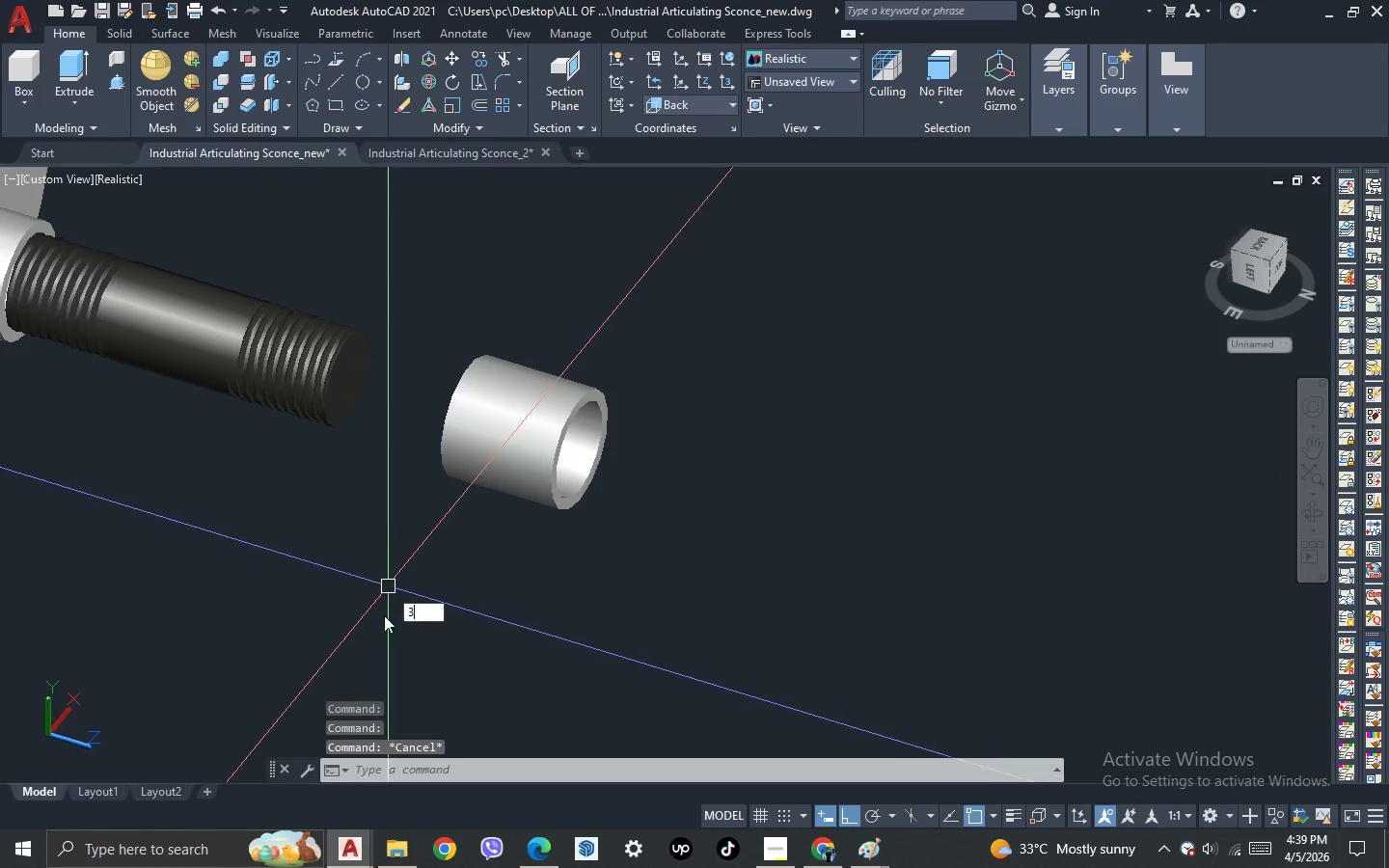 
key(Space)
 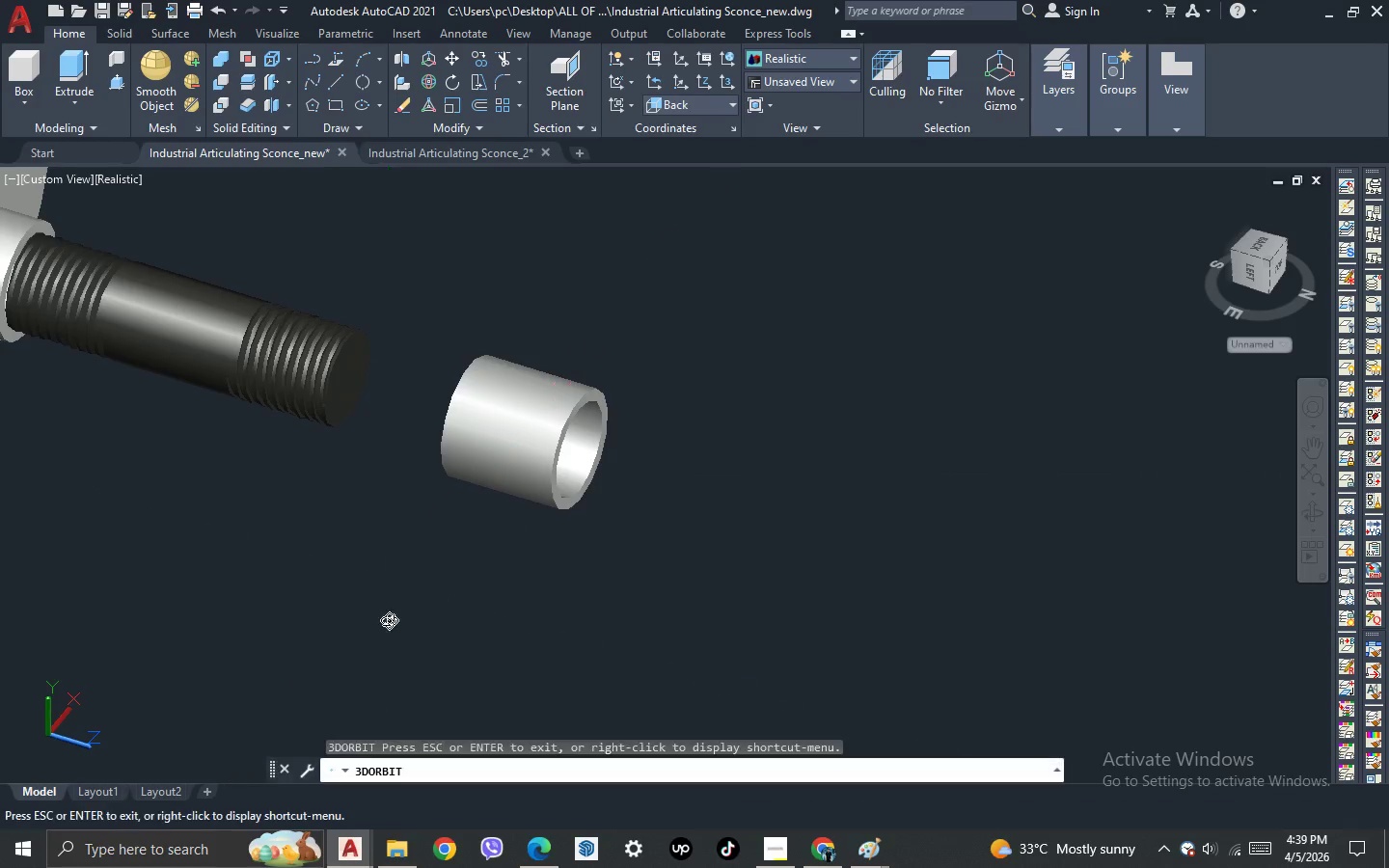 
left_click_drag(start_coordinate=[395, 623], to_coordinate=[551, 595])
 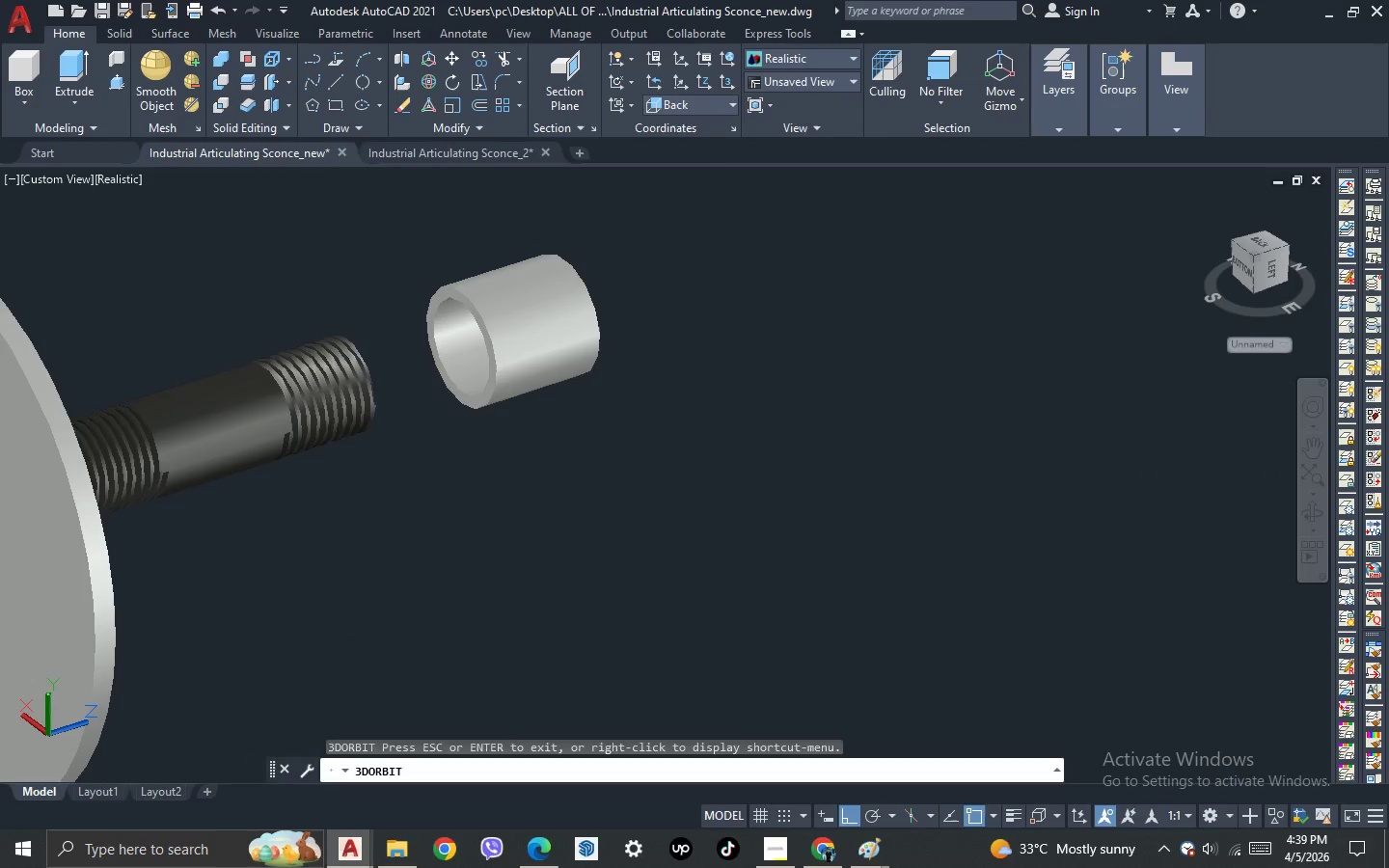 
key(Escape)
 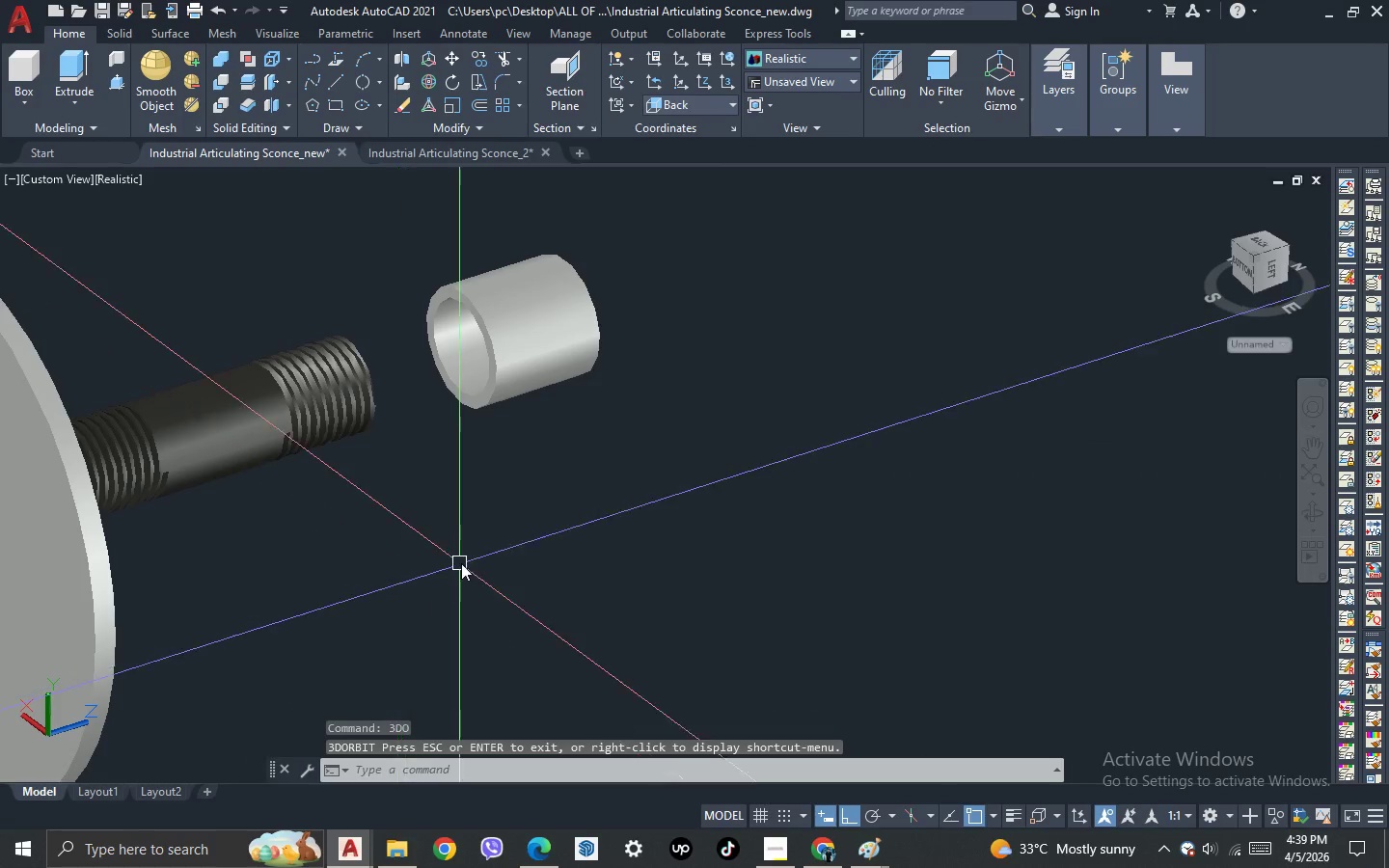 
key(3)
 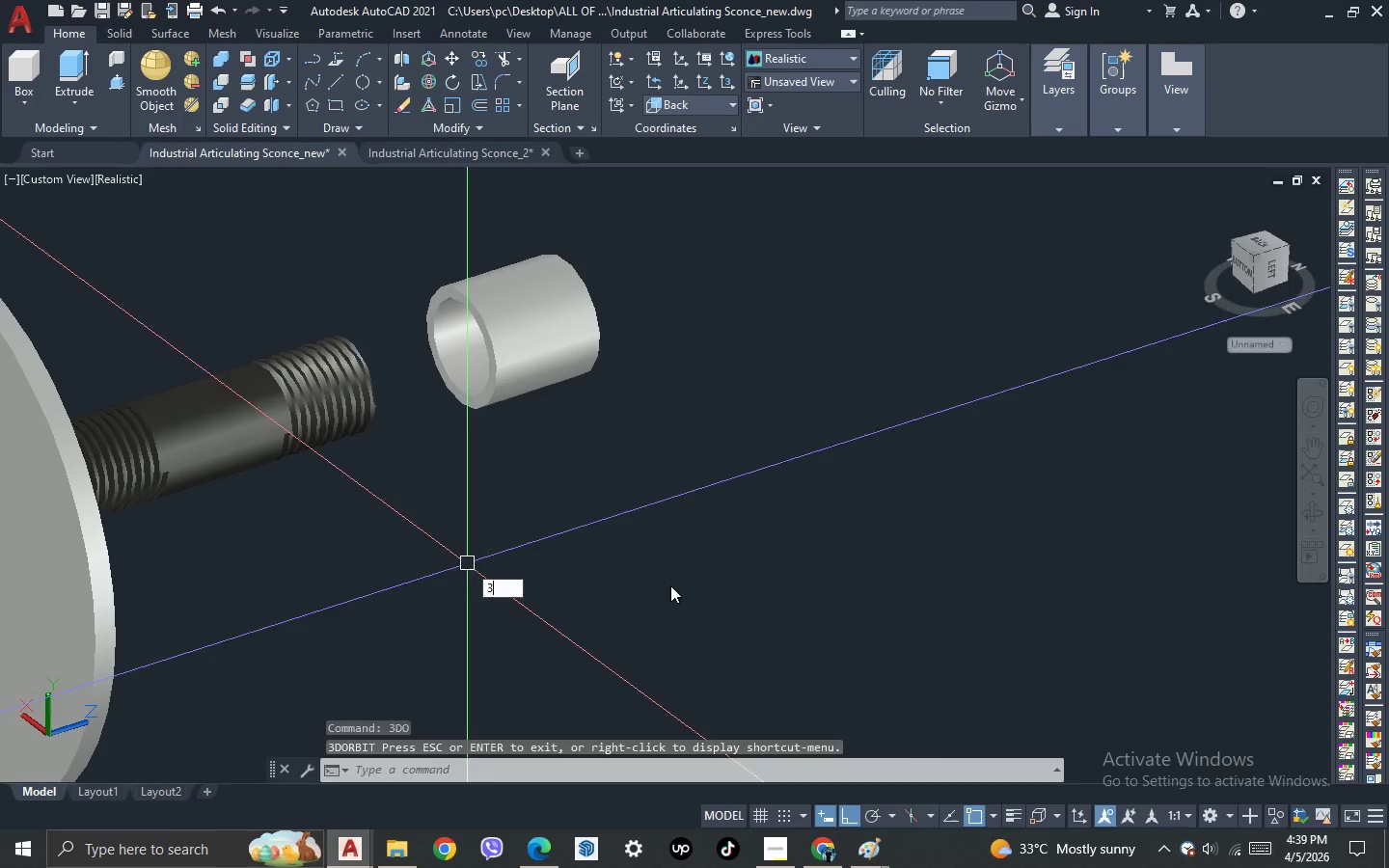 
key(Space)
 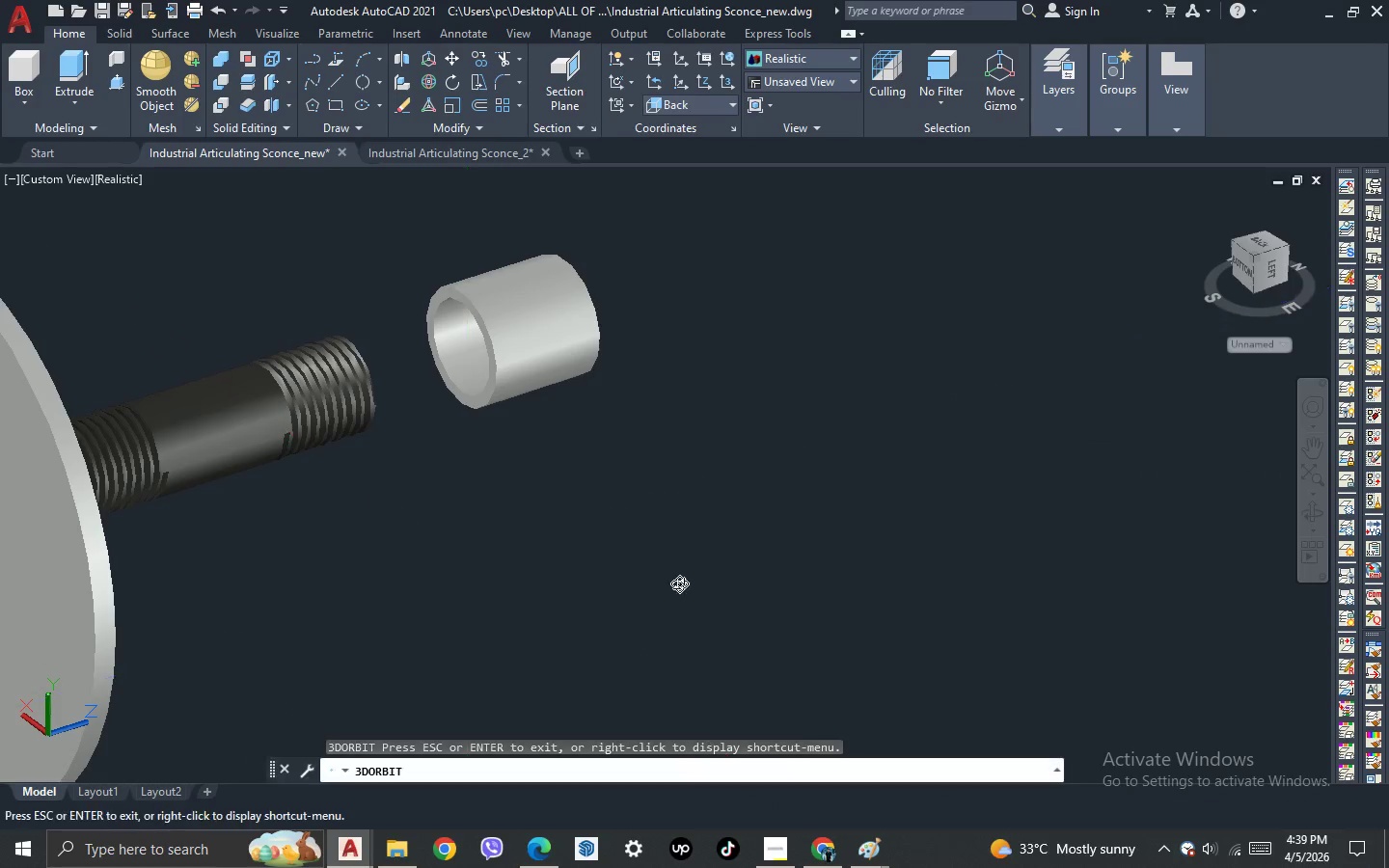 
left_click_drag(start_coordinate=[668, 583], to_coordinate=[516, 620])
 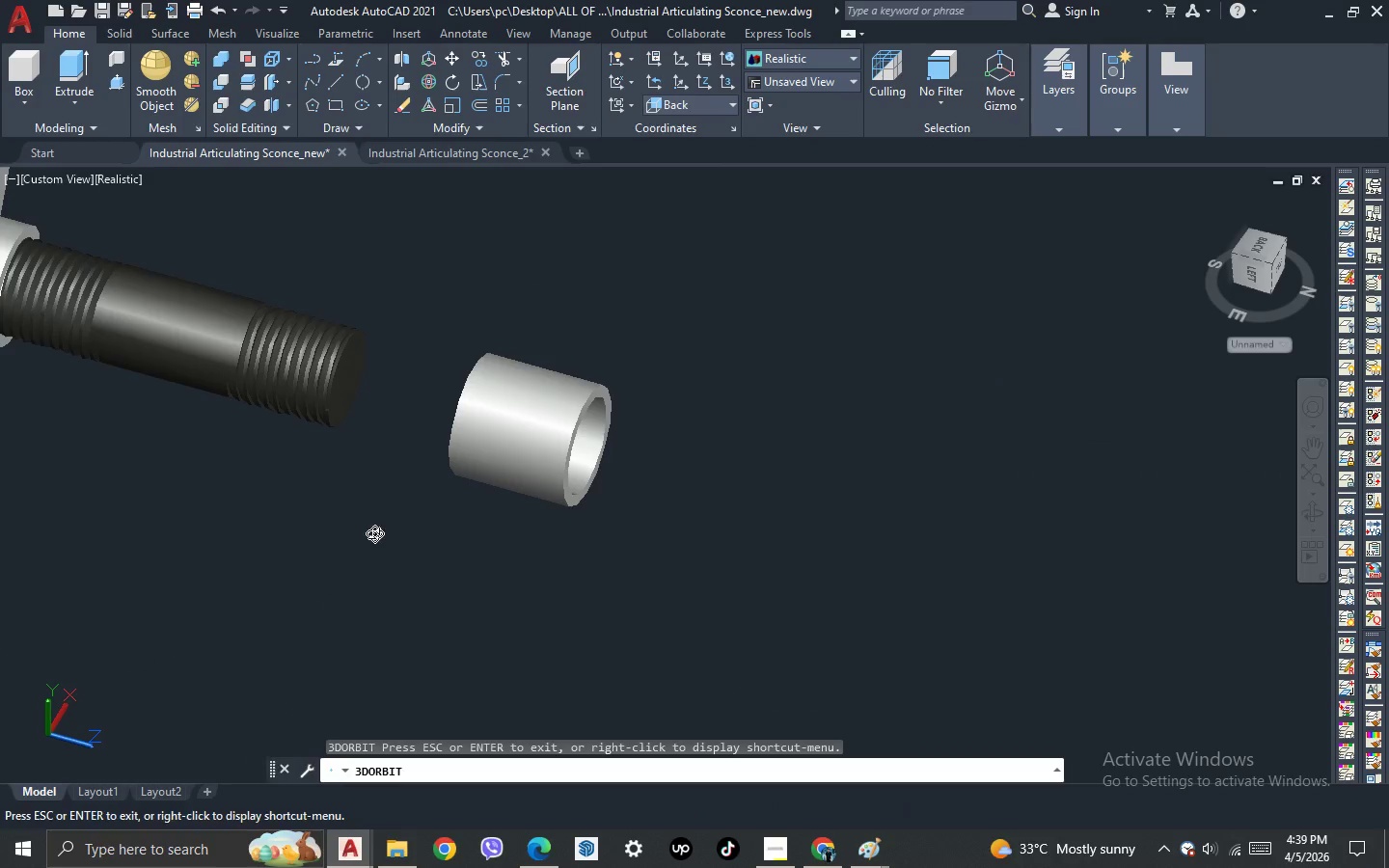 
key(Escape)
 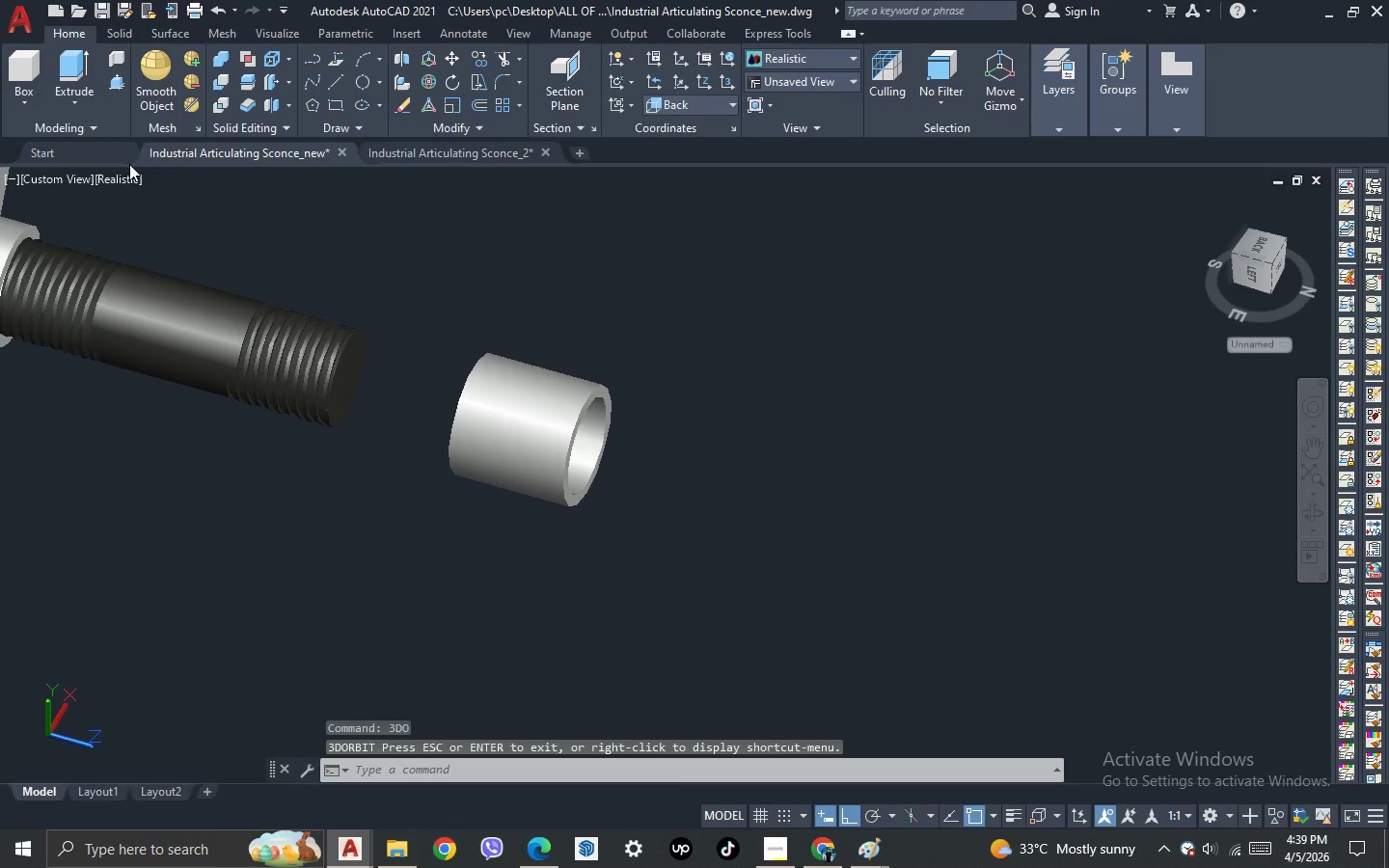 
left_click([123, 183])
 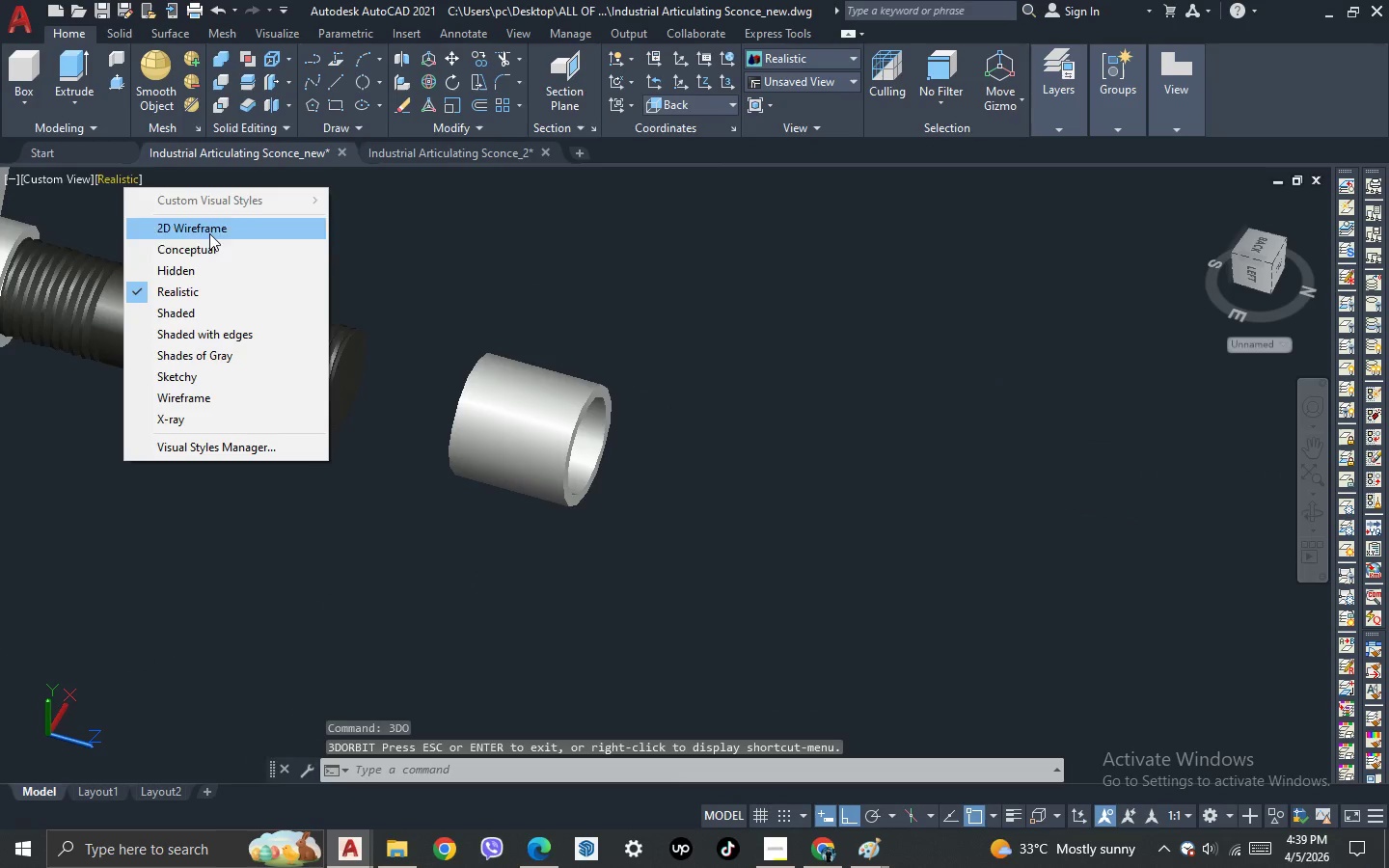 
key(Escape)
 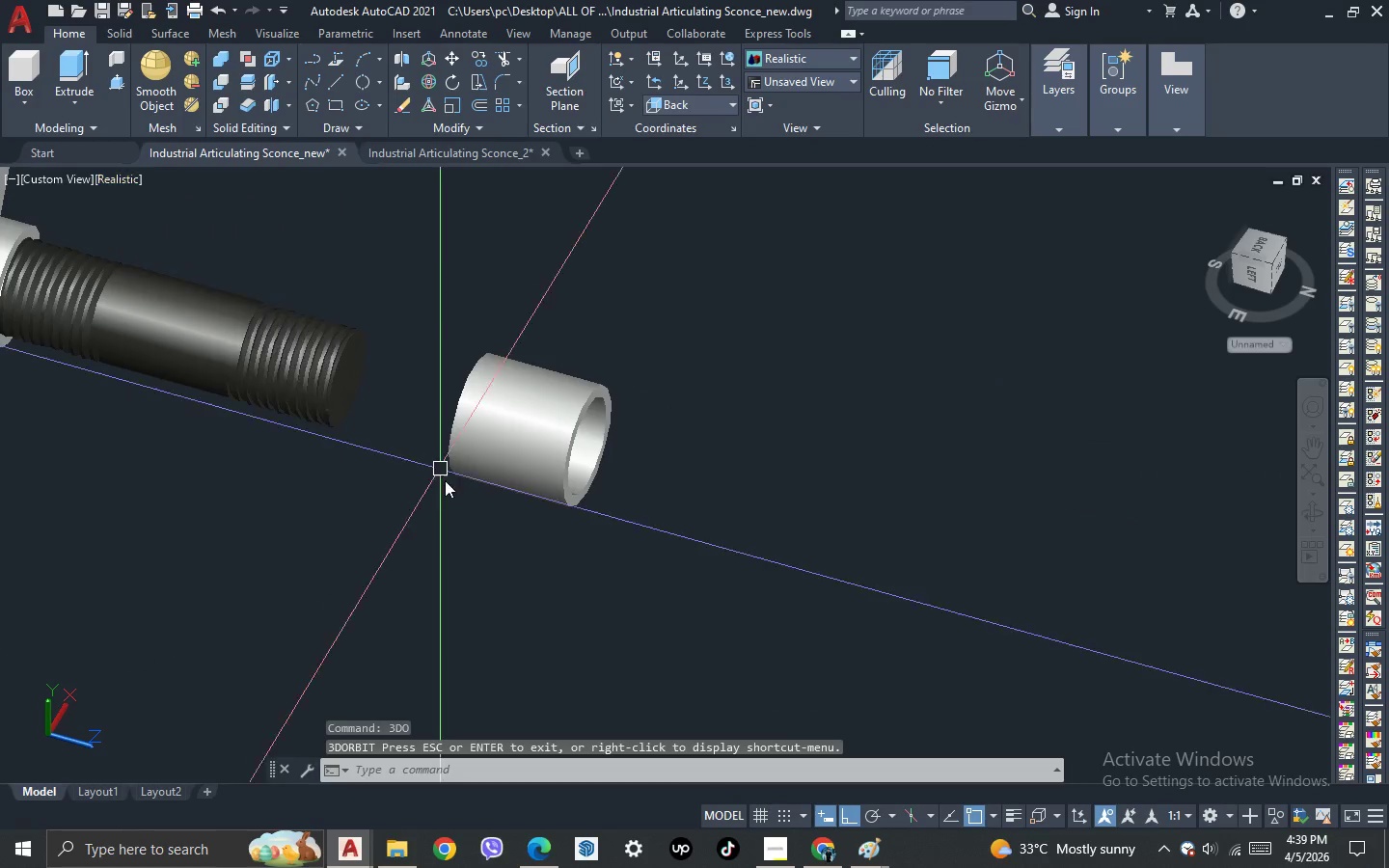 
key(Escape)
 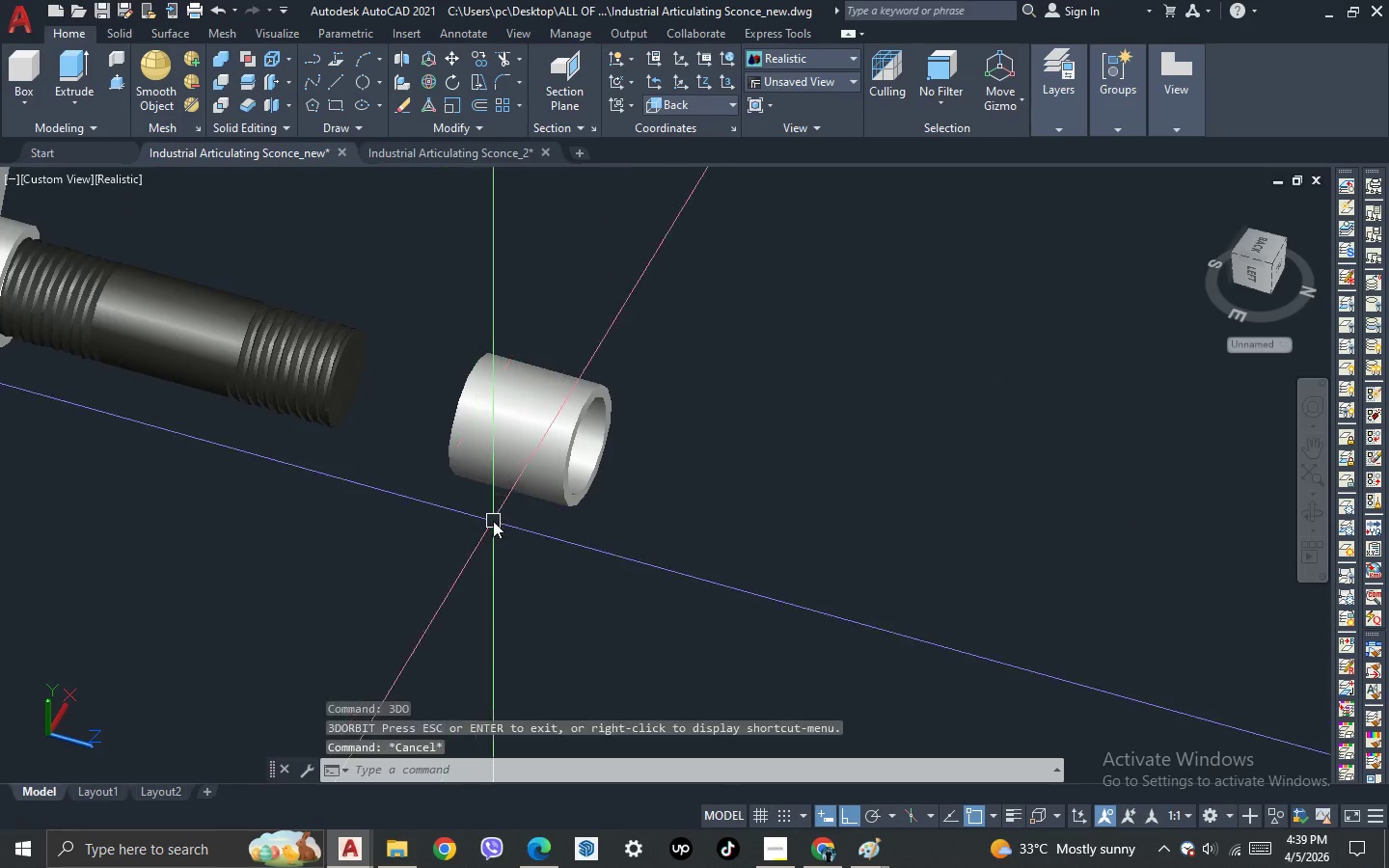 
left_click_drag(start_coordinate=[493, 521], to_coordinate=[451, 453])
 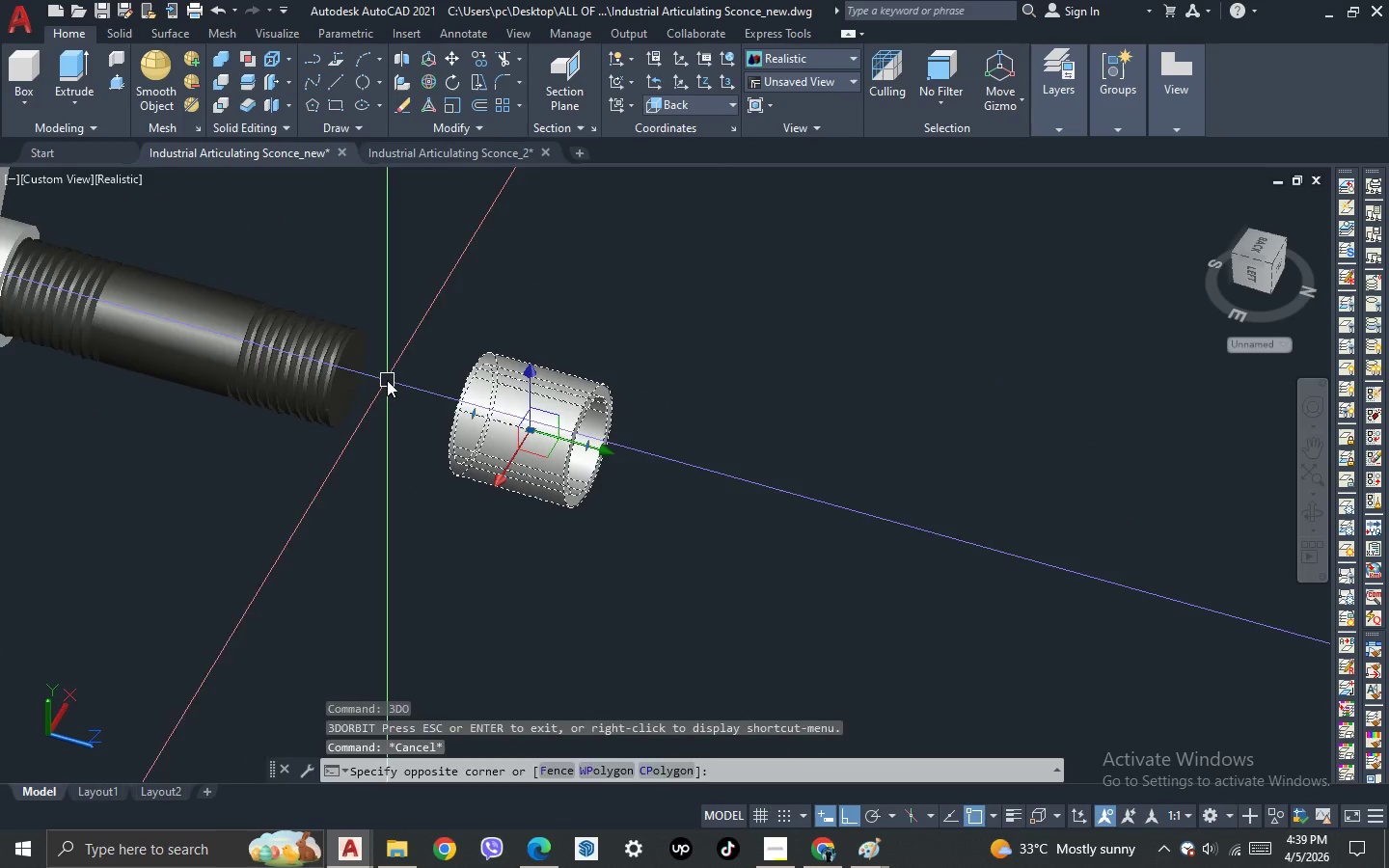 
left_click_drag(start_coordinate=[387, 380], to_coordinate=[389, 385])
 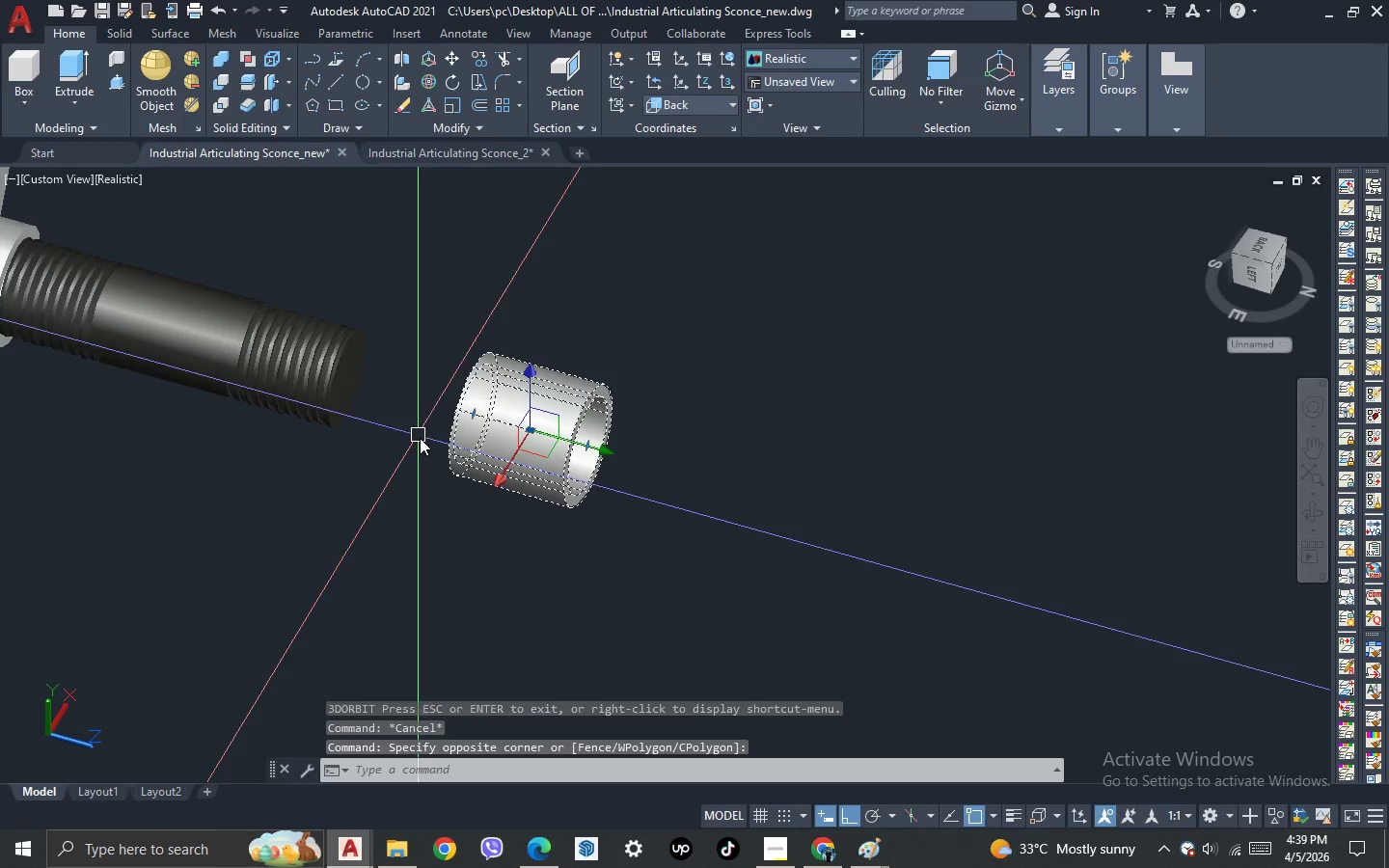 
key(M)
 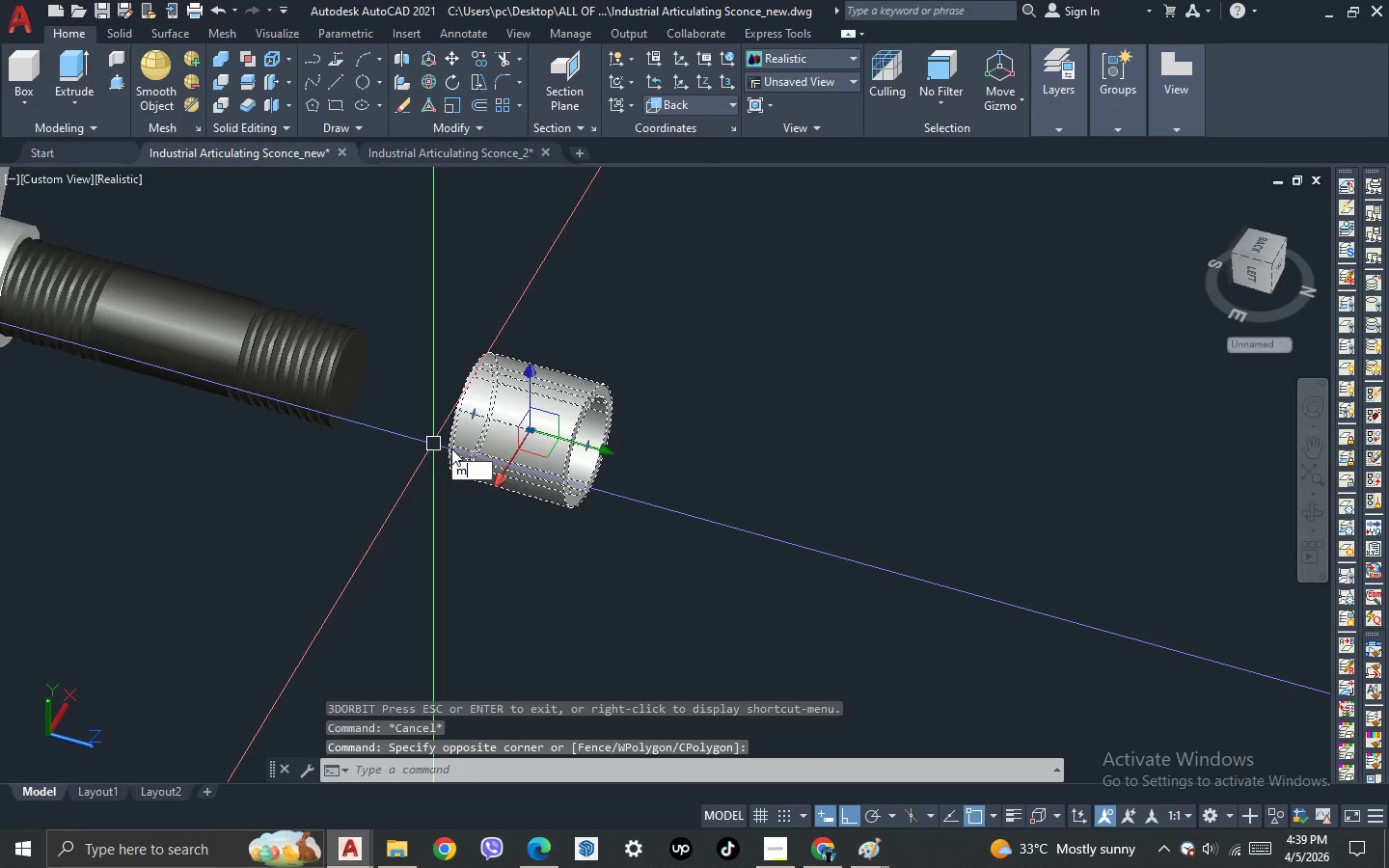 
key(Space)
 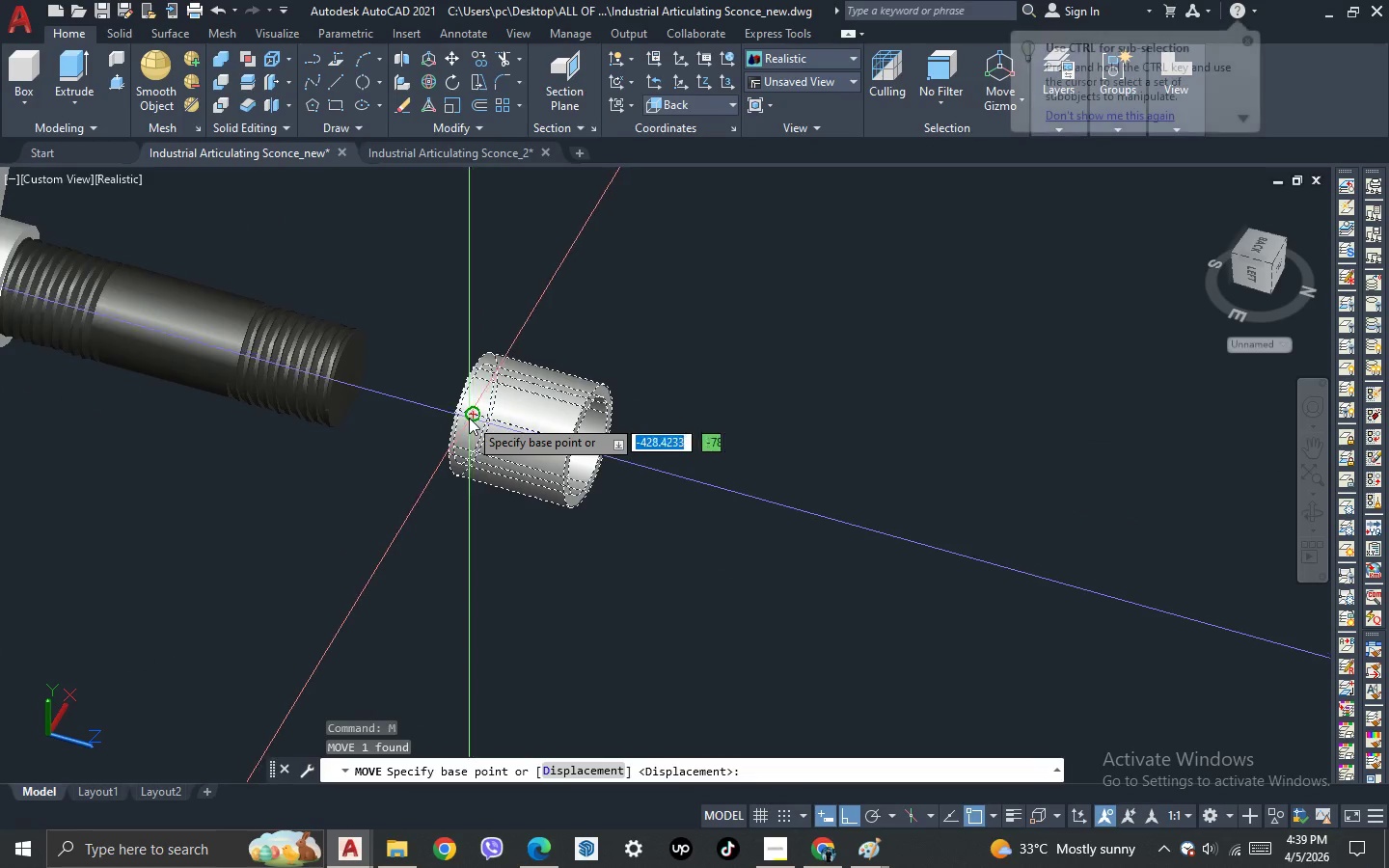 
left_click([469, 418])
 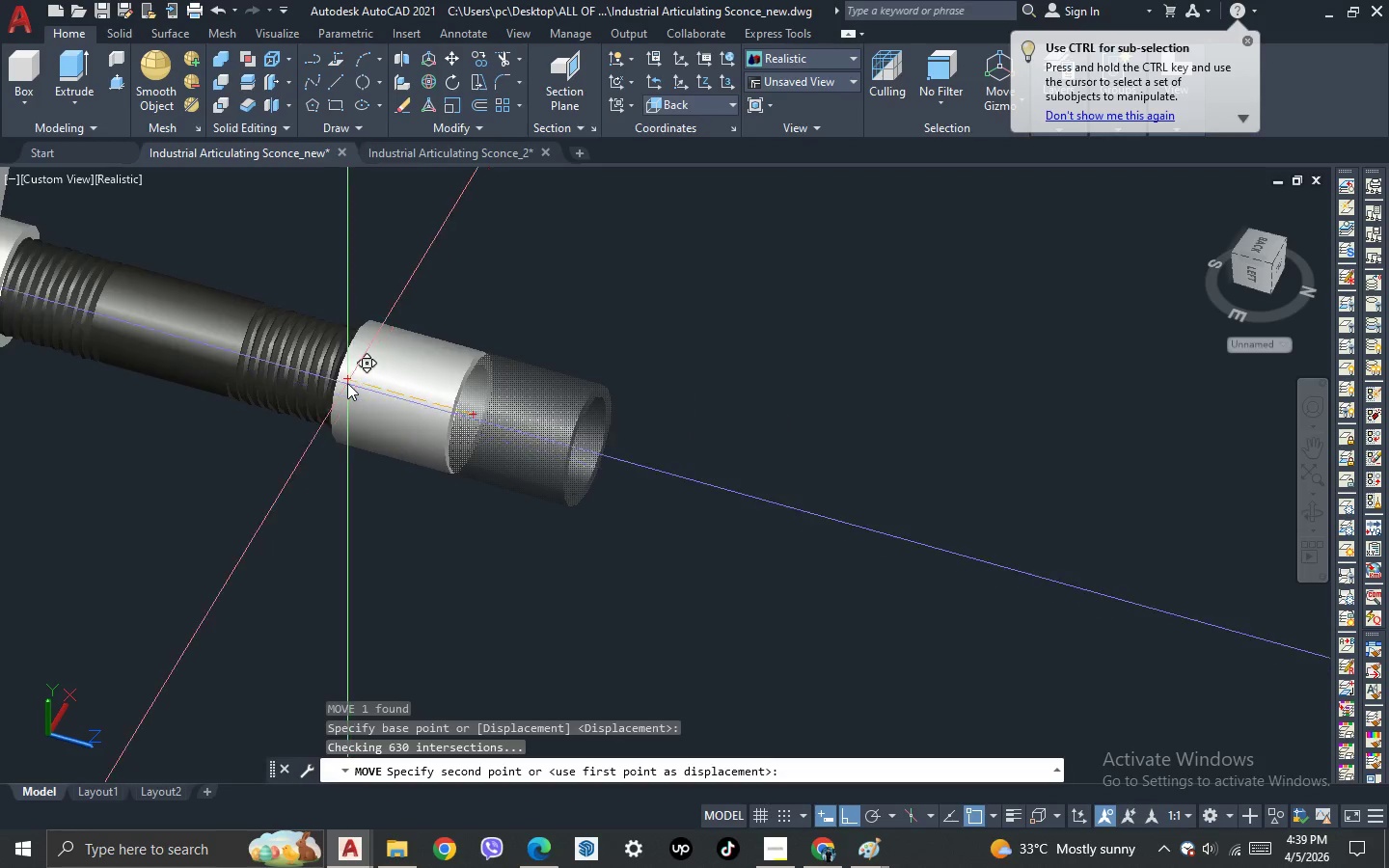 
scroll: coordinate [345, 378], scroll_direction: up, amount: 1.0
 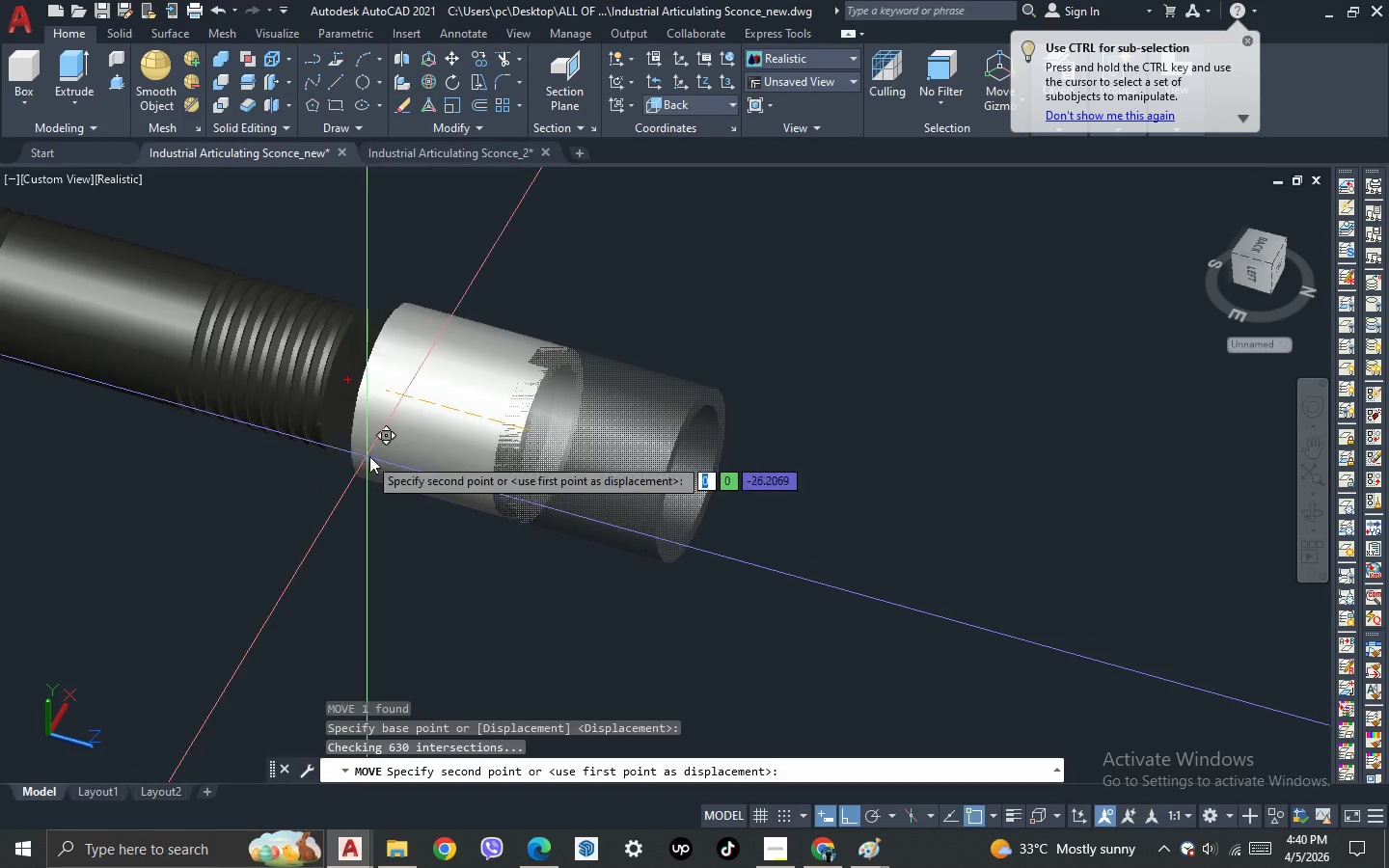 
hold_key(key=ShiftLeft, duration=0.53)
right_click([410, 479])
 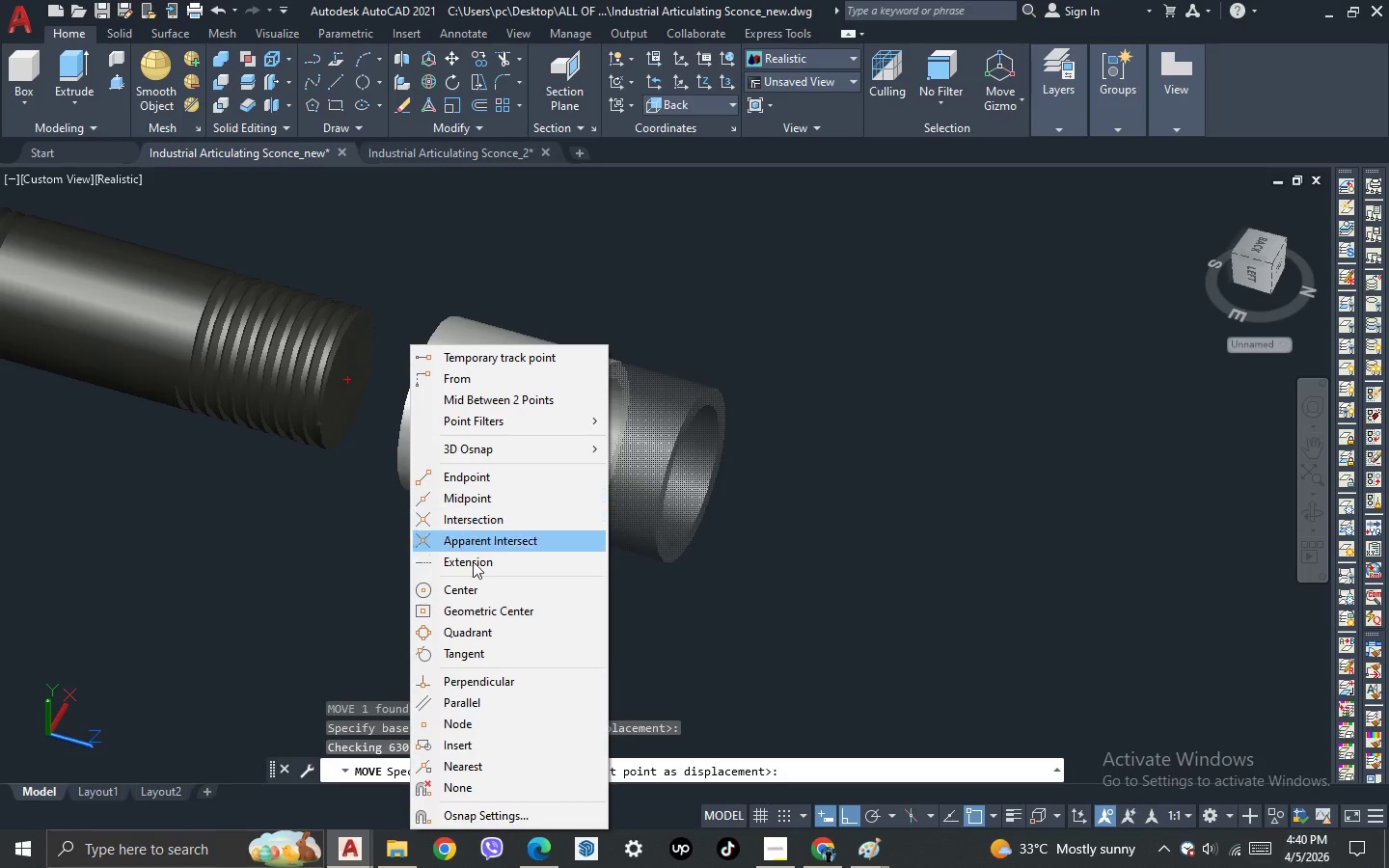 
left_click([485, 592])
 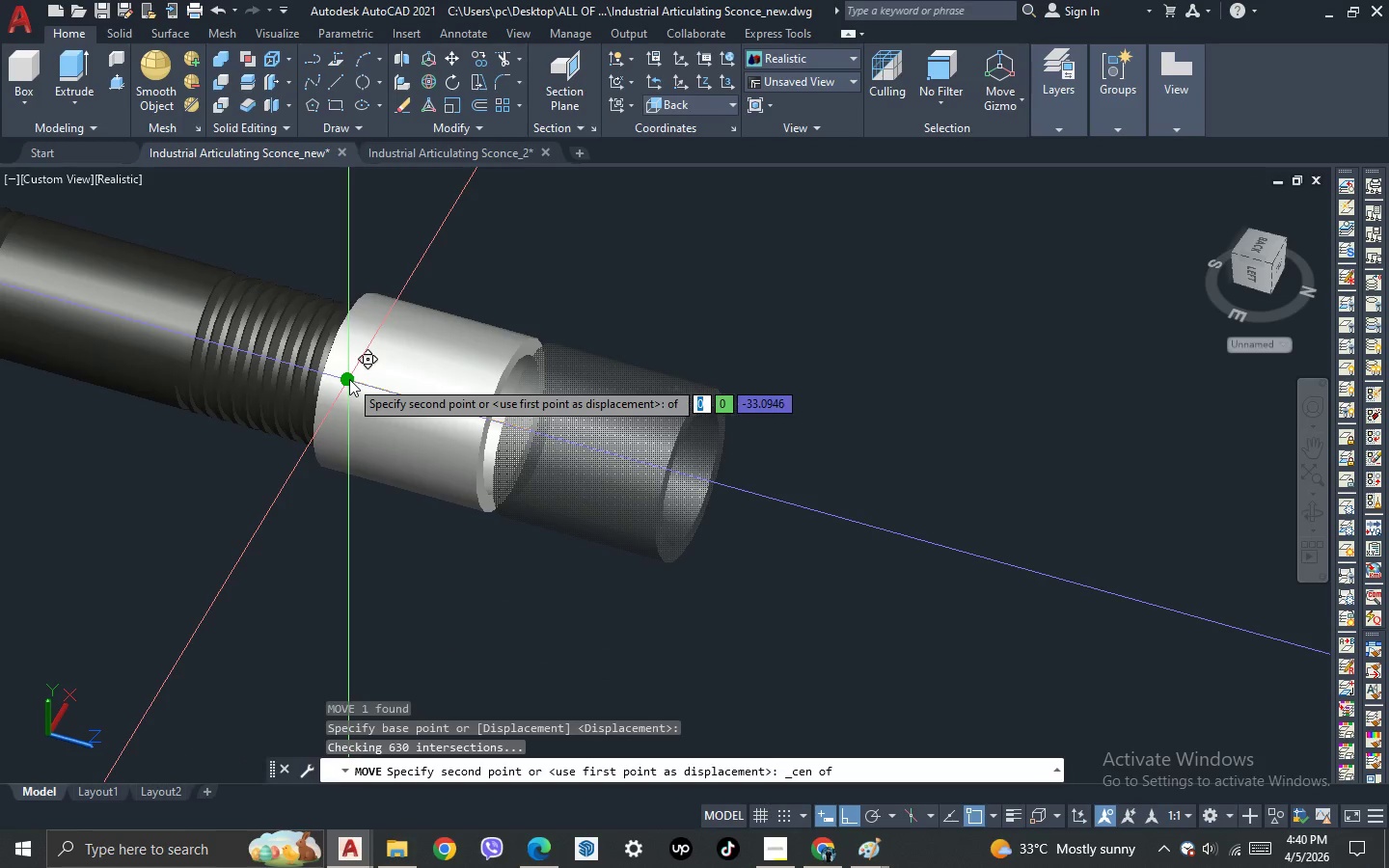 
left_click([349, 379])
 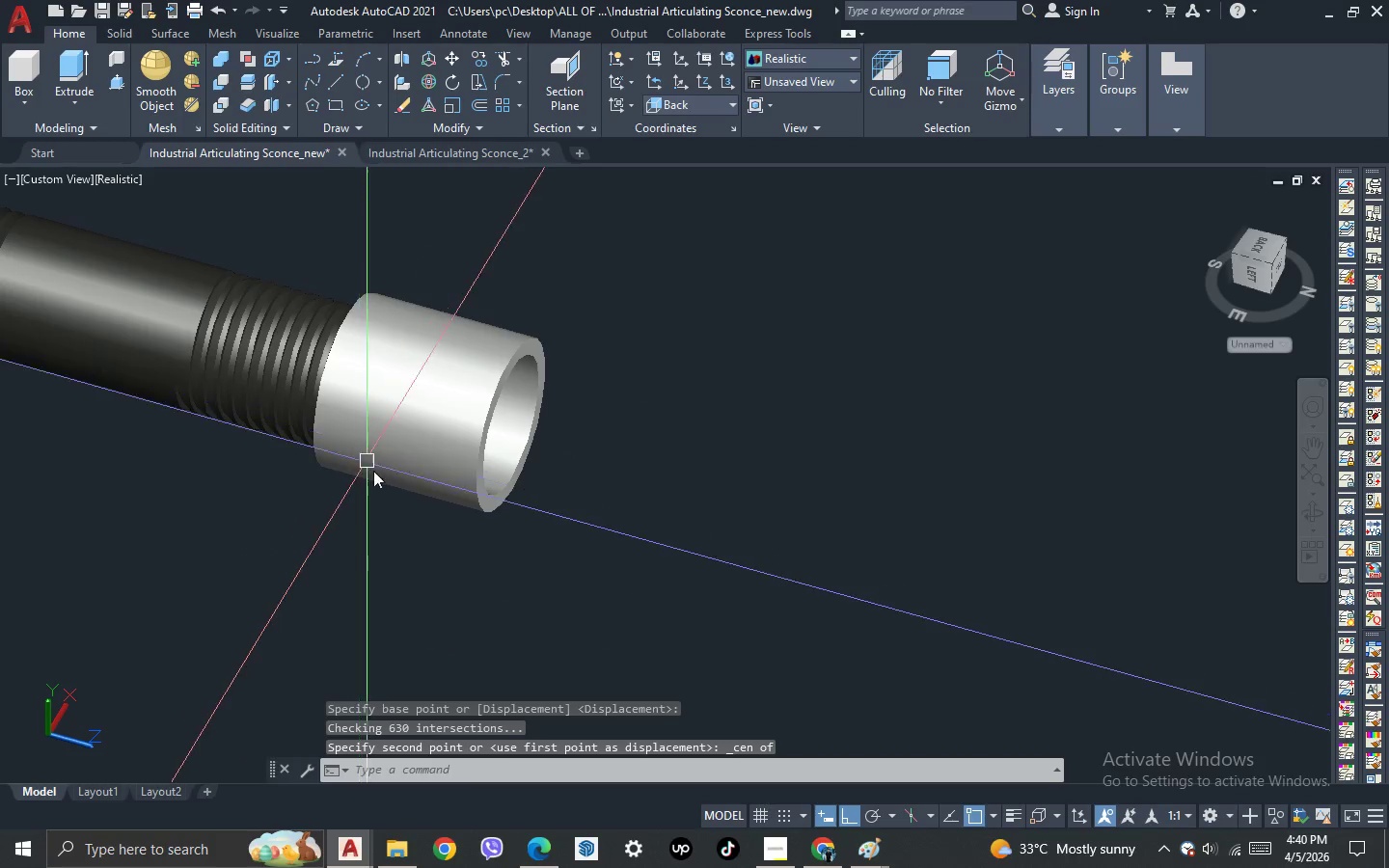 
scroll: coordinate [413, 527], scroll_direction: down, amount: 4.0
 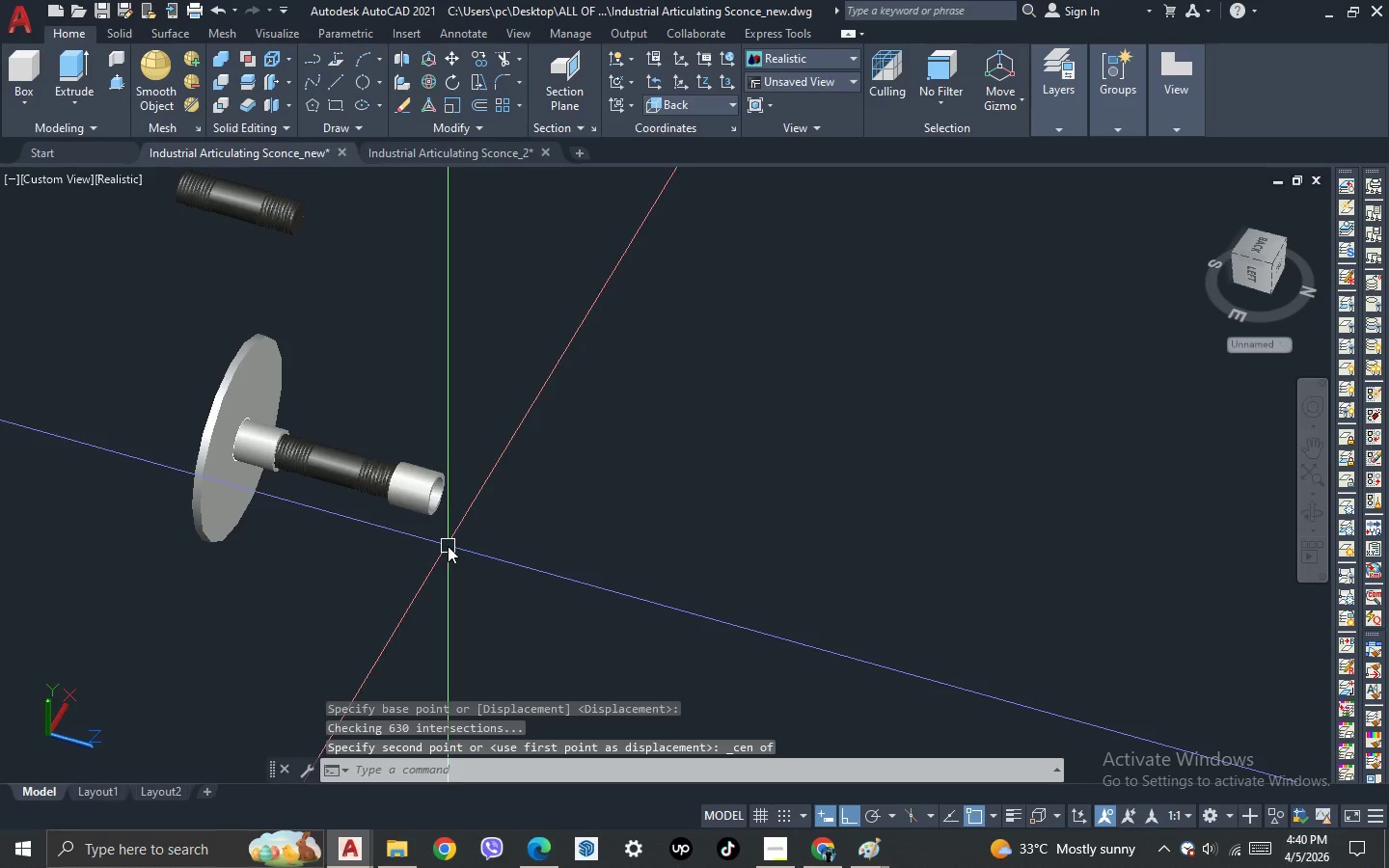 
scroll: coordinate [448, 546], scroll_direction: up, amount: 2.0
 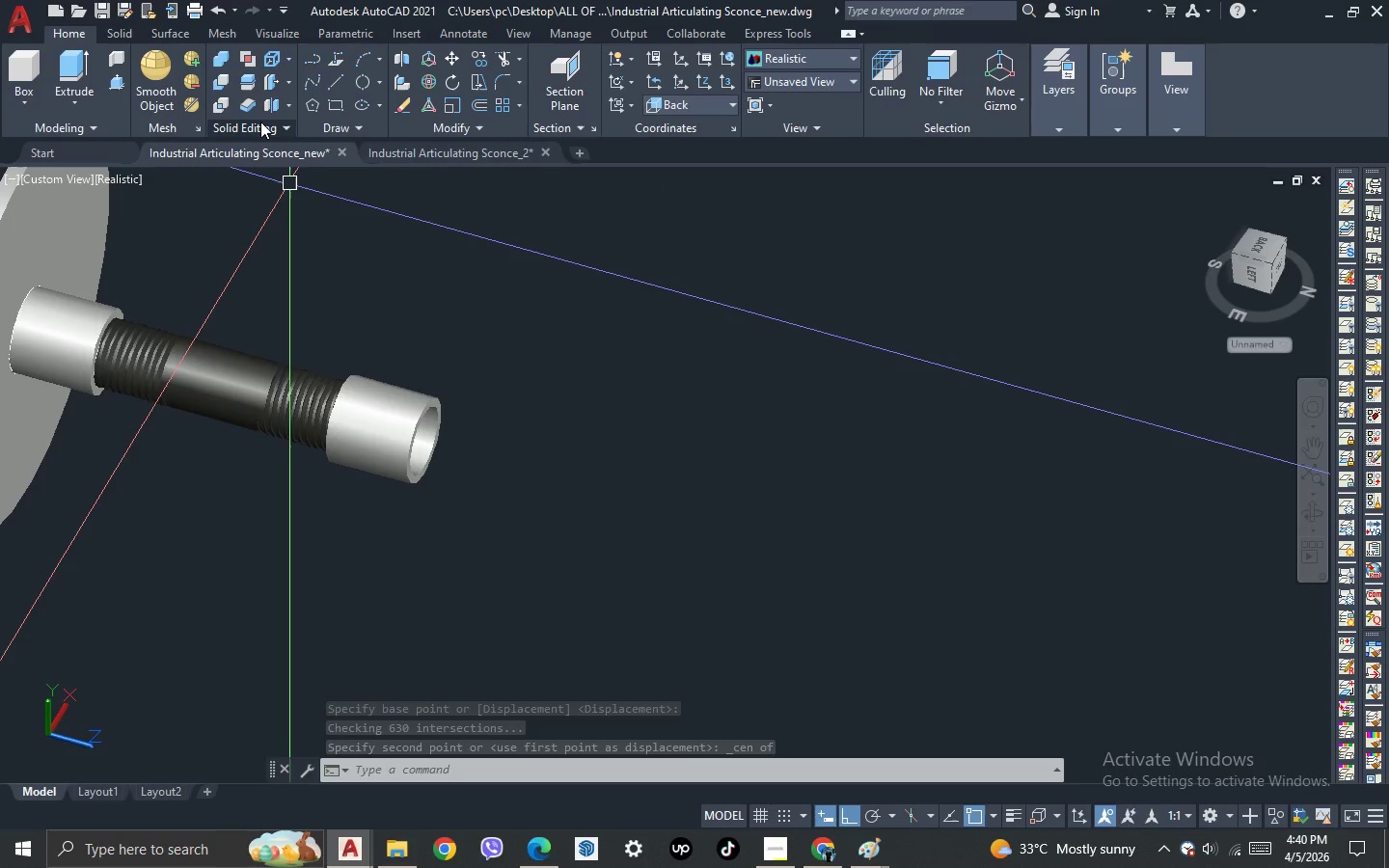 
left_click([385, 83])
 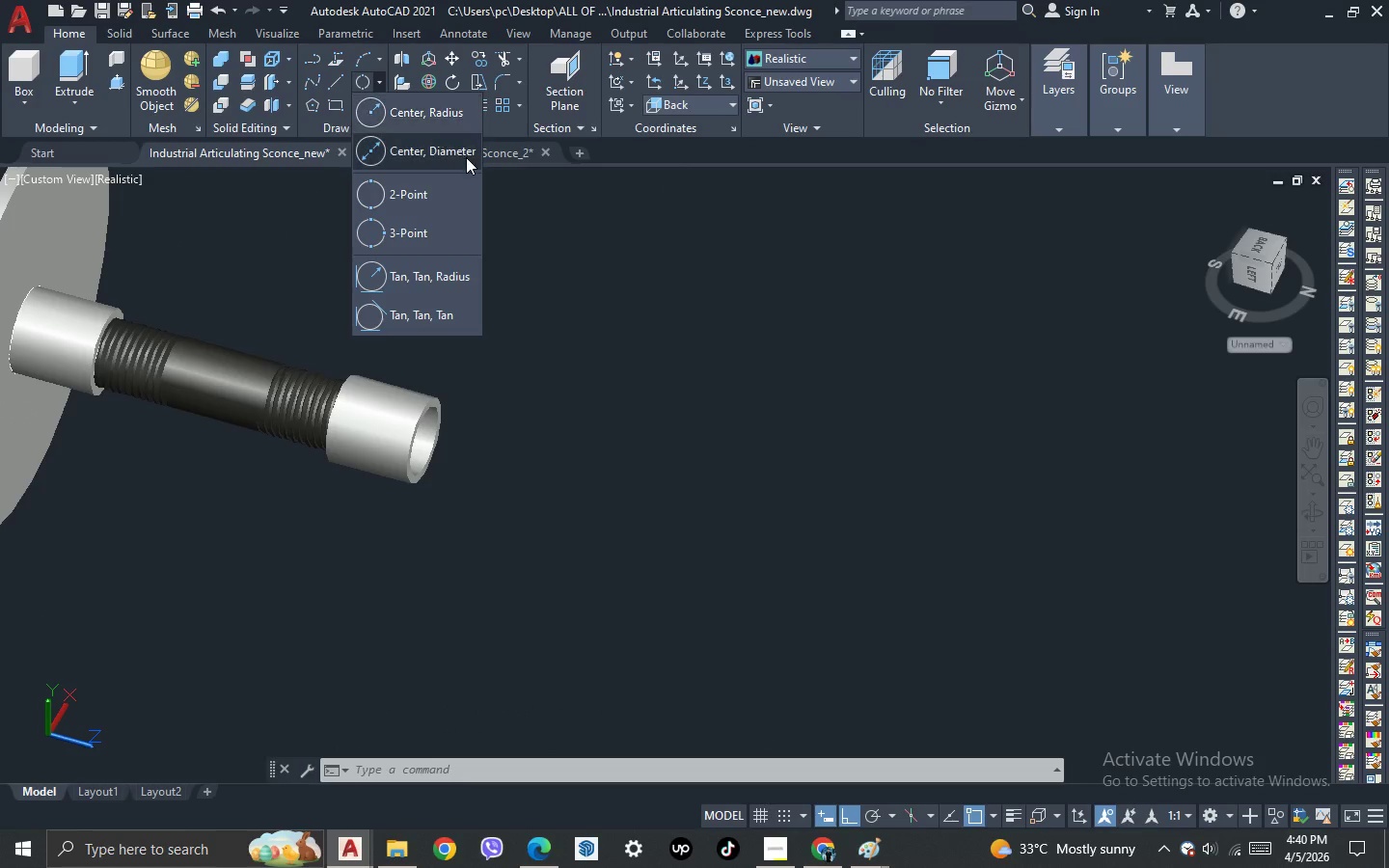 
left_click([465, 158])
 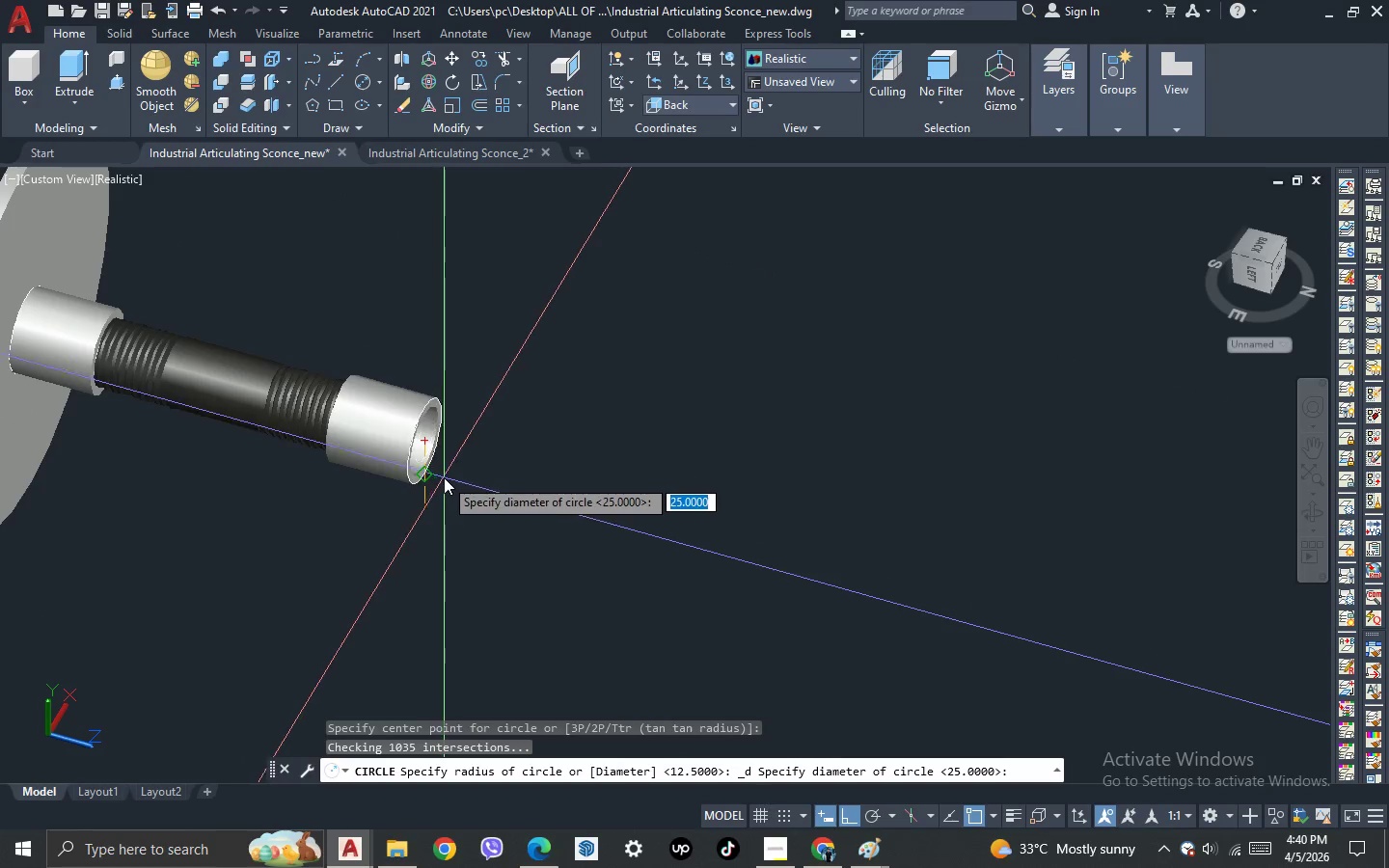 
key(Escape)
 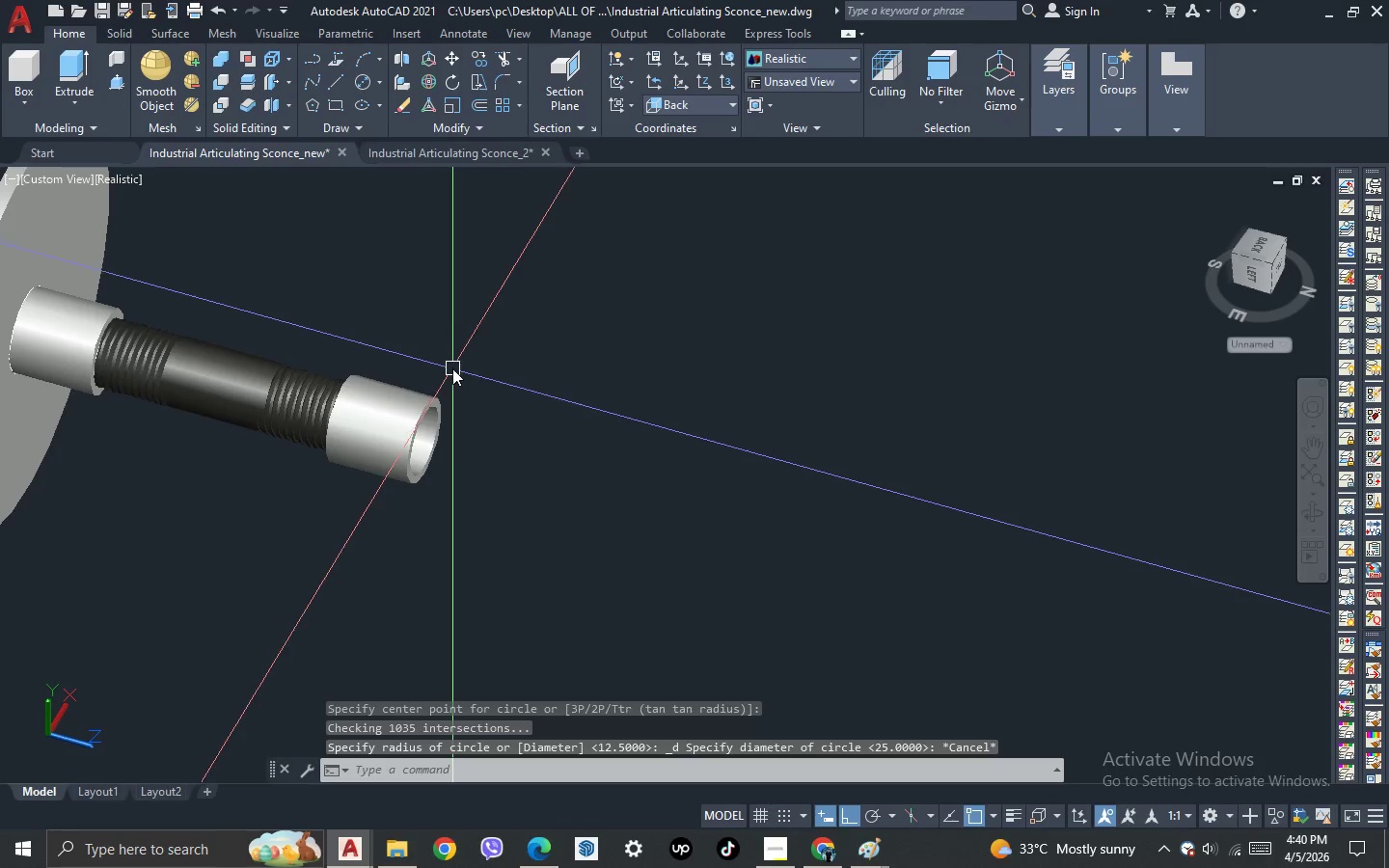 
wait(8.28)
 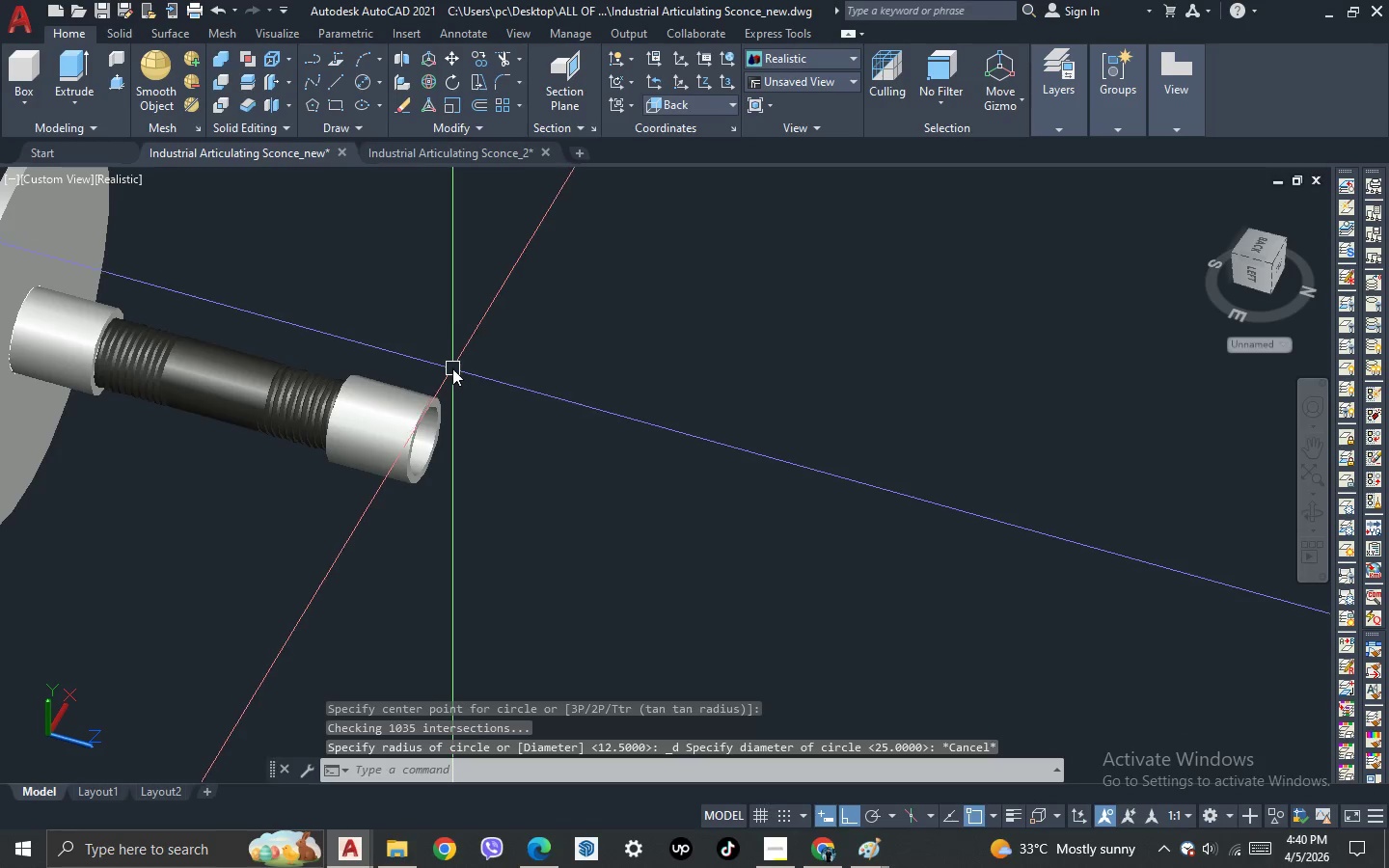 
left_click([359, 84])
 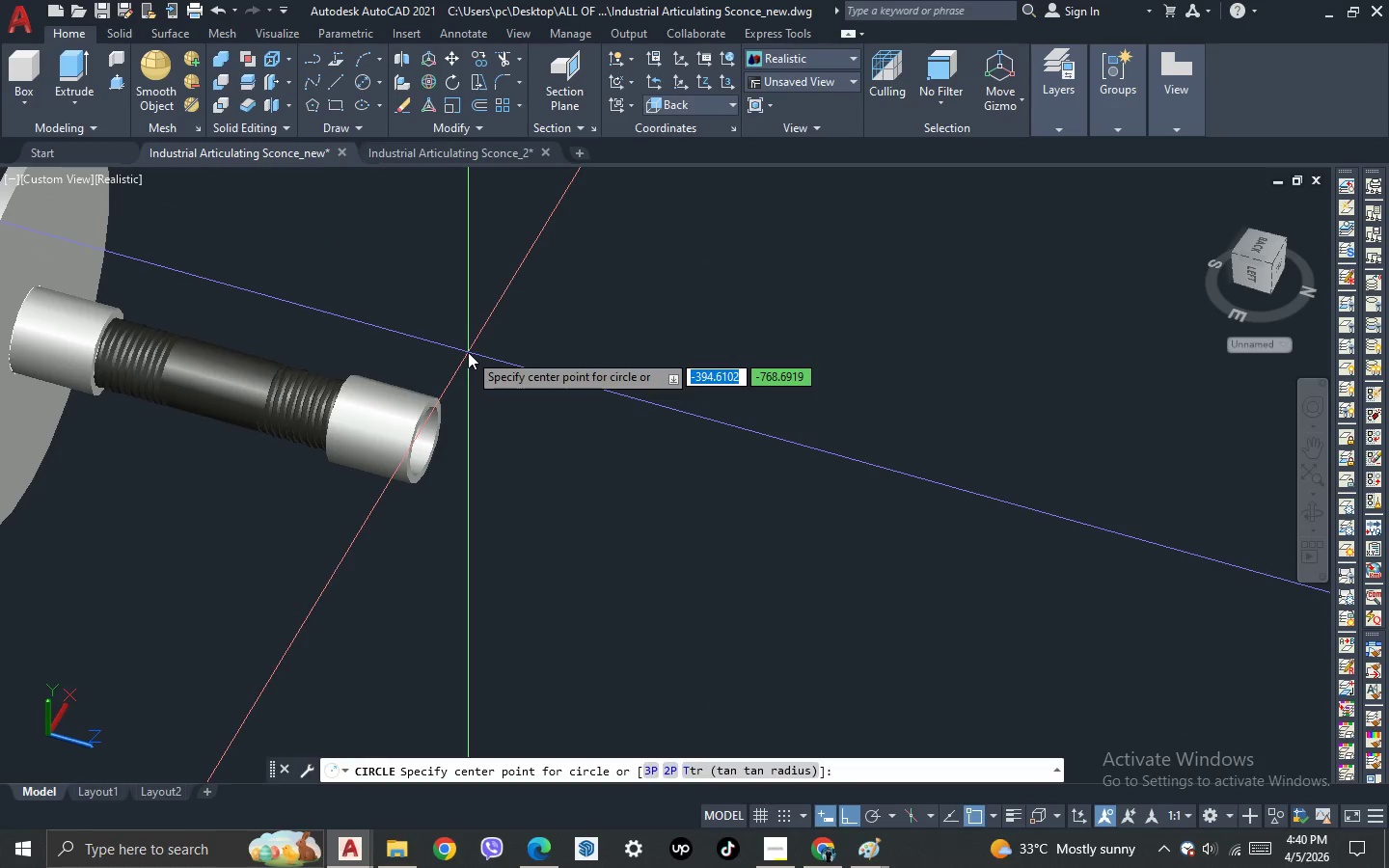 
key(Escape)
 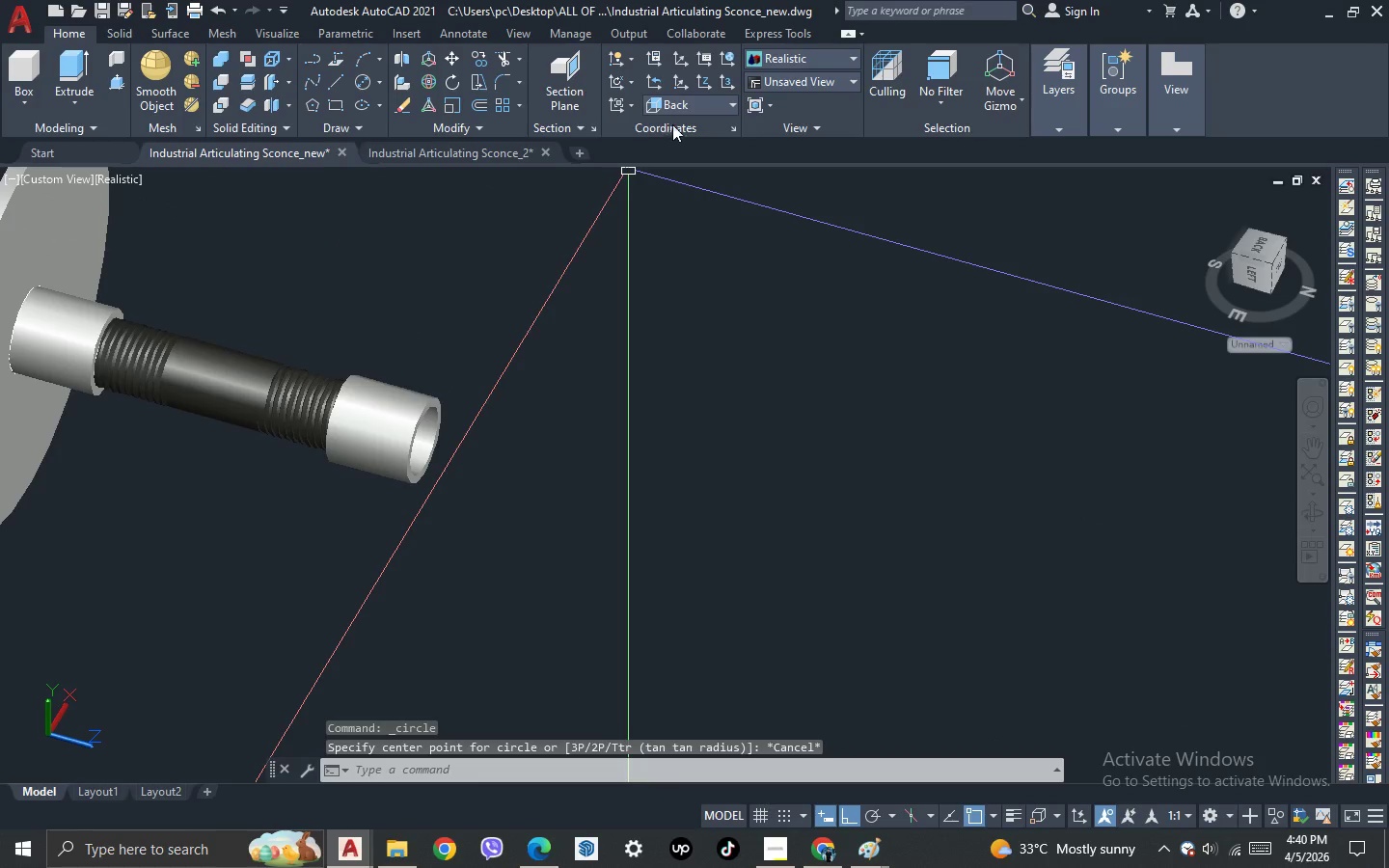 
left_click([686, 108])
 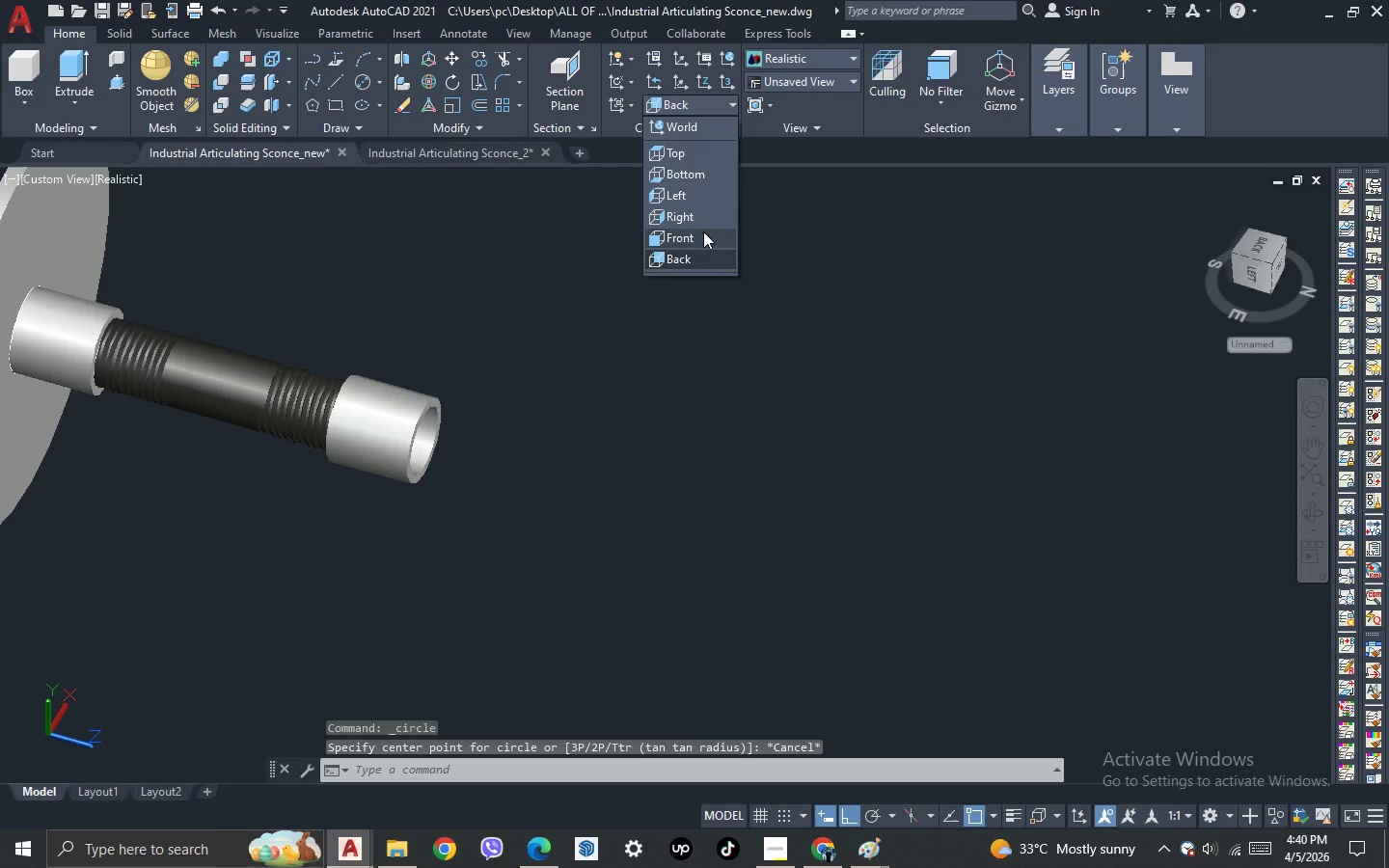 
left_click([702, 213])
 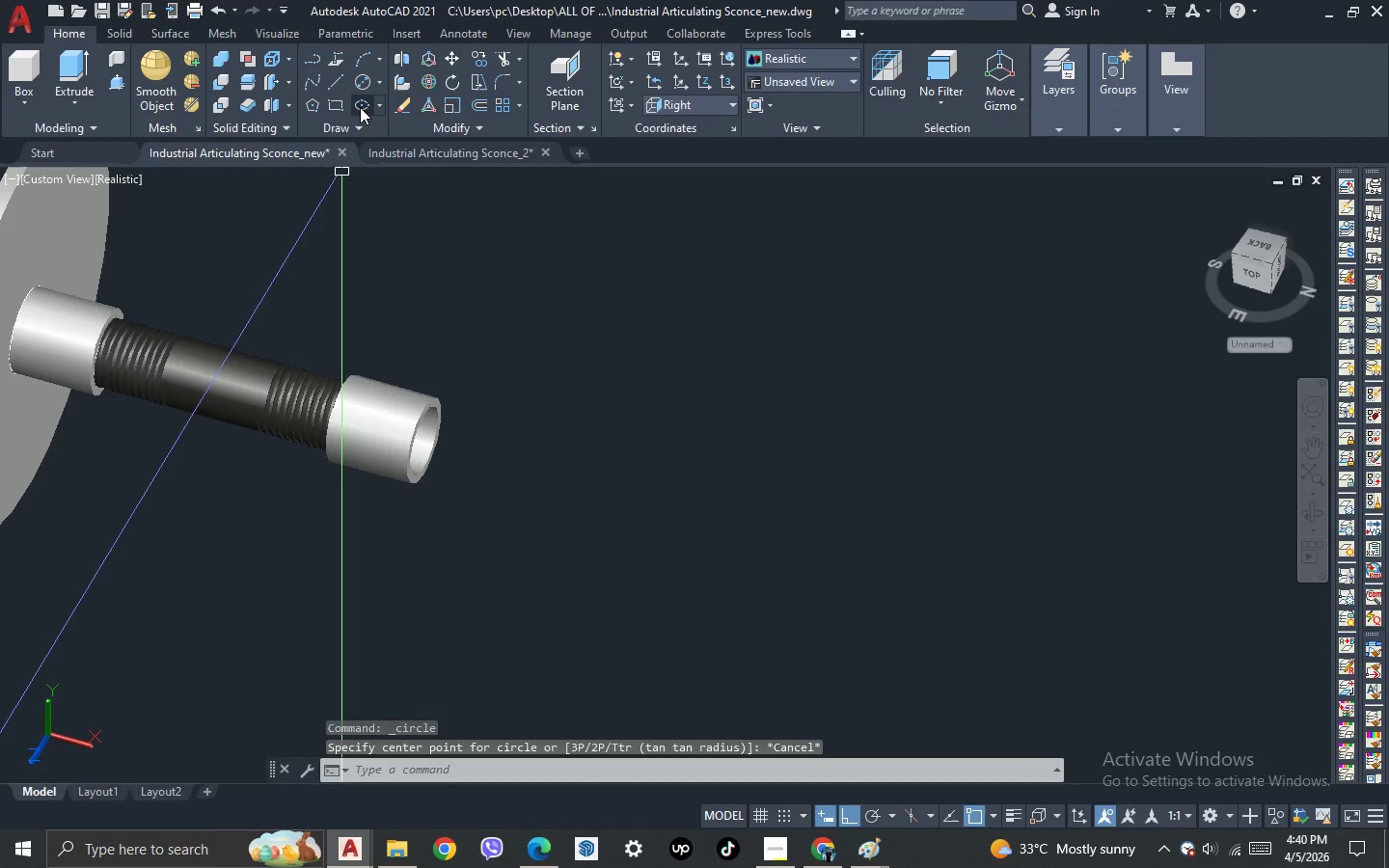 
left_click([363, 84])
 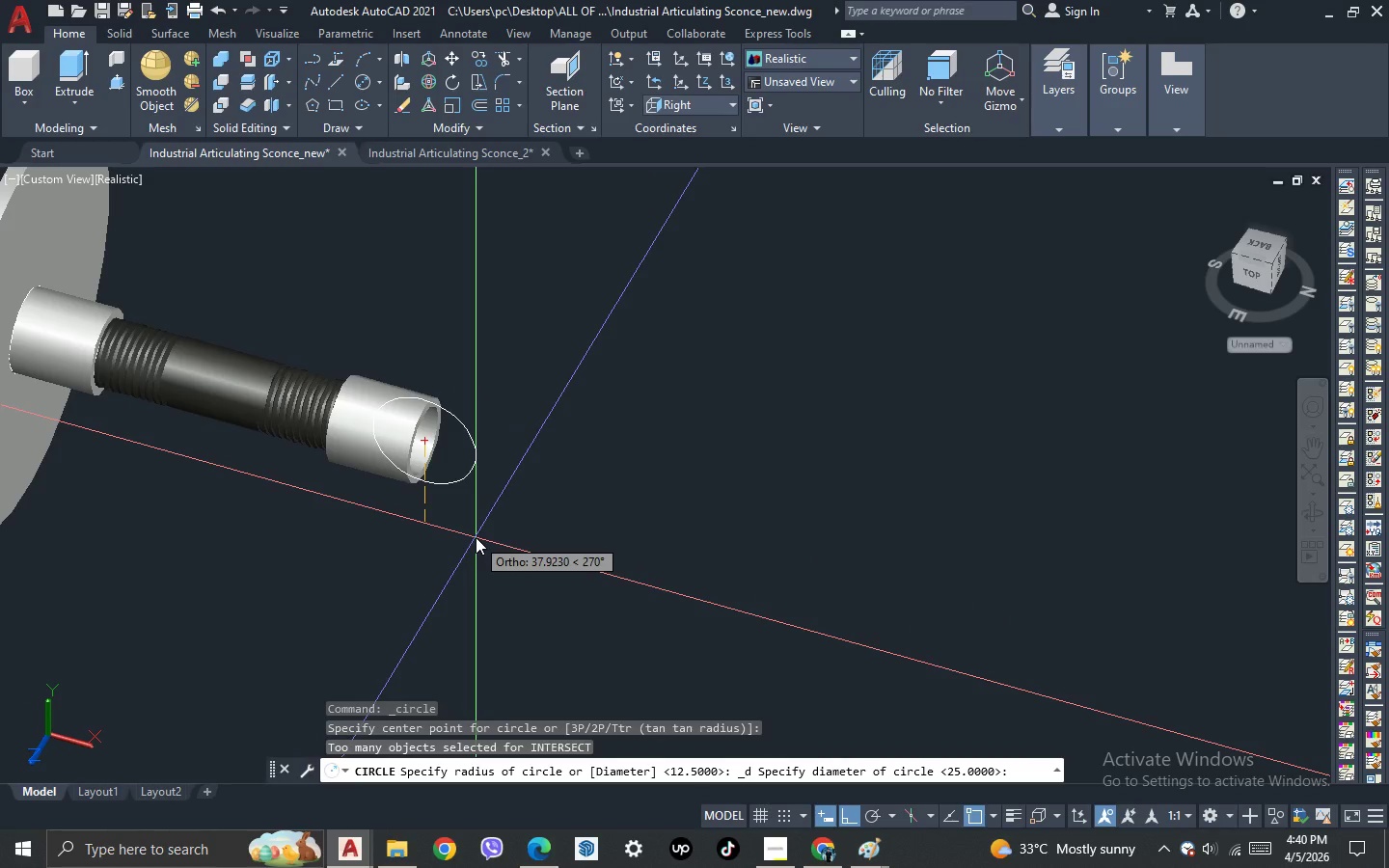 
wait(5.73)
 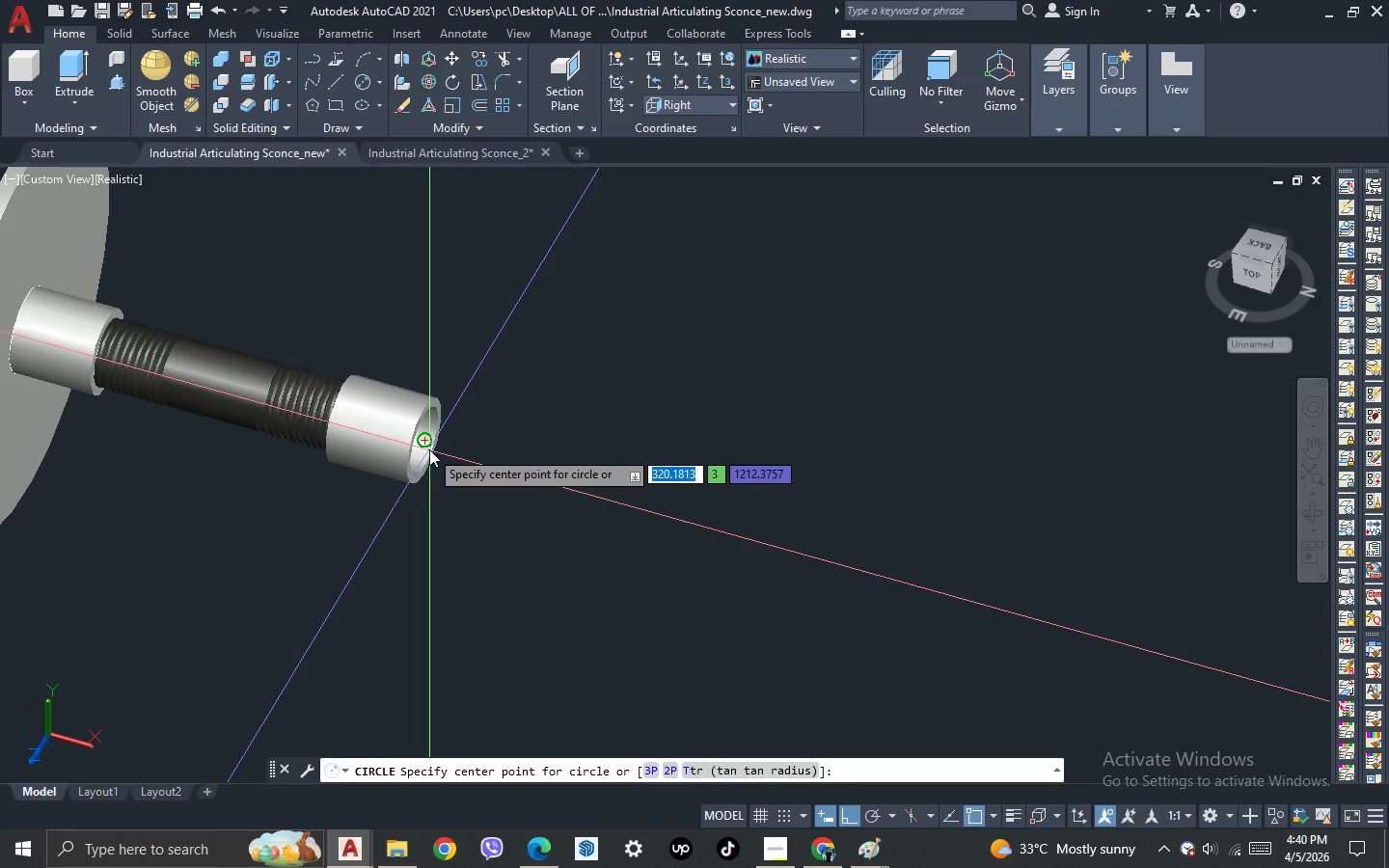 
type(35)
 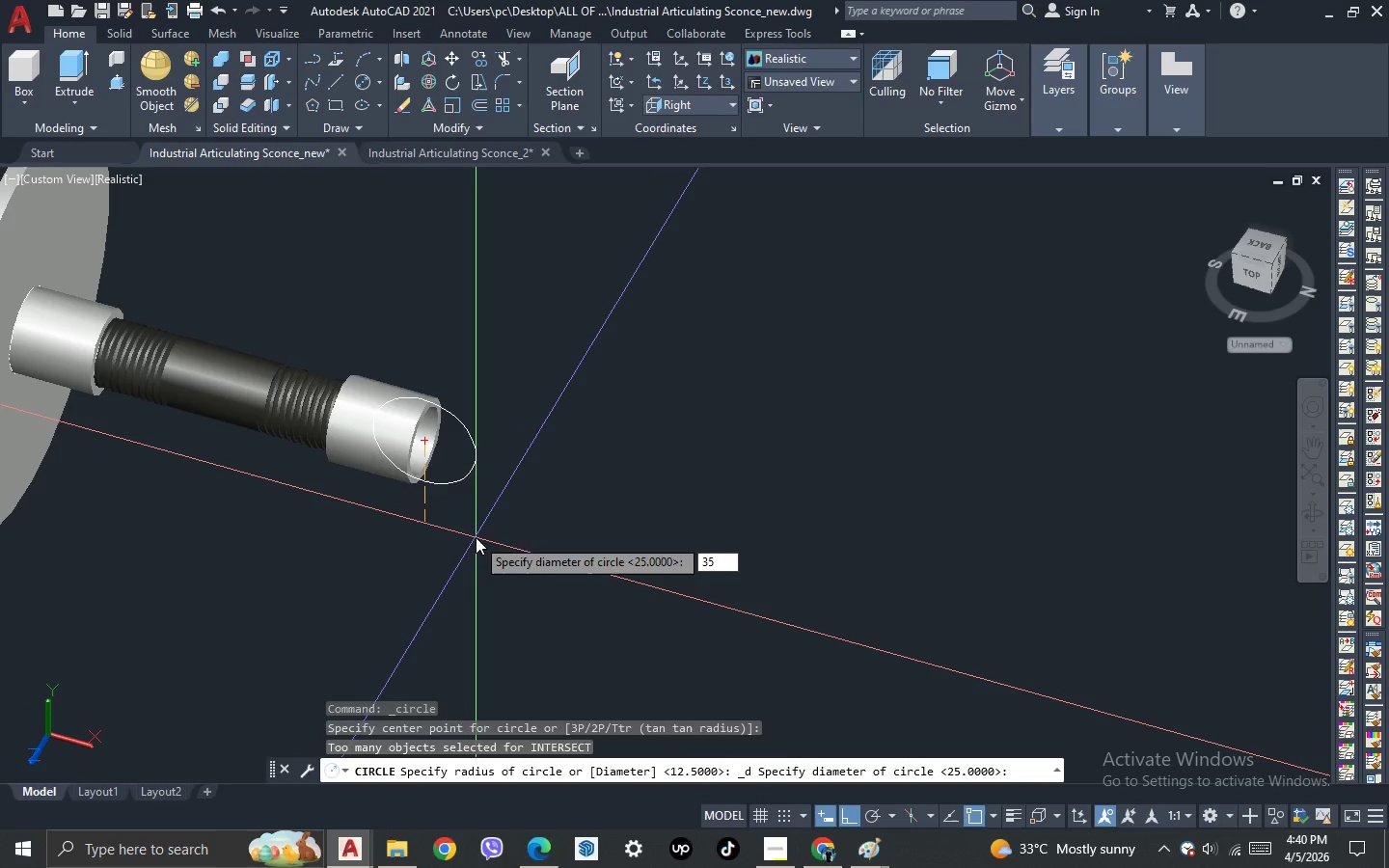 
key(Enter)
 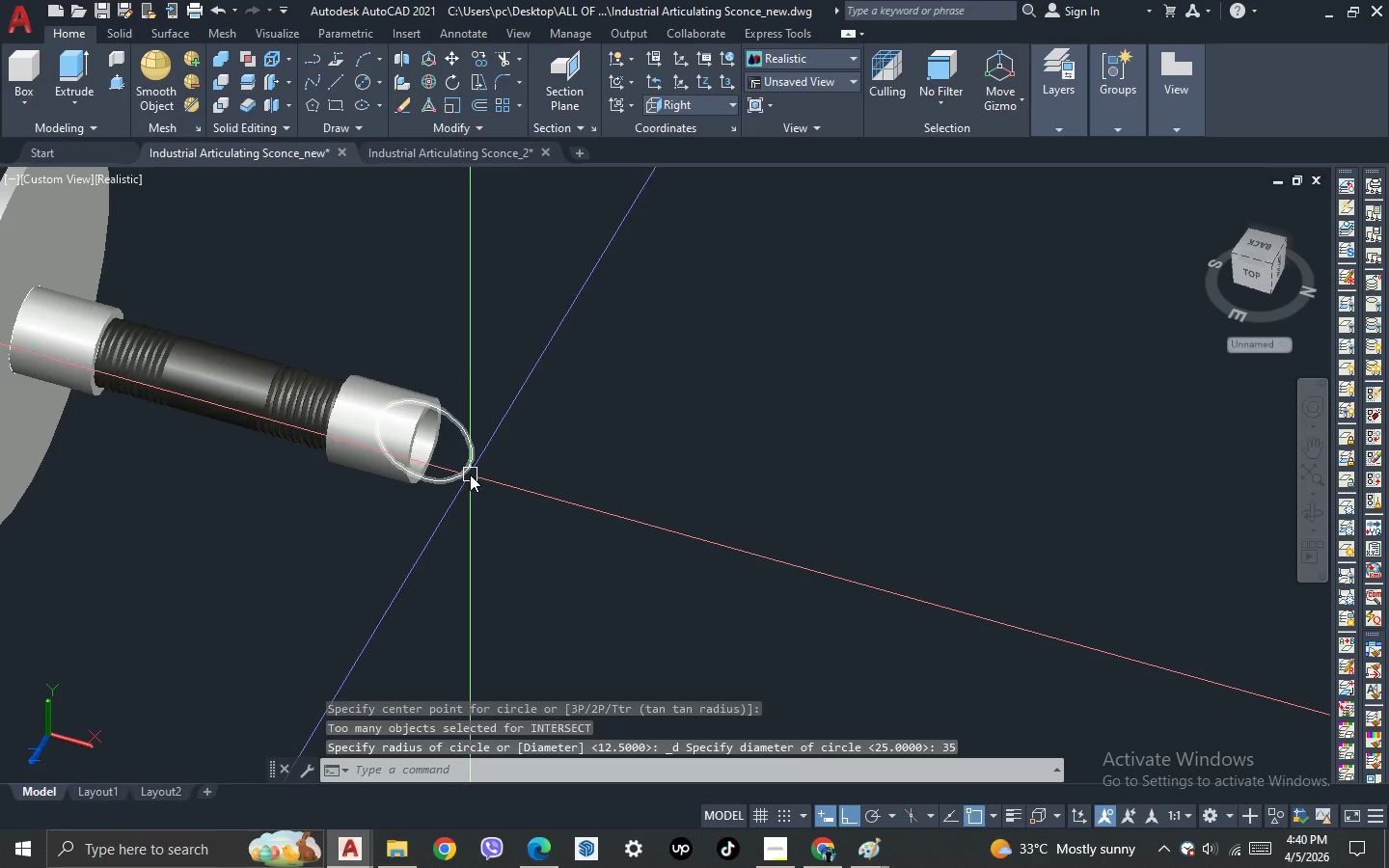 
left_click([470, 475])
 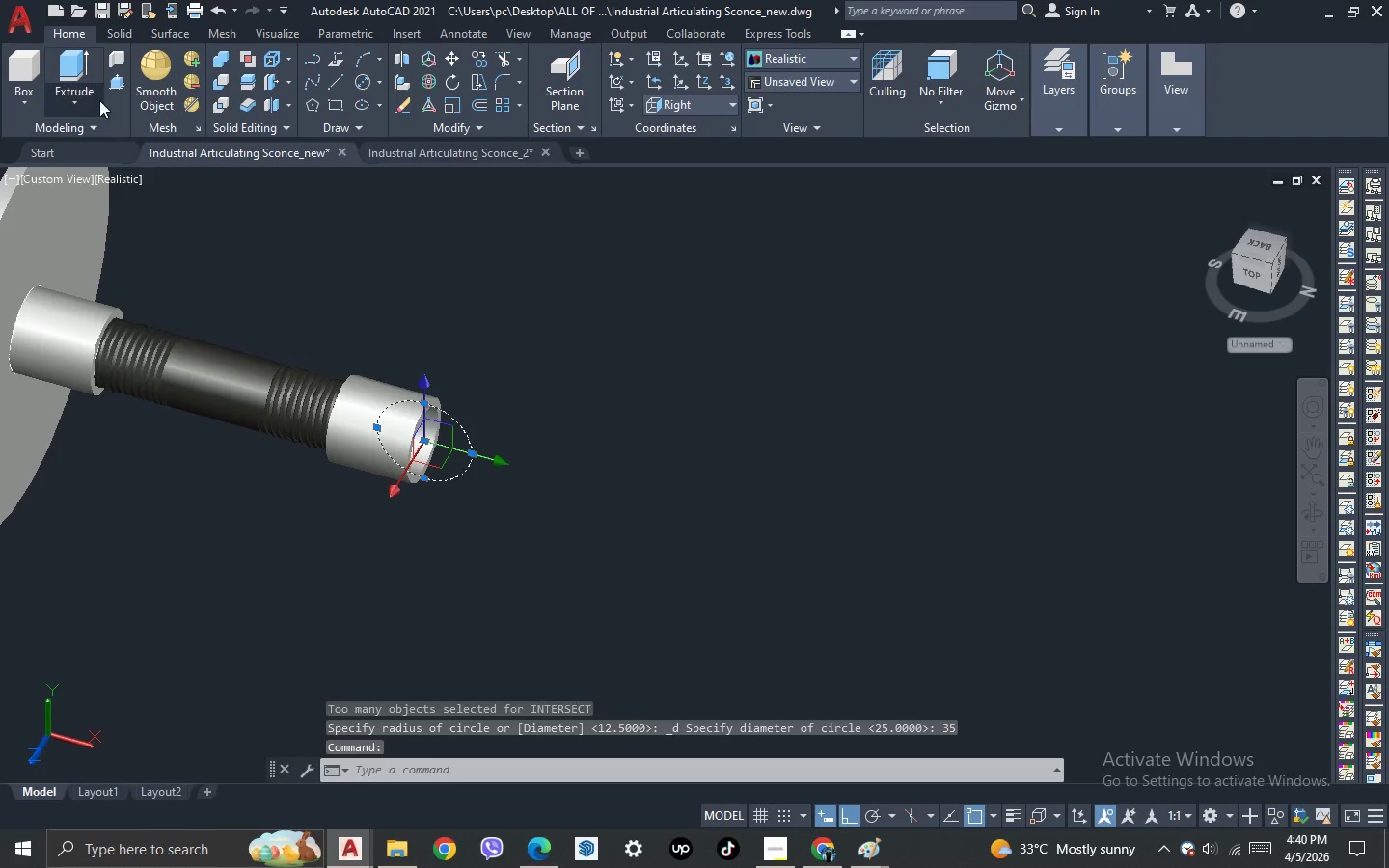 
left_click_drag(start_coordinate=[82, 68], to_coordinate=[84, 78])
 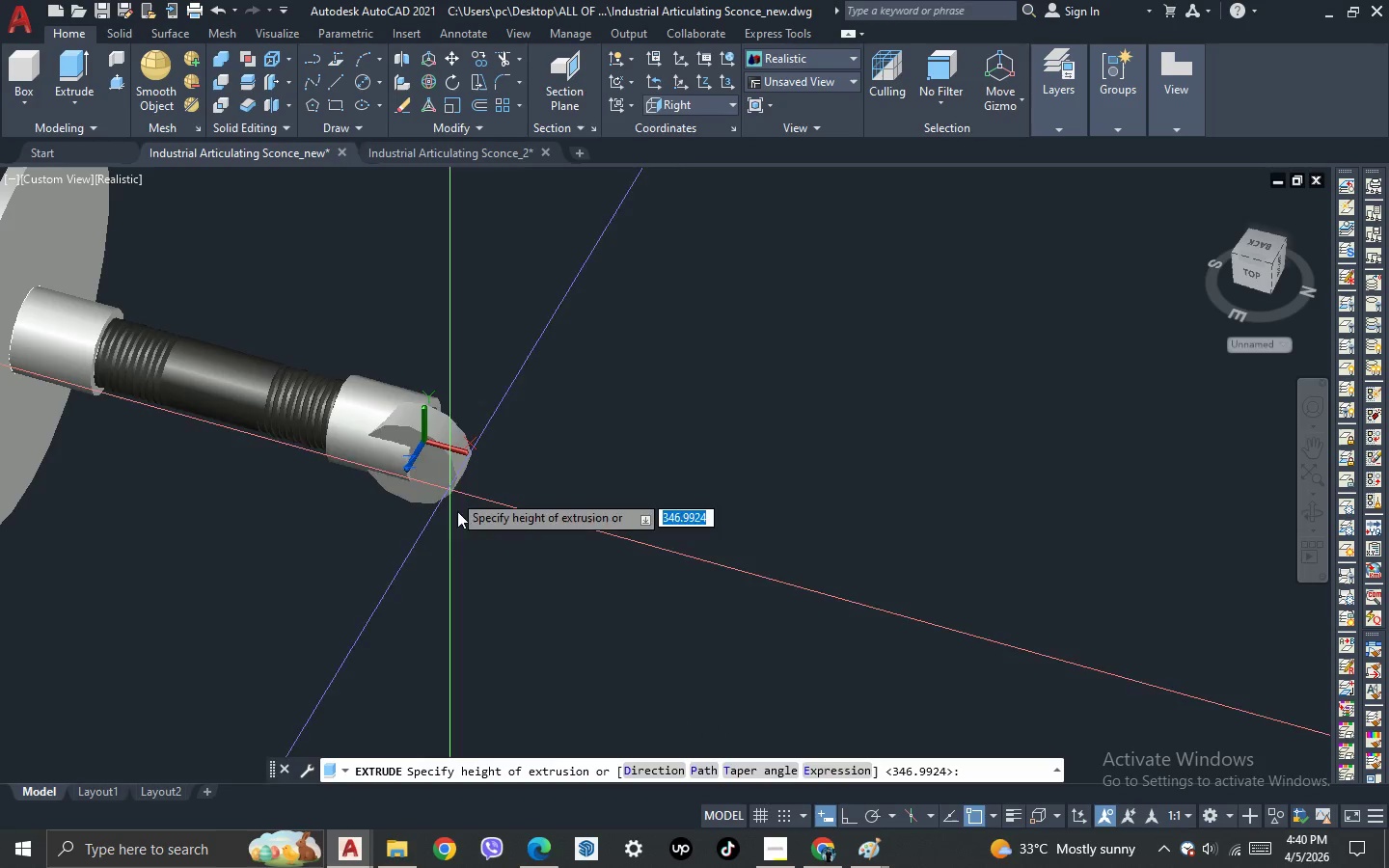 
scroll: coordinate [466, 541], scroll_direction: up, amount: 2.0
 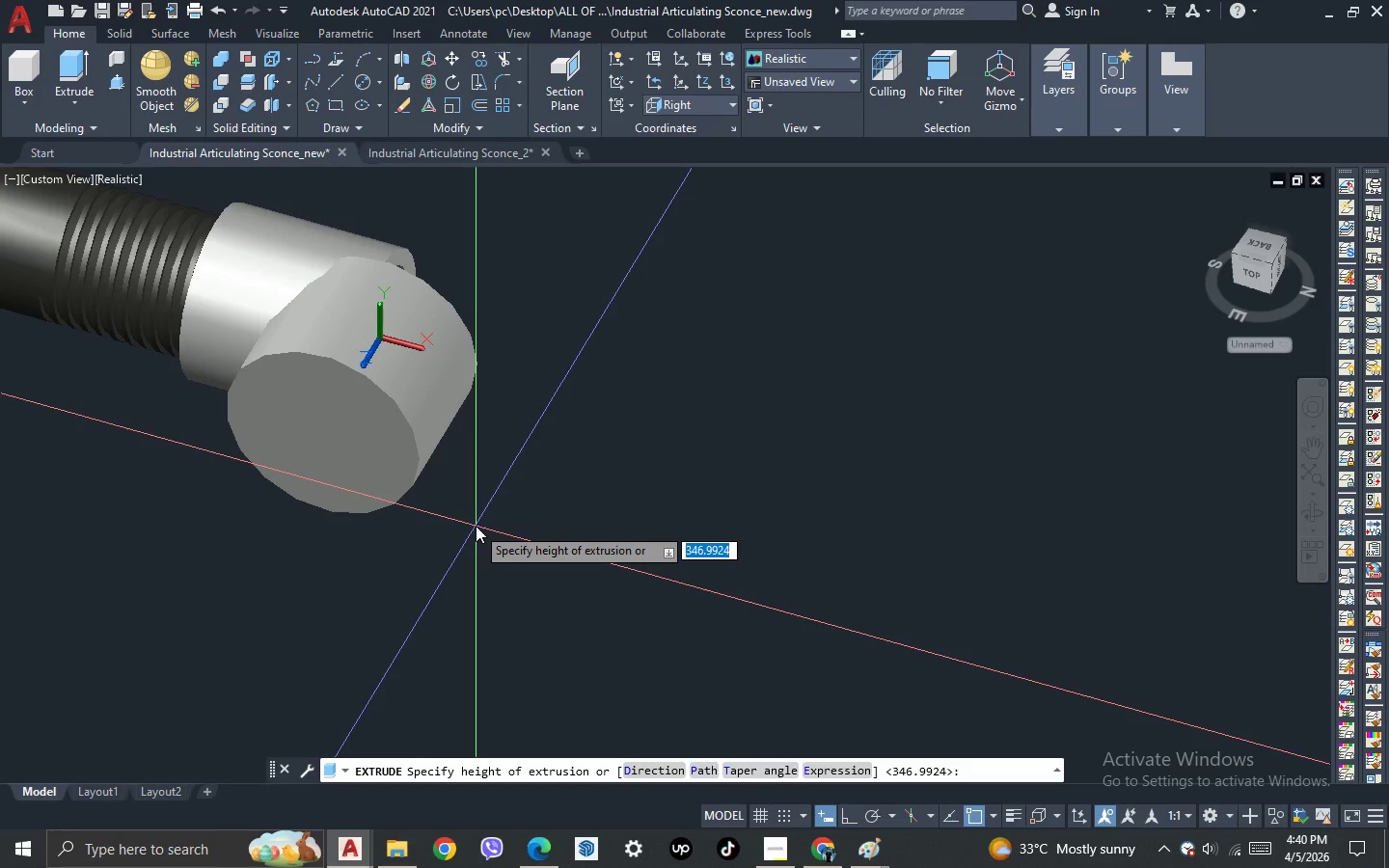 
key(Escape)
 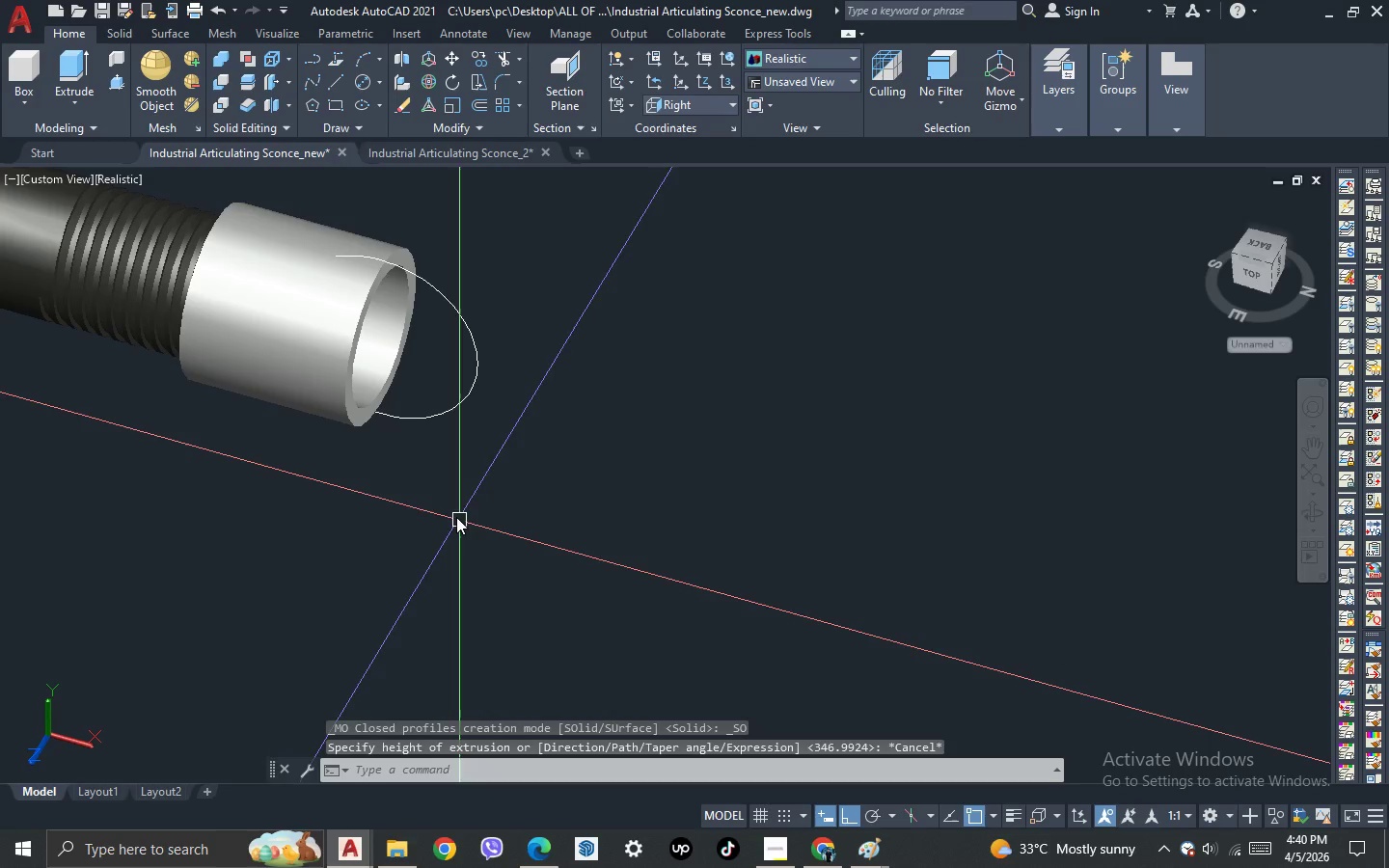 
key(L)
 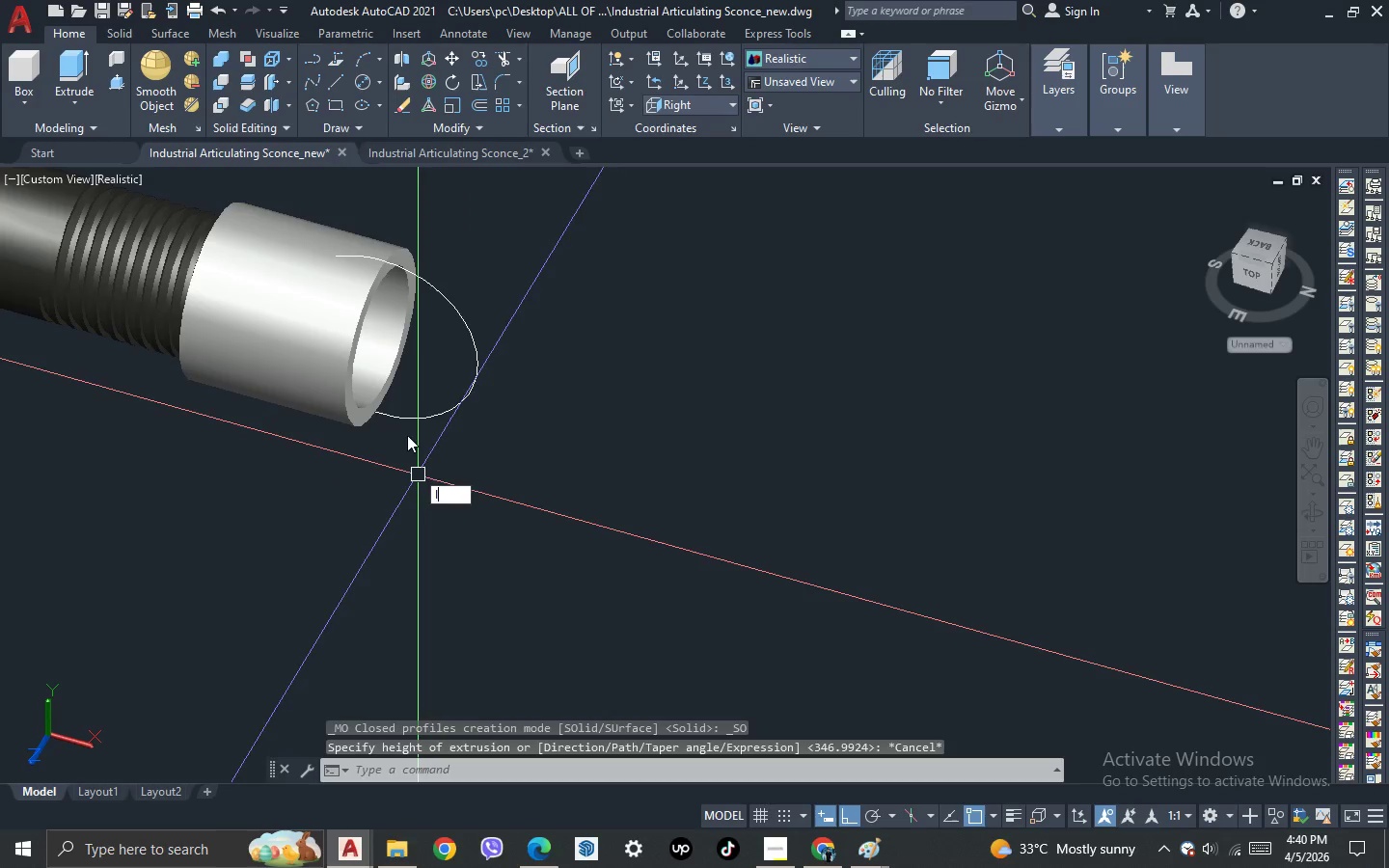 
key(Space)
 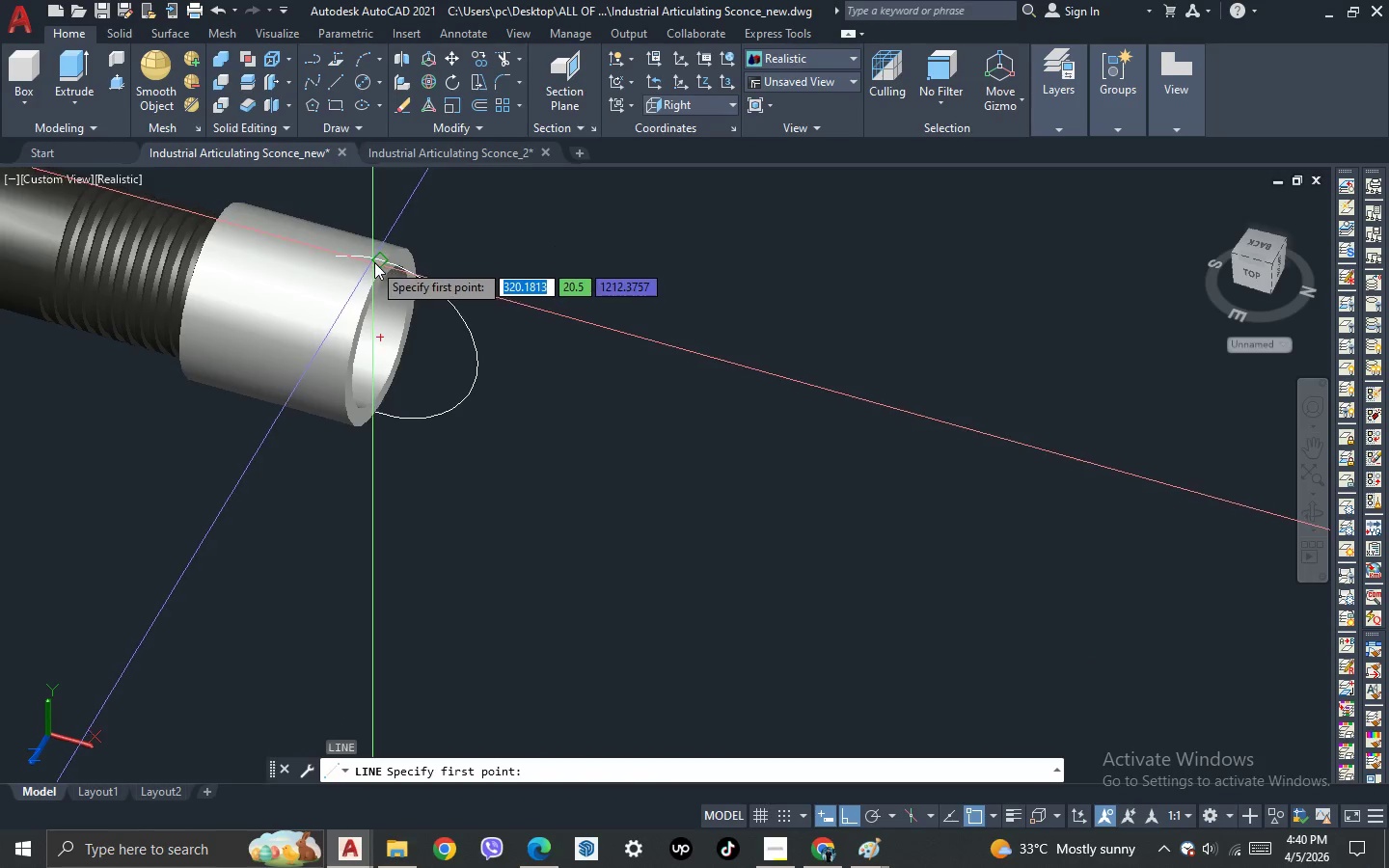 
scroll: coordinate [374, 262], scroll_direction: up, amount: 2.0
 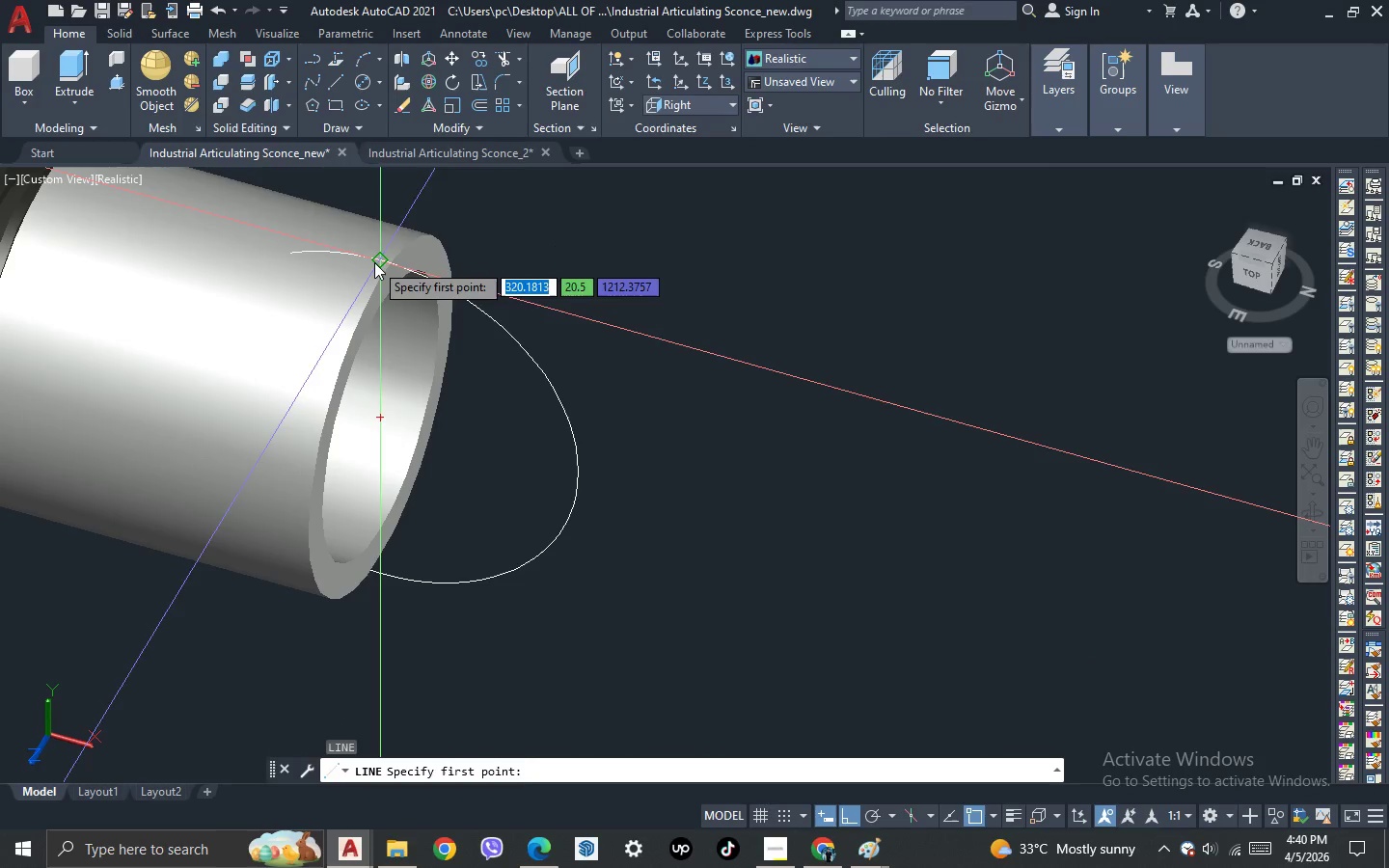 
left_click([374, 262])
 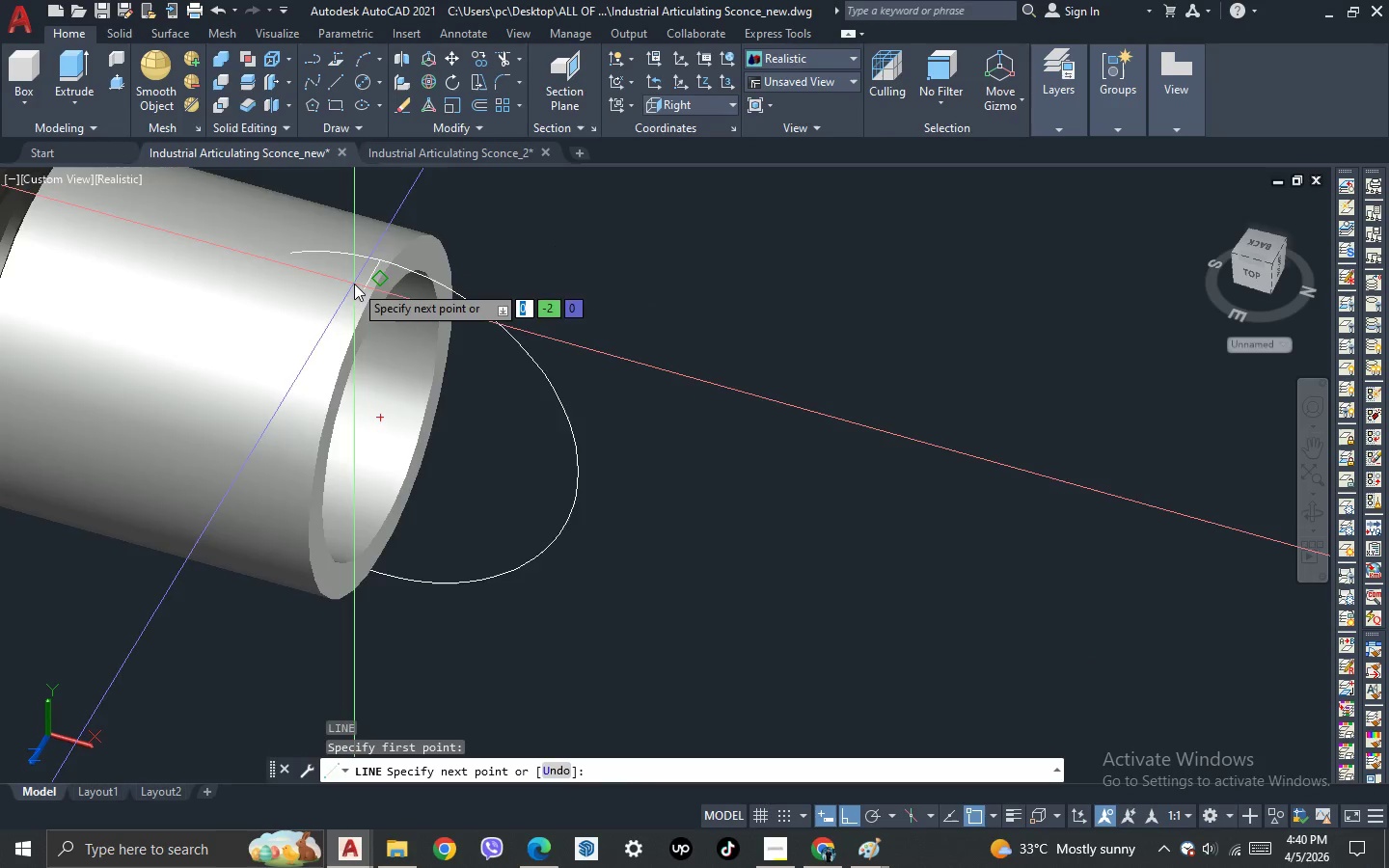 
scroll: coordinate [354, 284], scroll_direction: down, amount: 3.0
 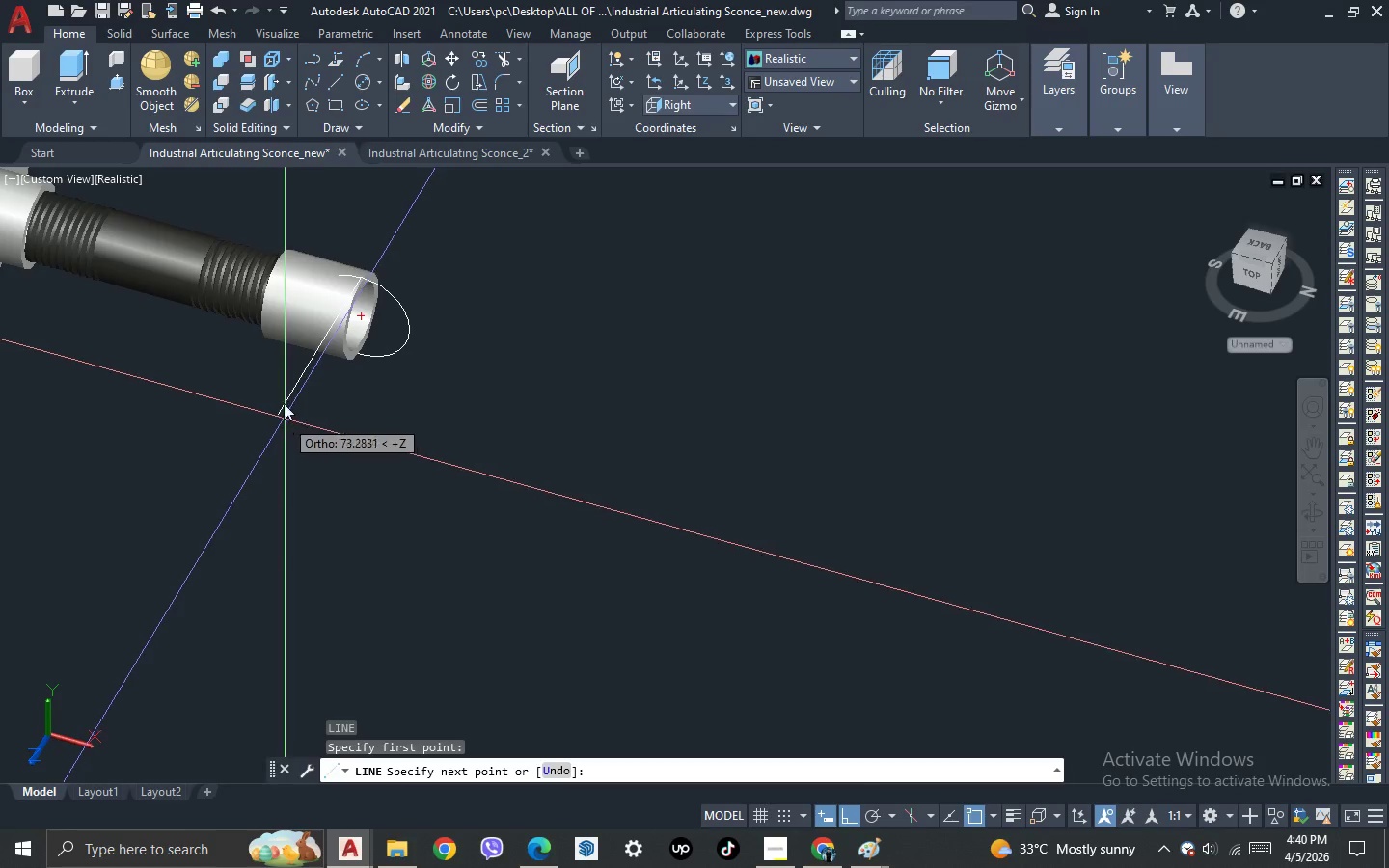 
key(Escape)
 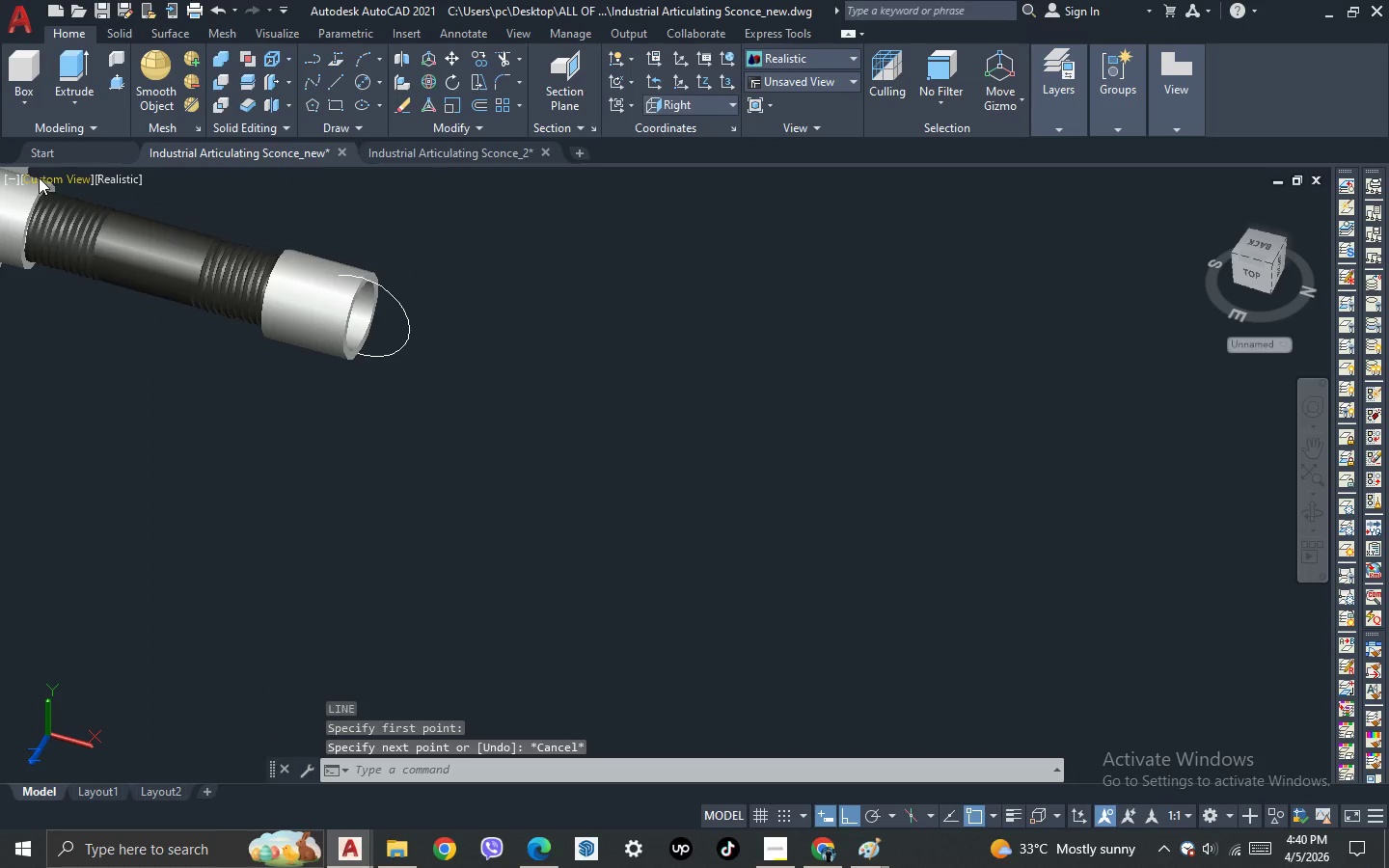 
left_click([10, 184])
 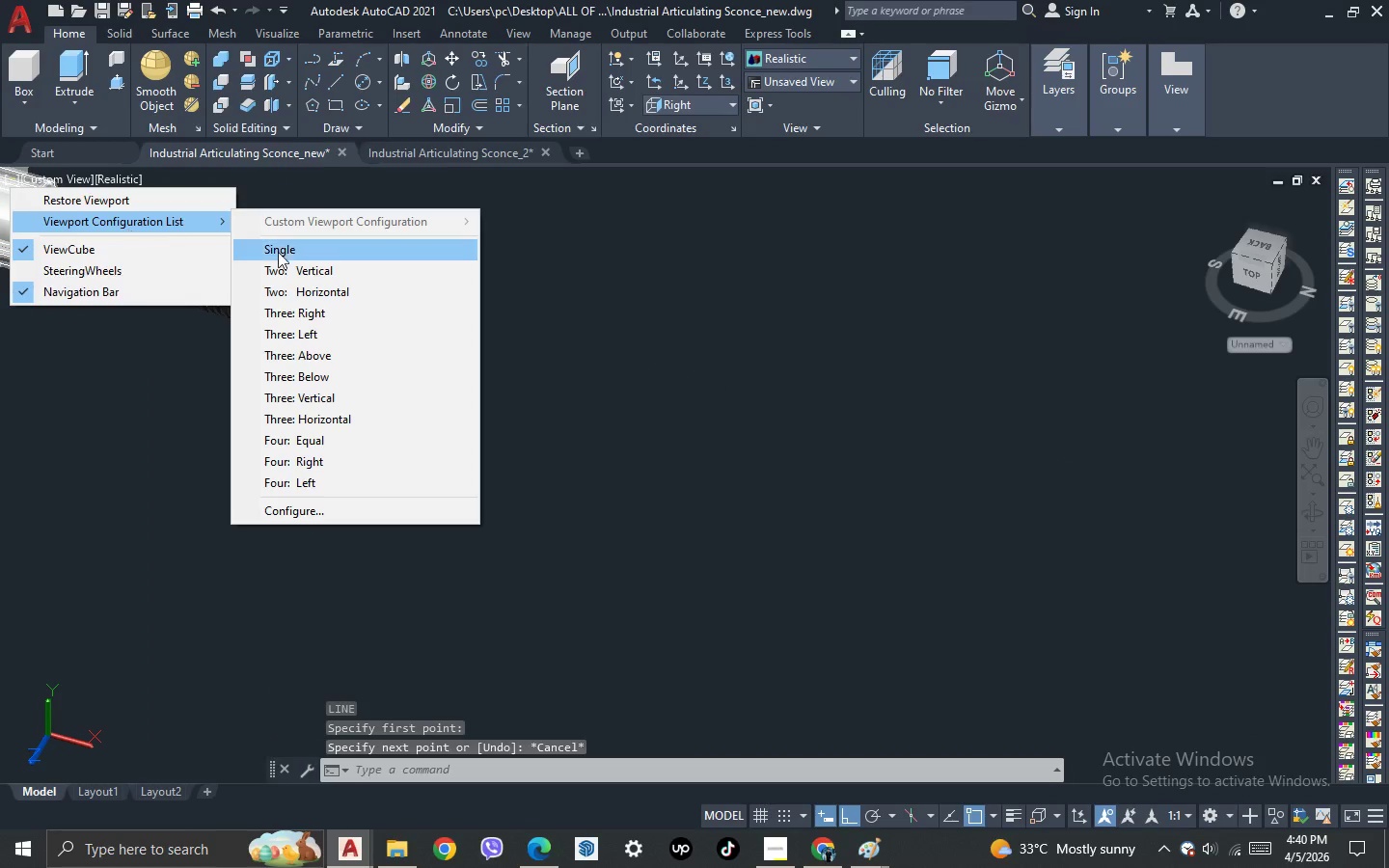 
left_click([308, 278])
 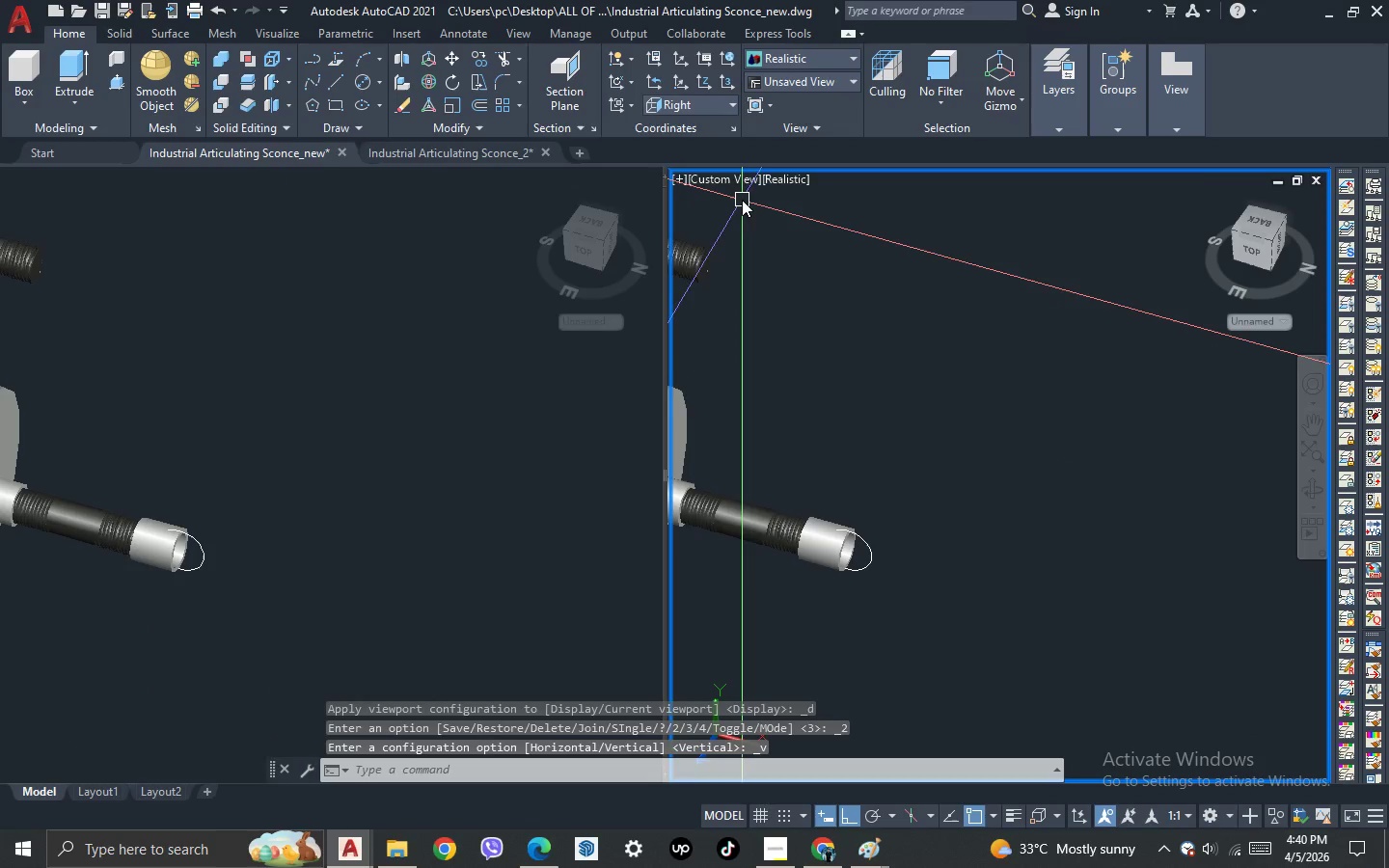 
left_click([733, 181])
 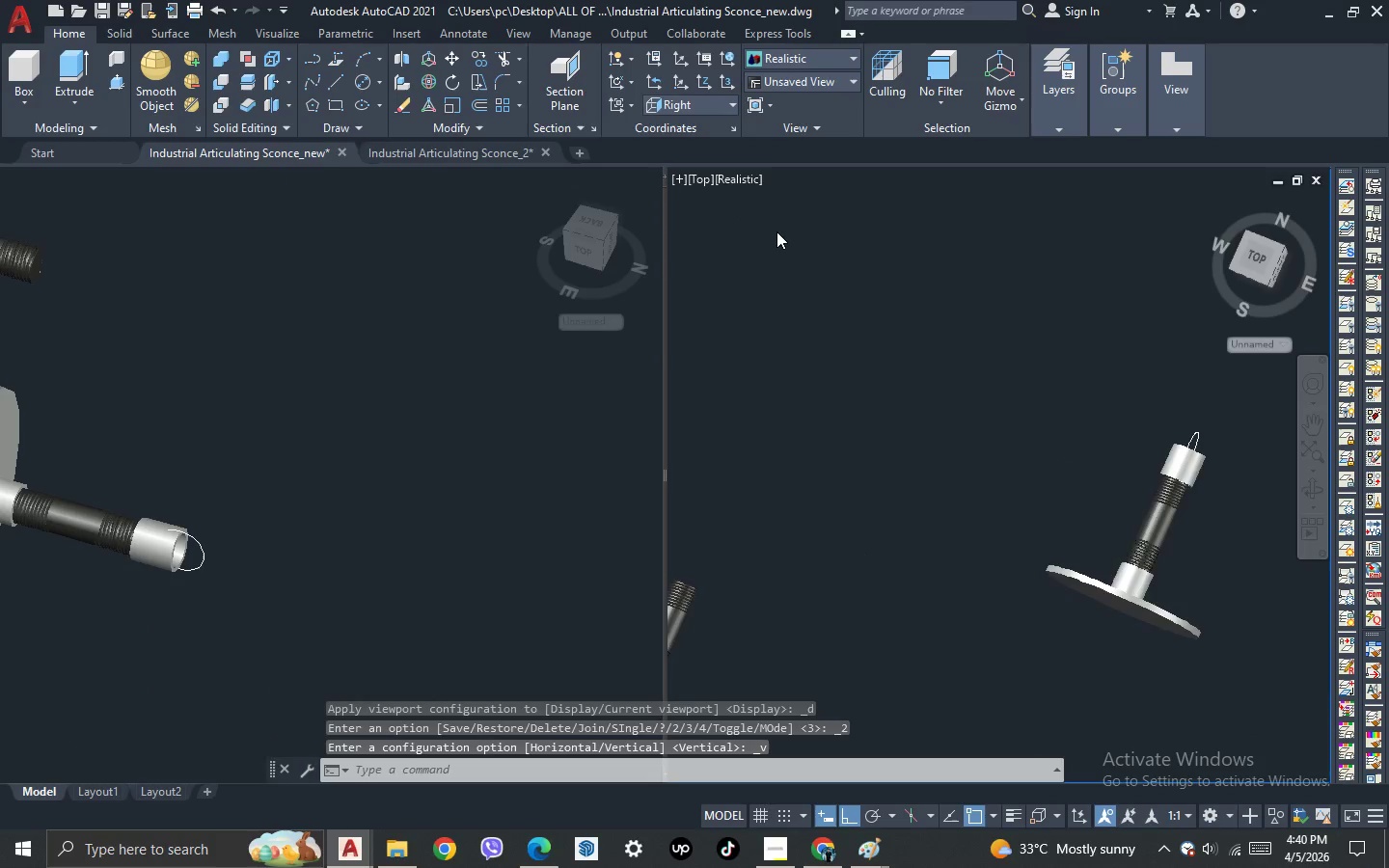 
scroll: coordinate [953, 325], scroll_direction: none, amount: 0.0
 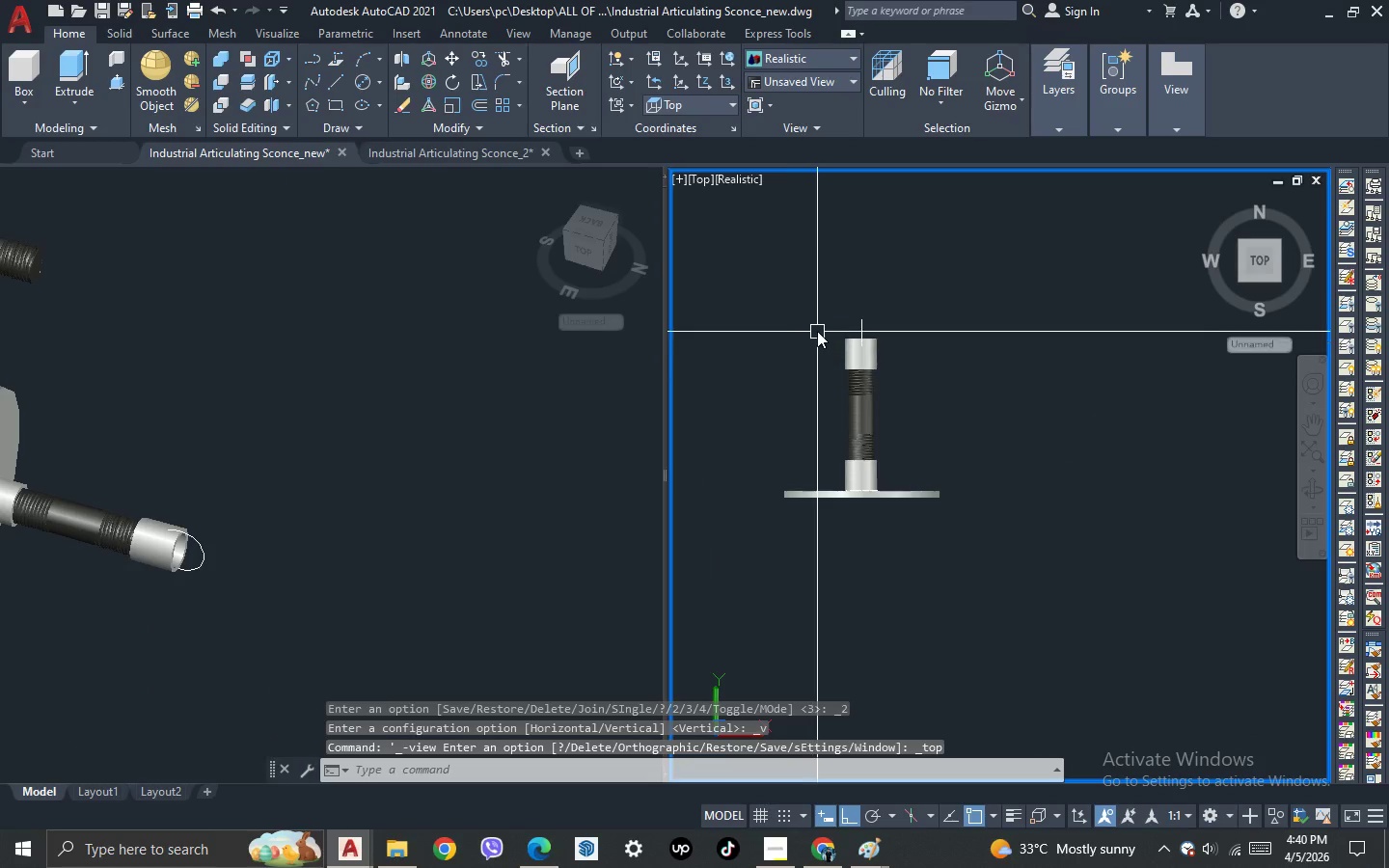 
scroll: coordinate [832, 328], scroll_direction: up, amount: 3.0
 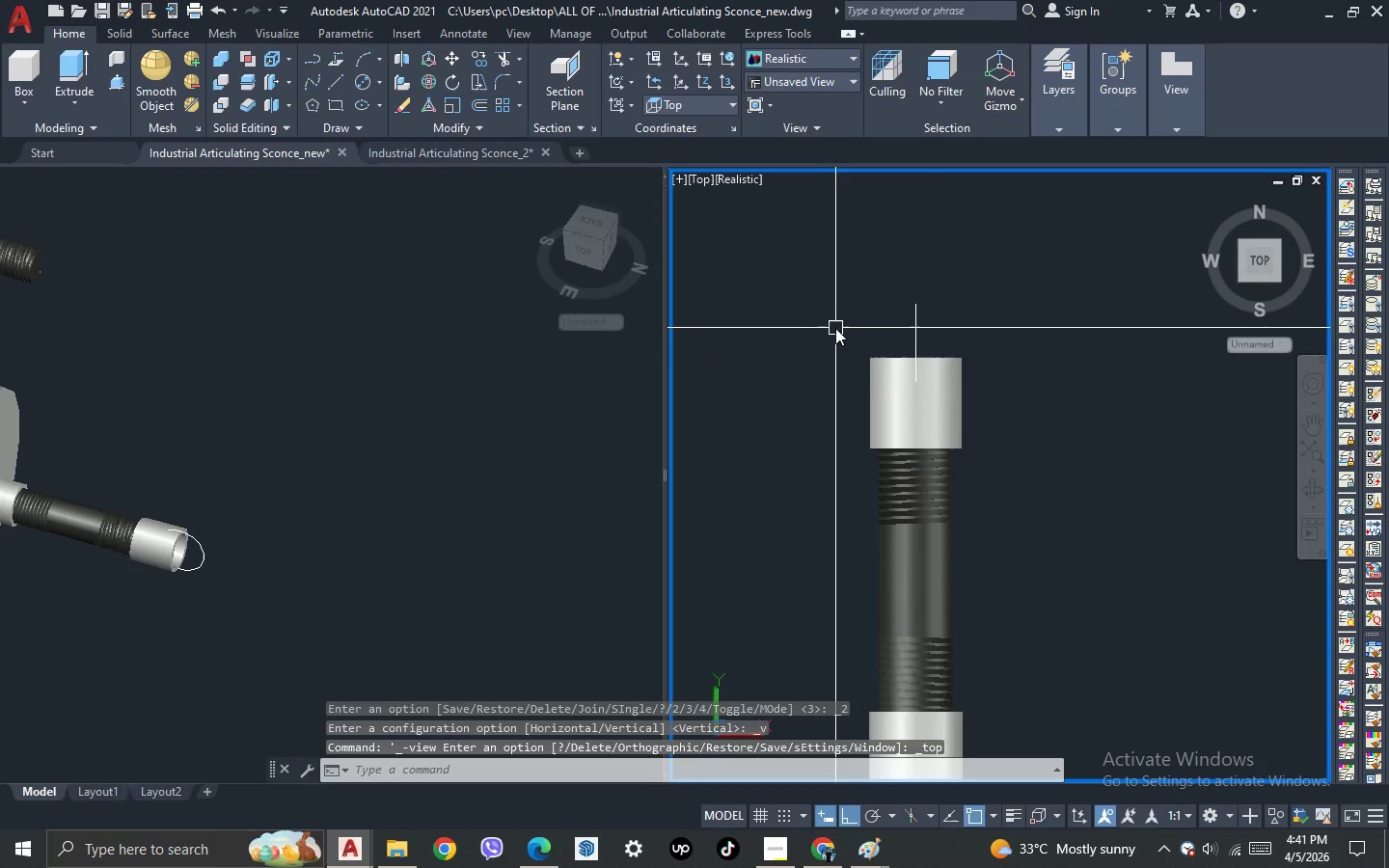 
scroll: coordinate [839, 328], scroll_direction: down, amount: 3.0
 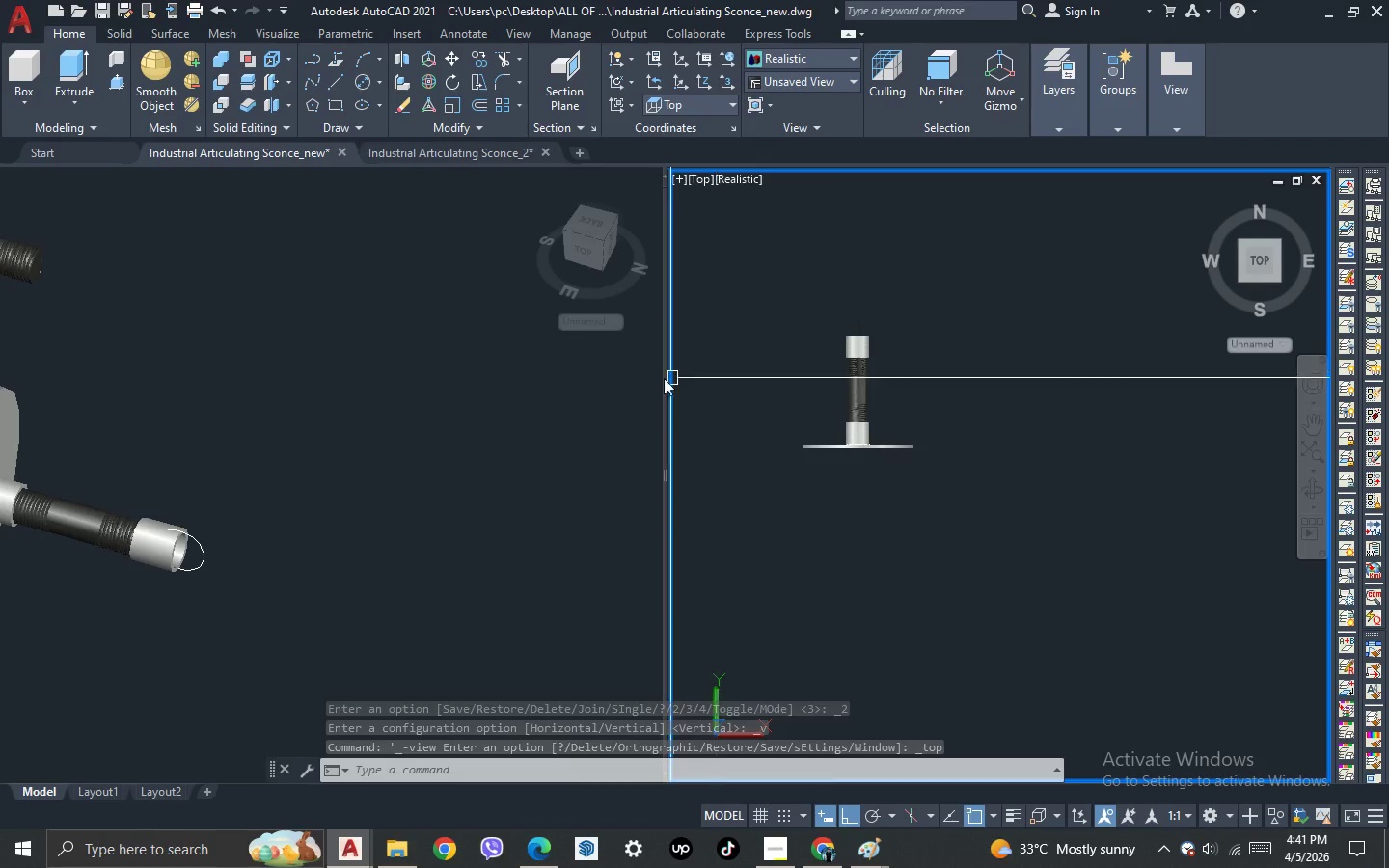 
left_click([551, 391])
 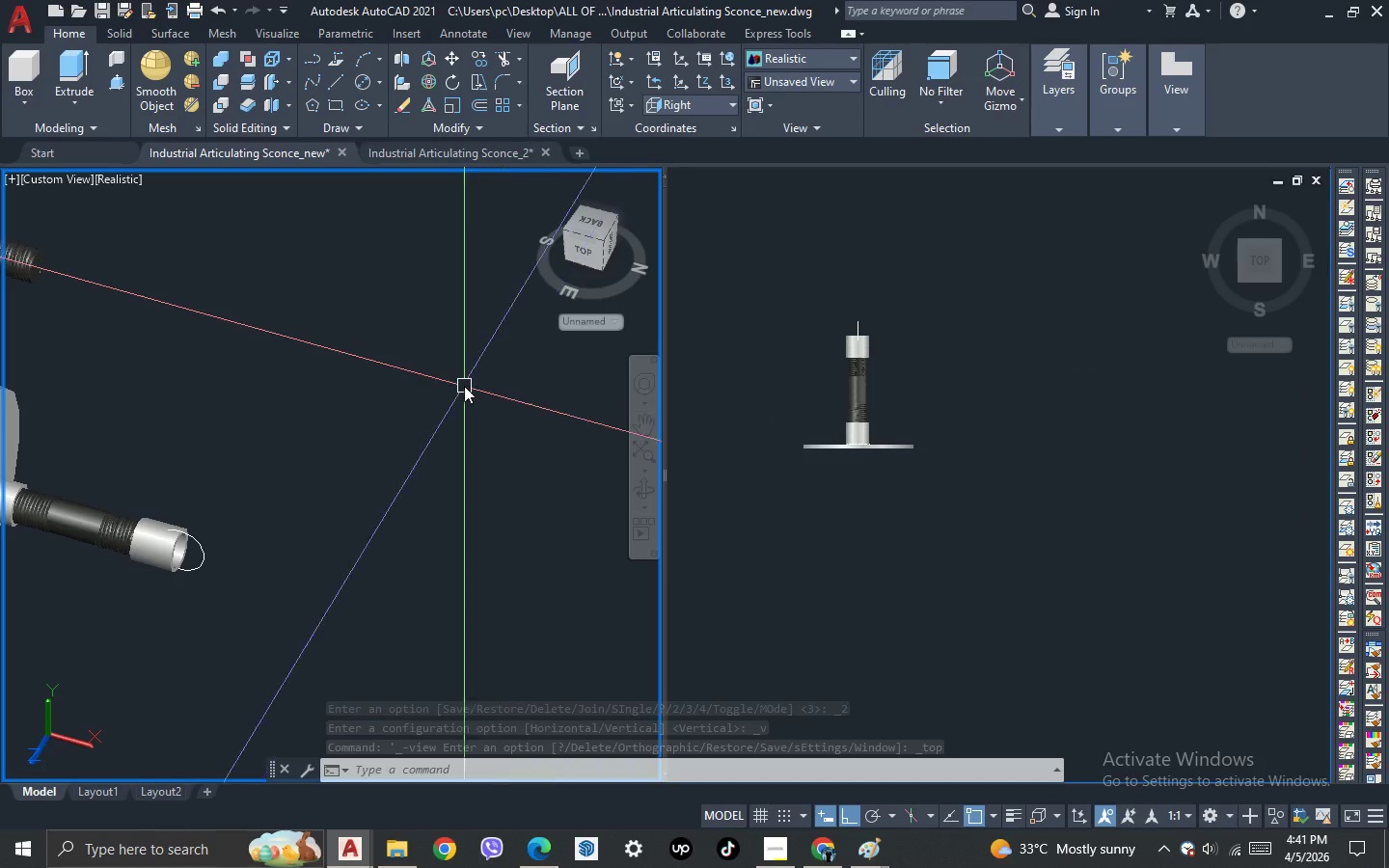 
scroll: coordinate [329, 356], scroll_direction: down, amount: 3.0
 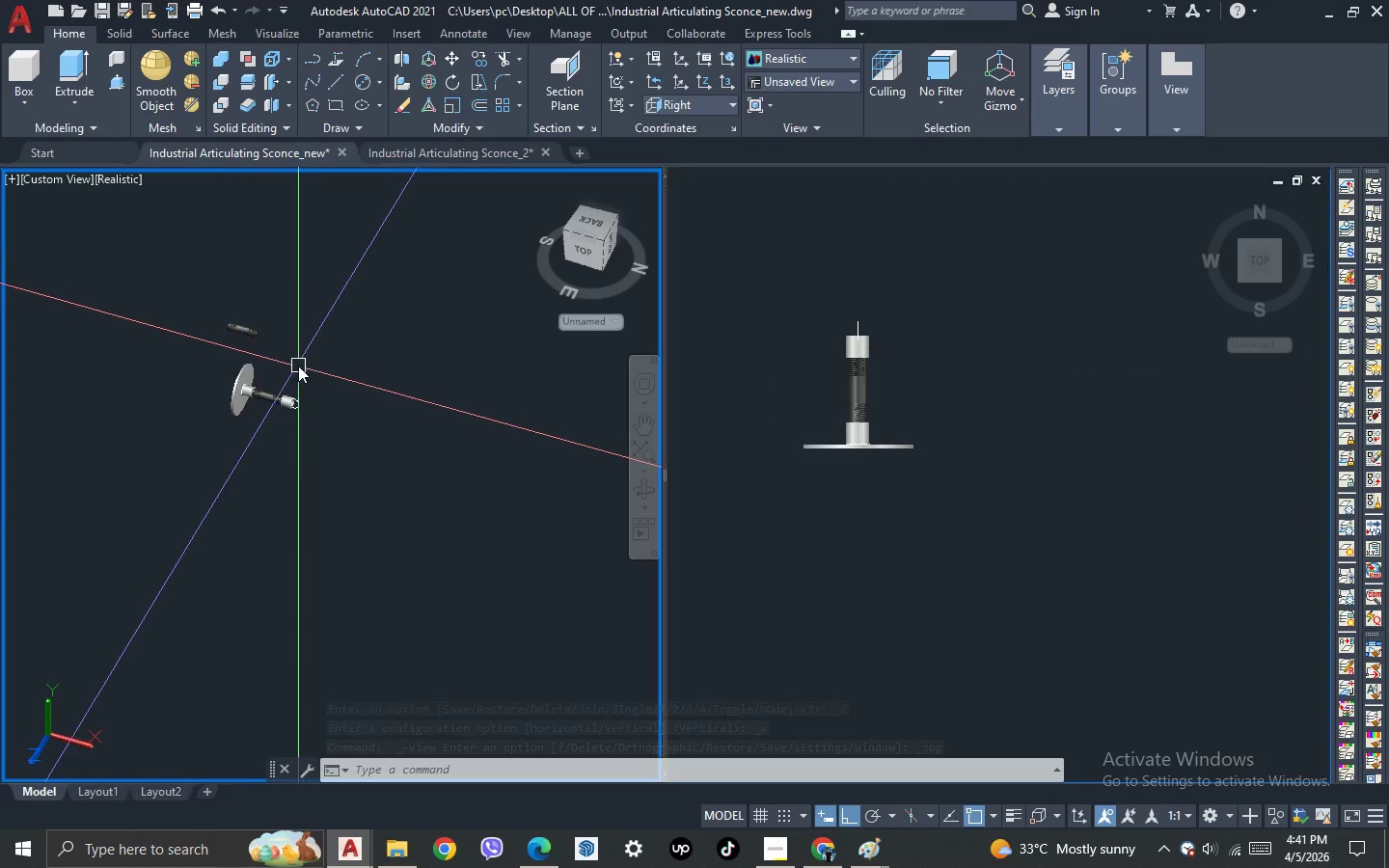 
scroll: coordinate [298, 366], scroll_direction: up, amount: 2.0
 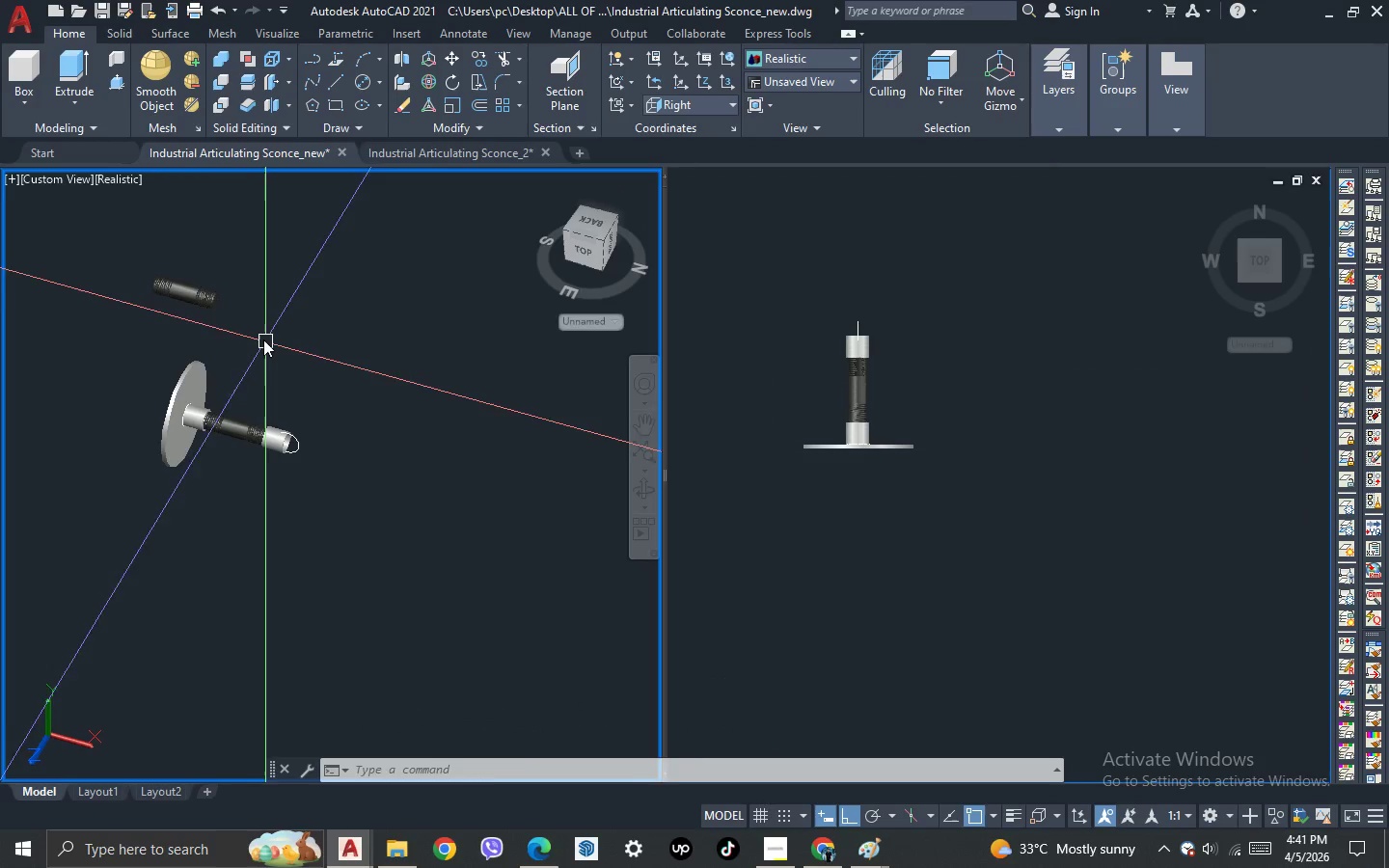 
left_click_drag(start_coordinate=[259, 332], to_coordinate=[250, 320])
 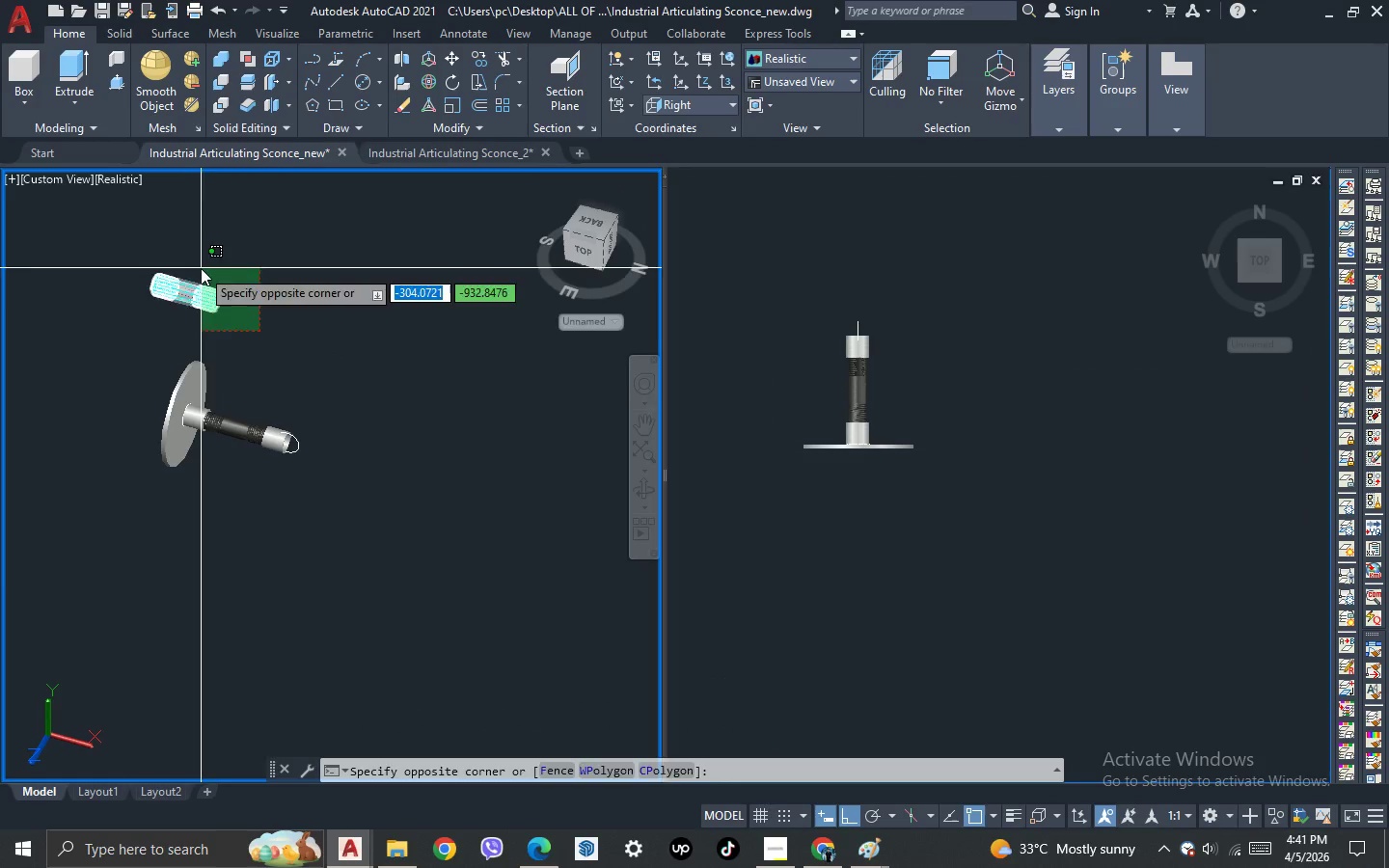 
double_click([201, 268])
 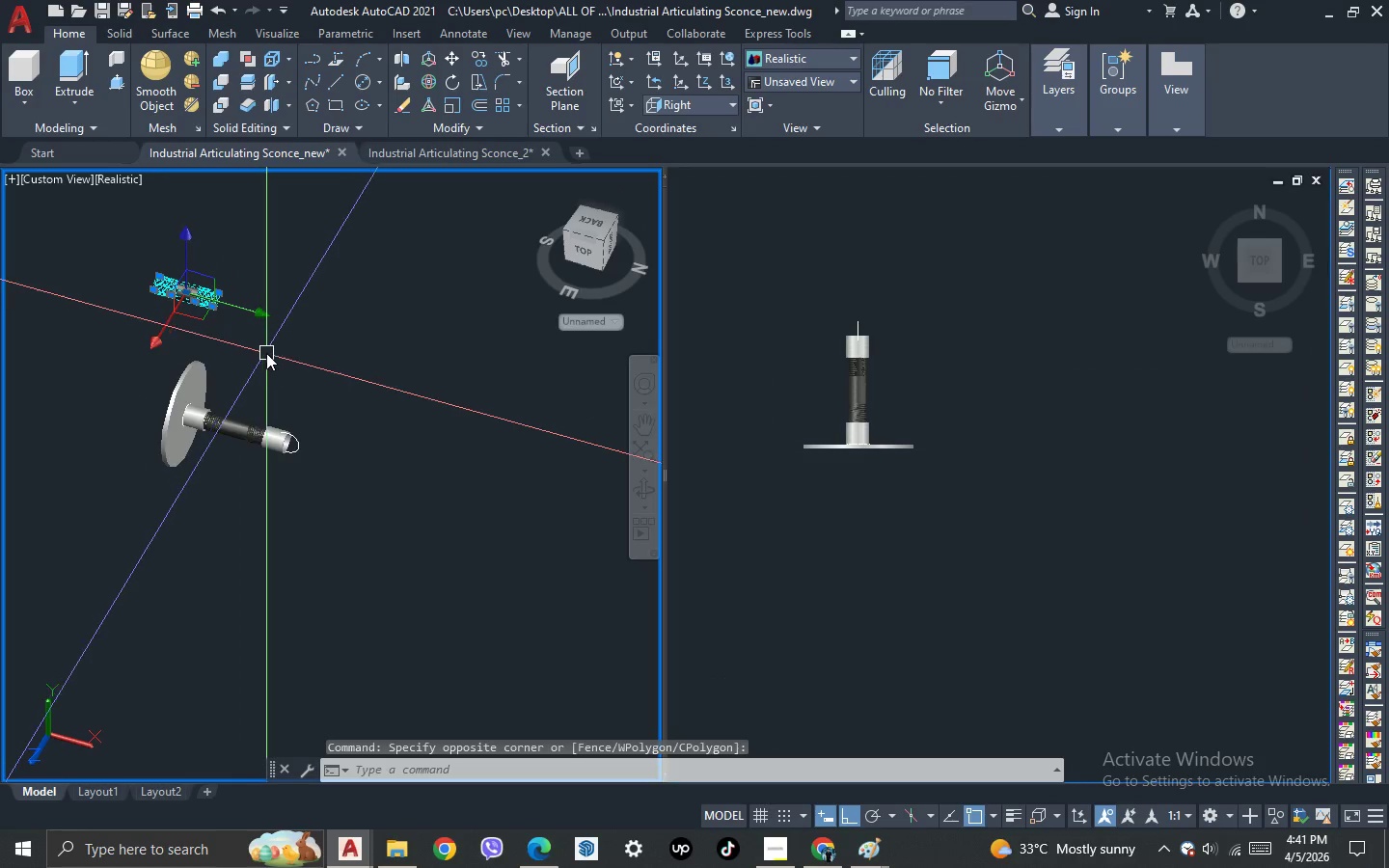 
key(M)
 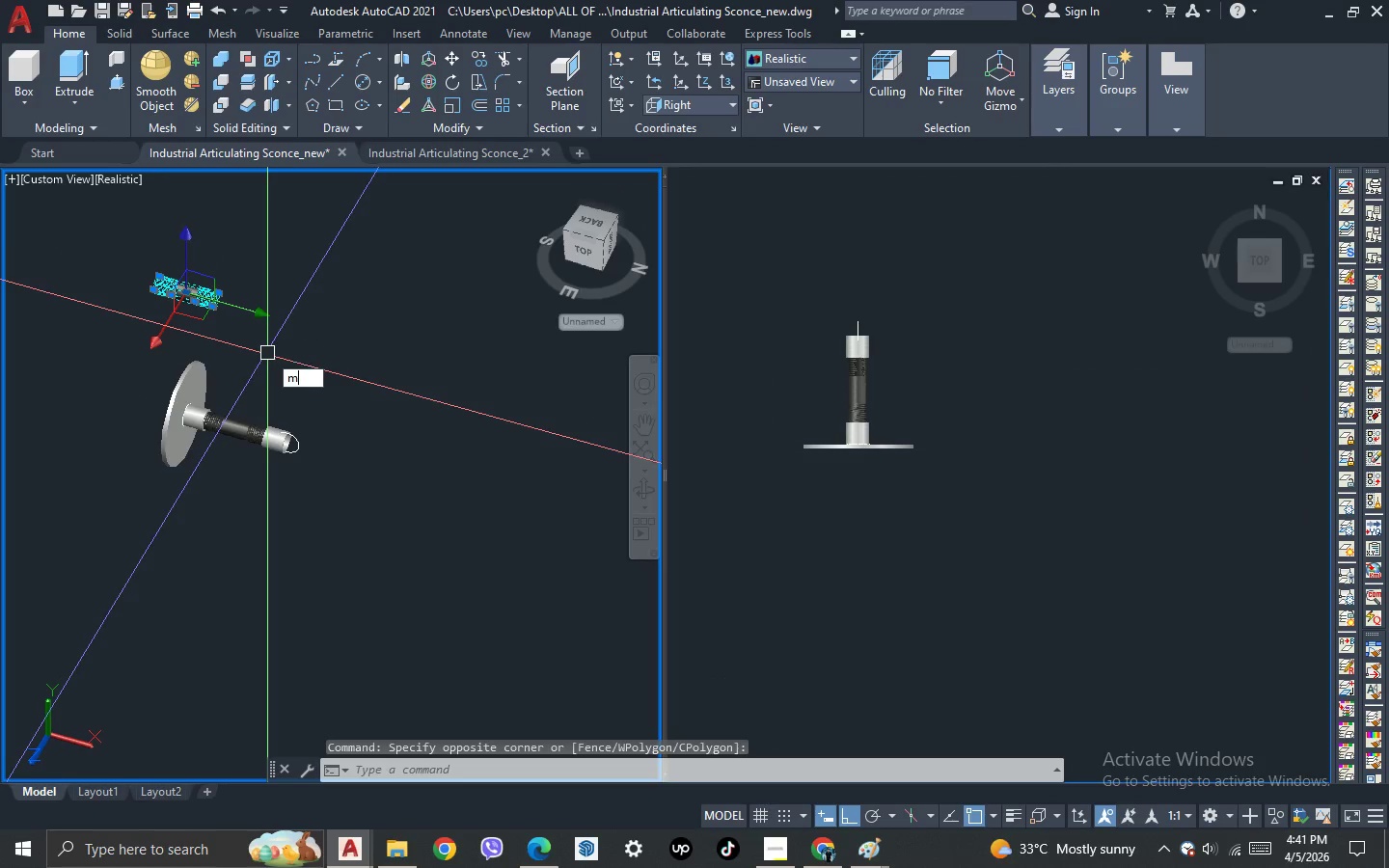 
key(Space)
 